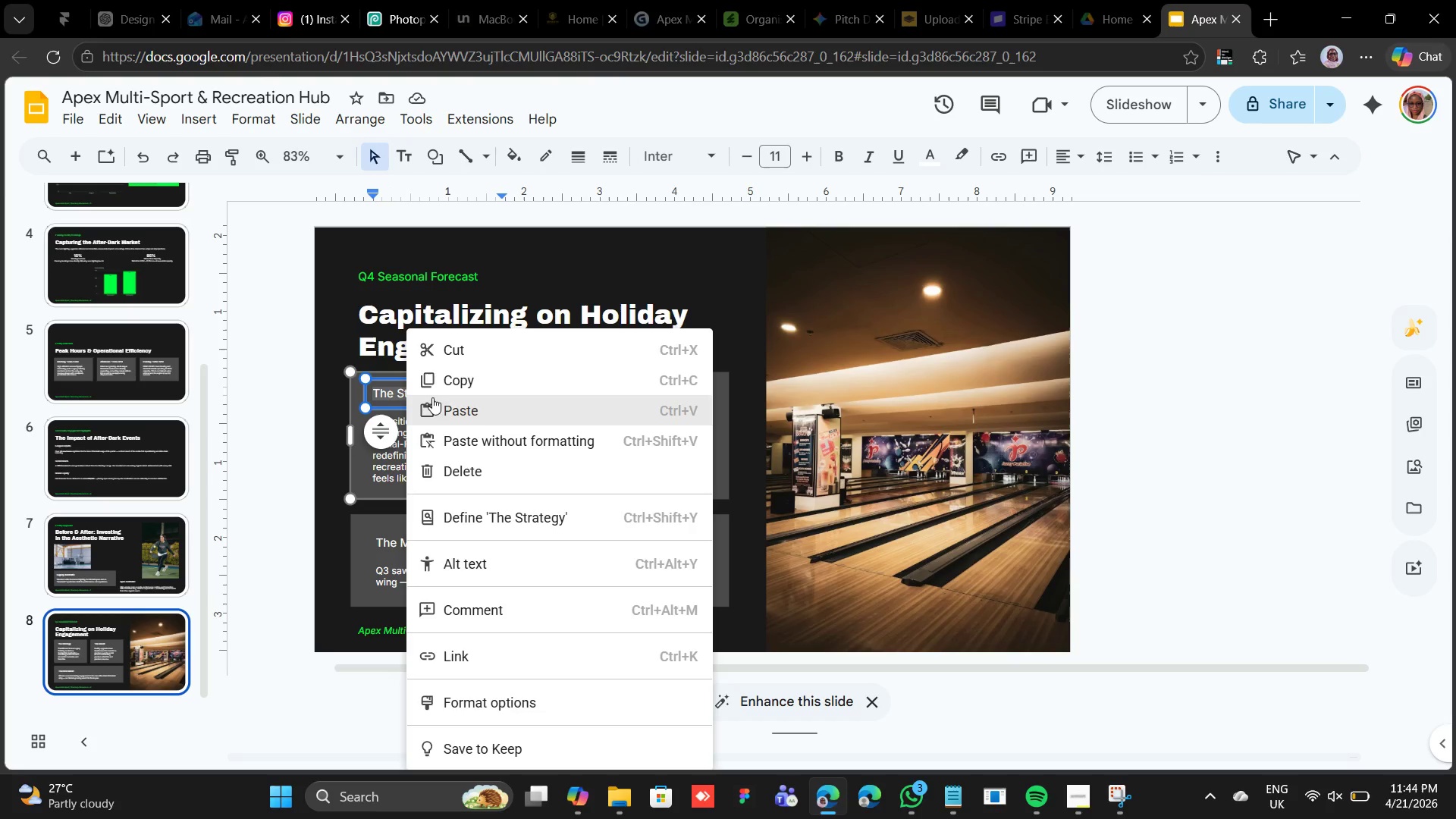 
left_click_drag(start_coordinate=[1062, 460], to_coordinate=[249, 465])
 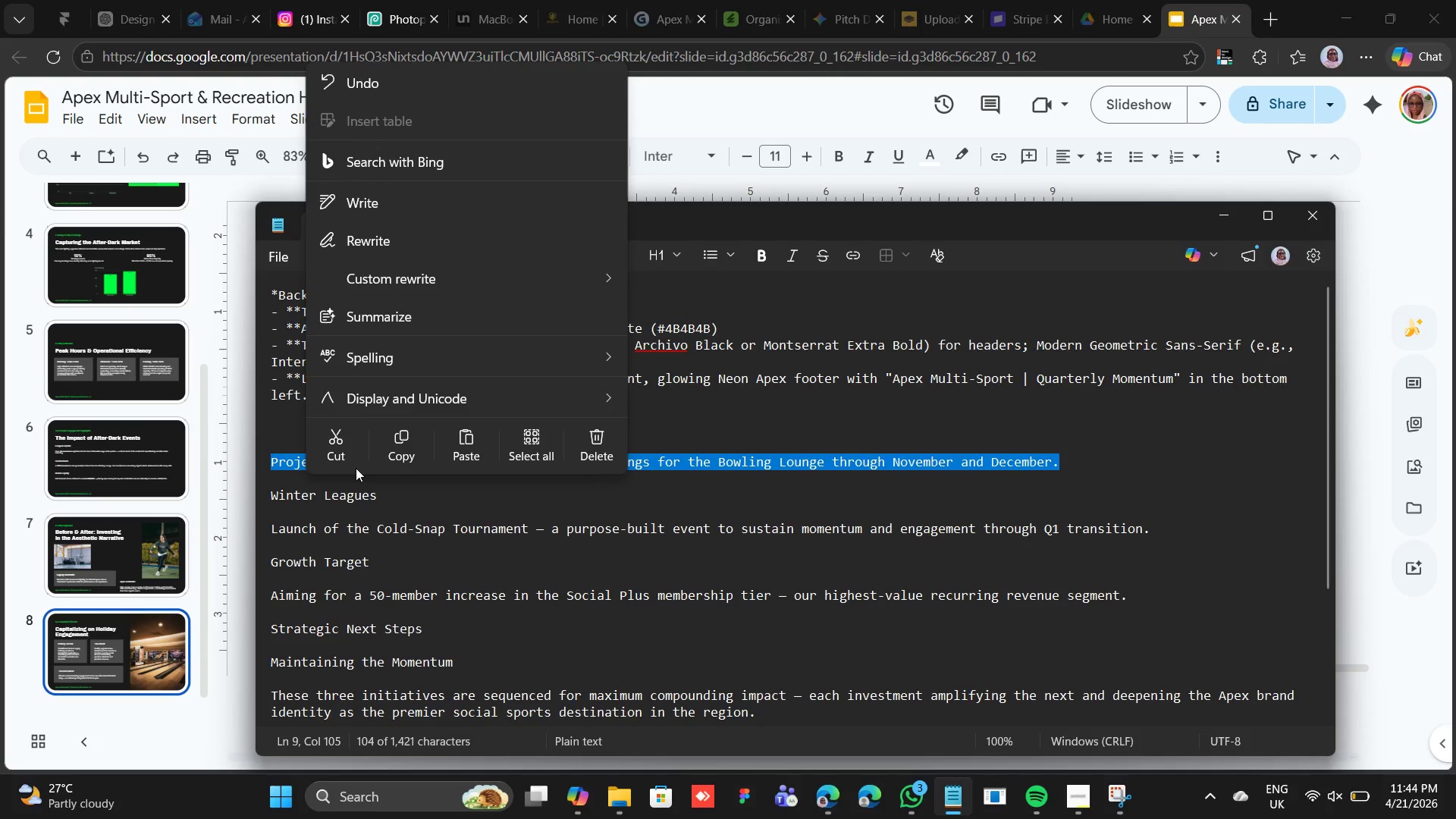 
left_click([340, 450])
 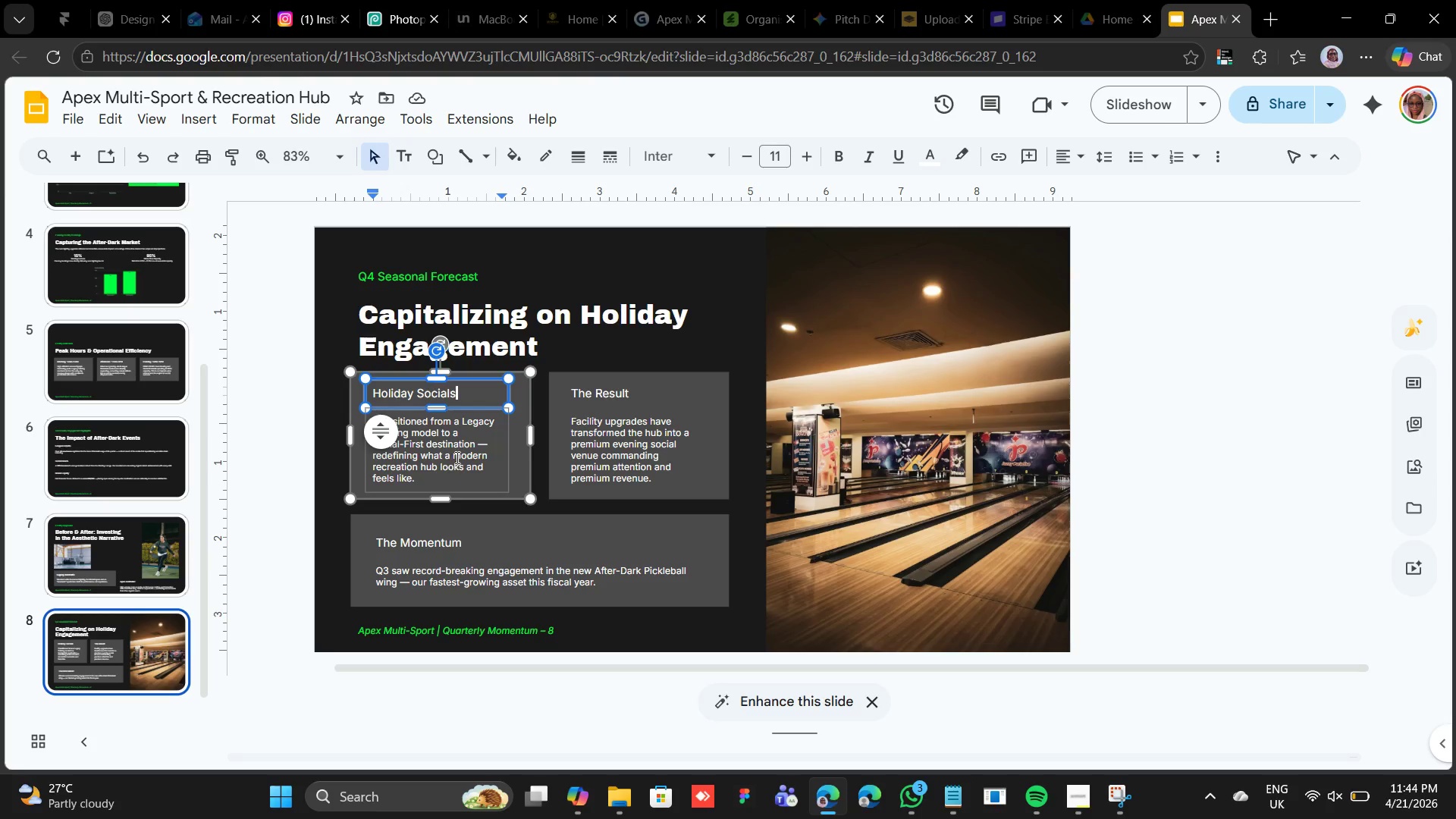 
triple_click([455, 454])
 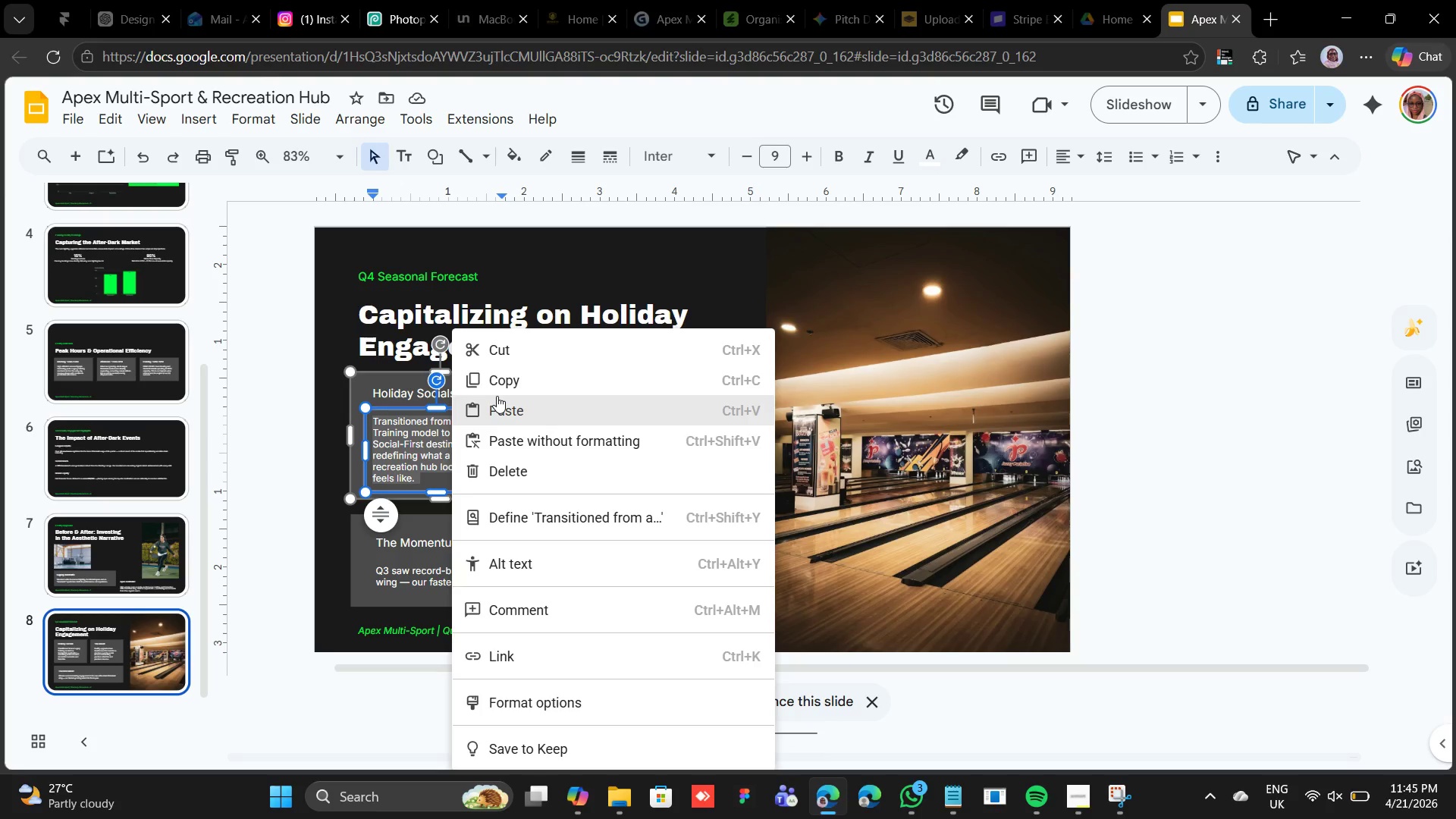 
left_click([498, 406])
 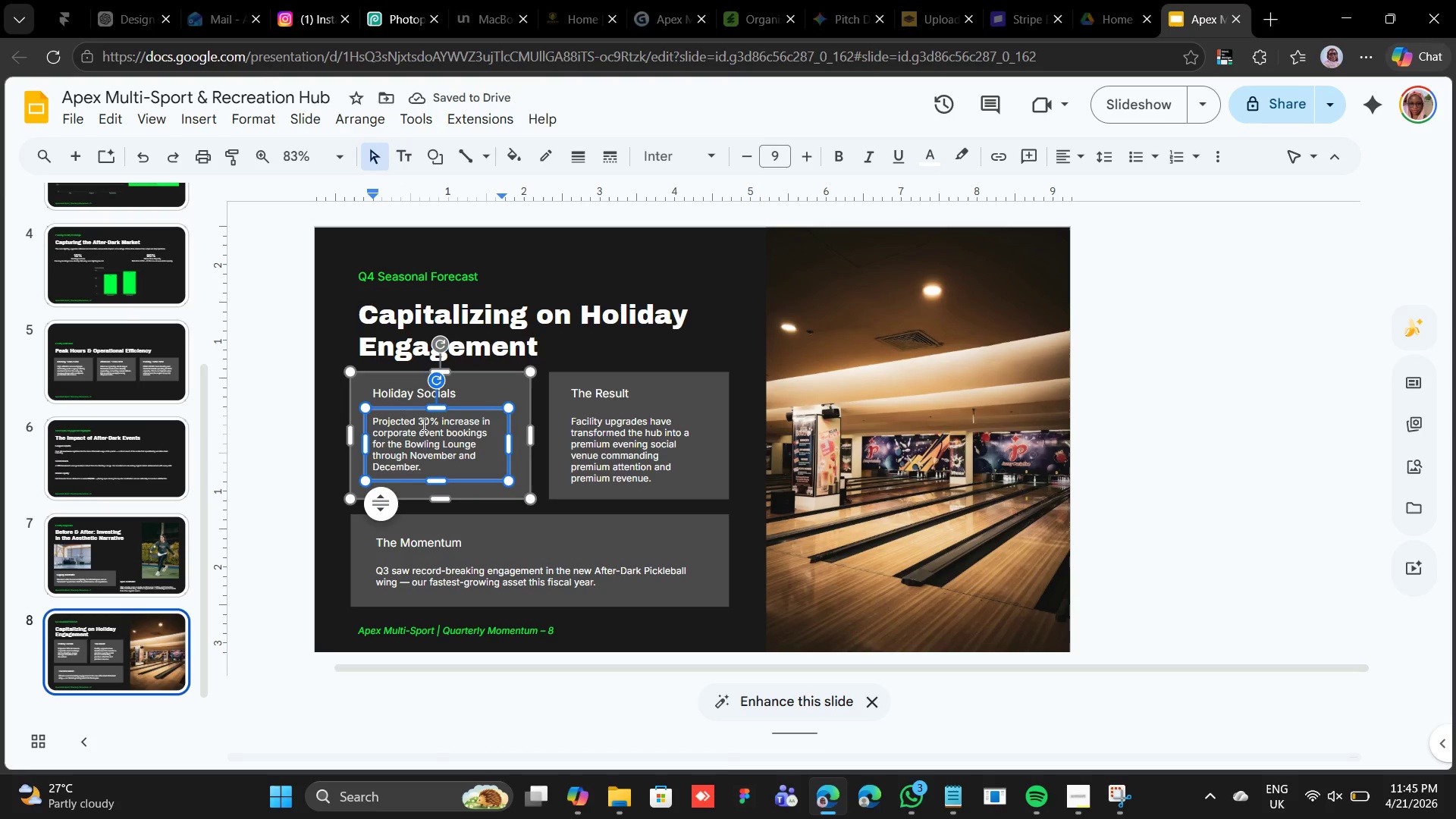 
left_click_drag(start_coordinate=[418, 420], to_coordinate=[478, 421])
 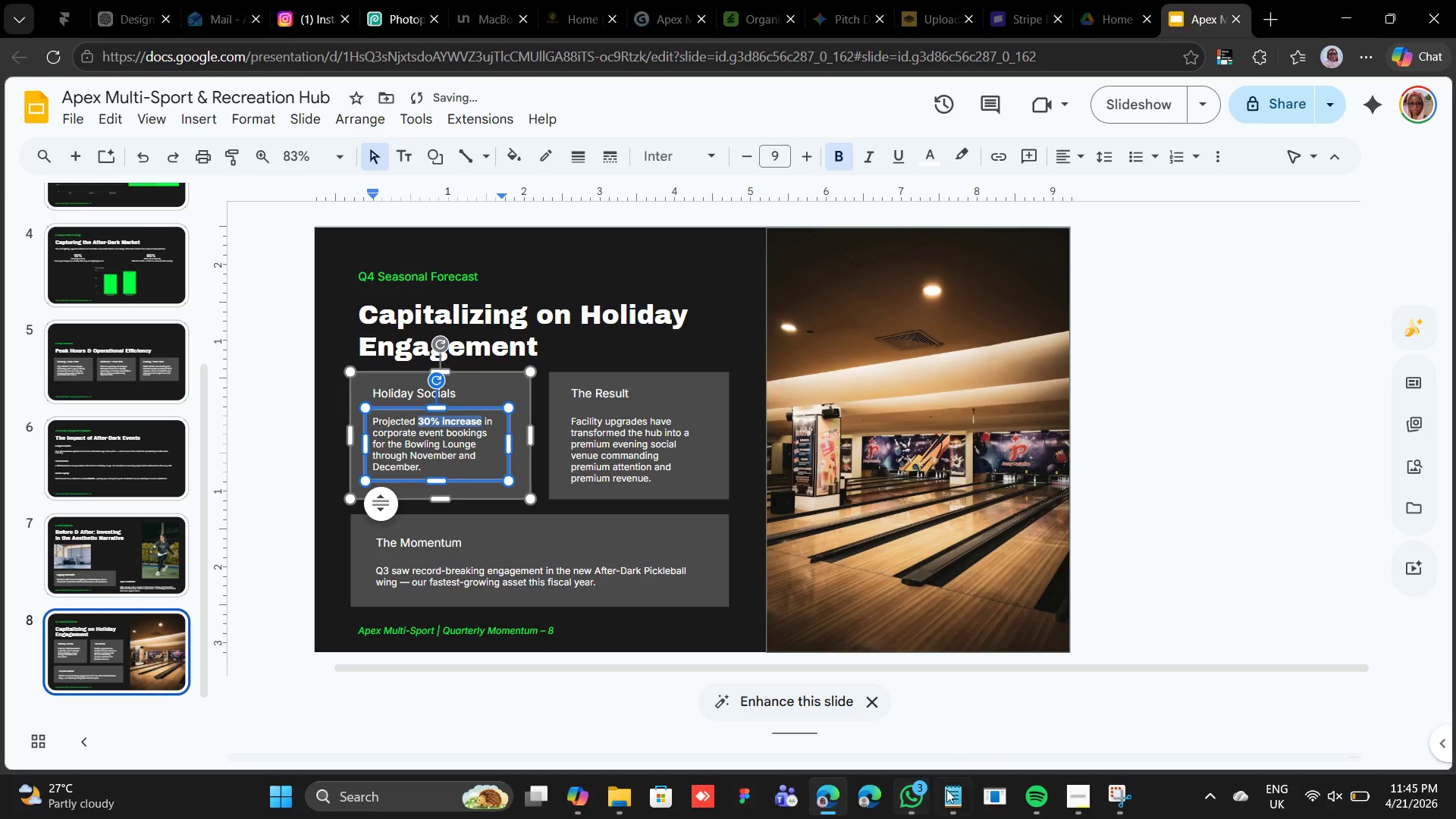 
wait(5.47)
 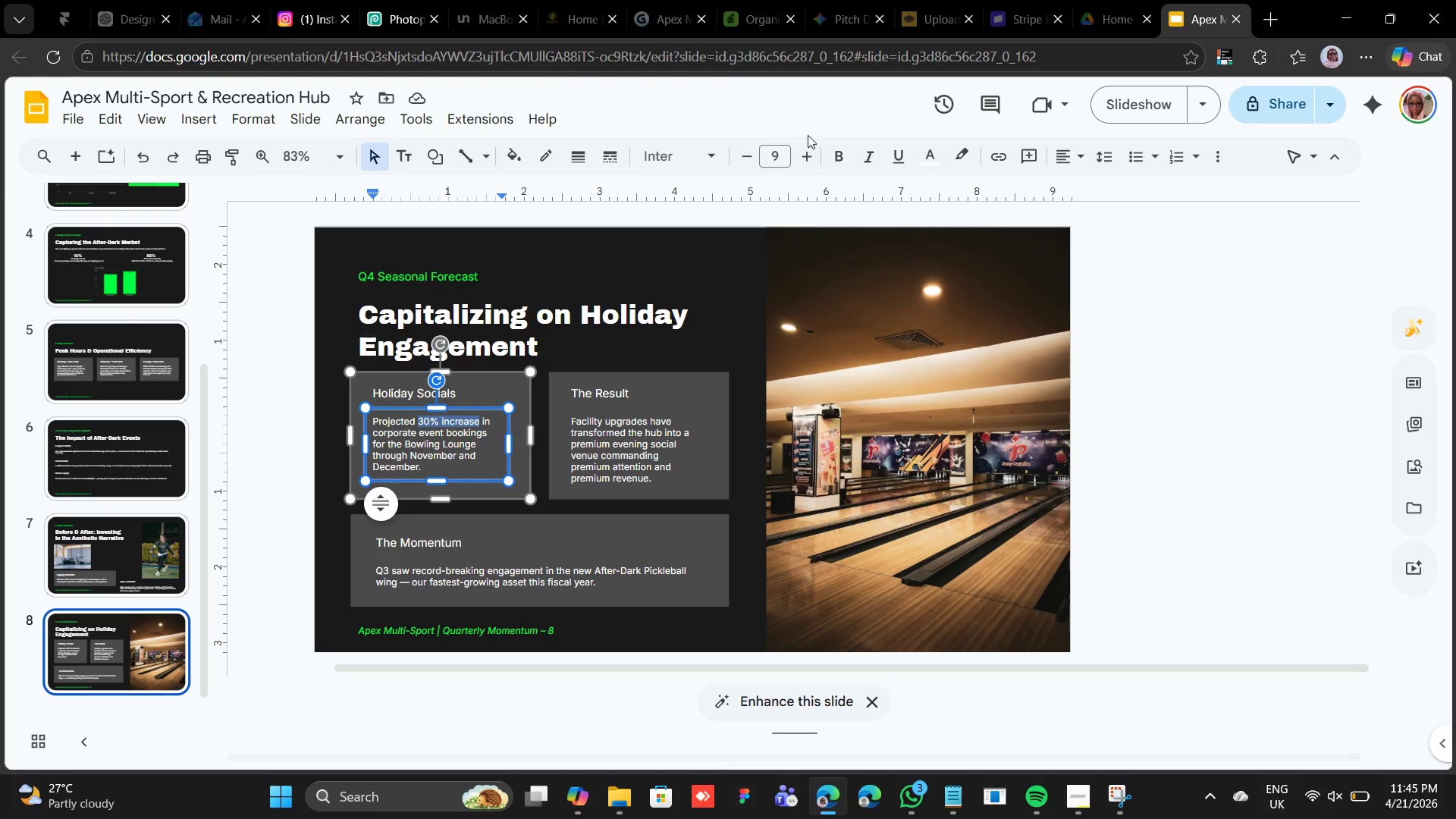 
left_click([948, 798])
 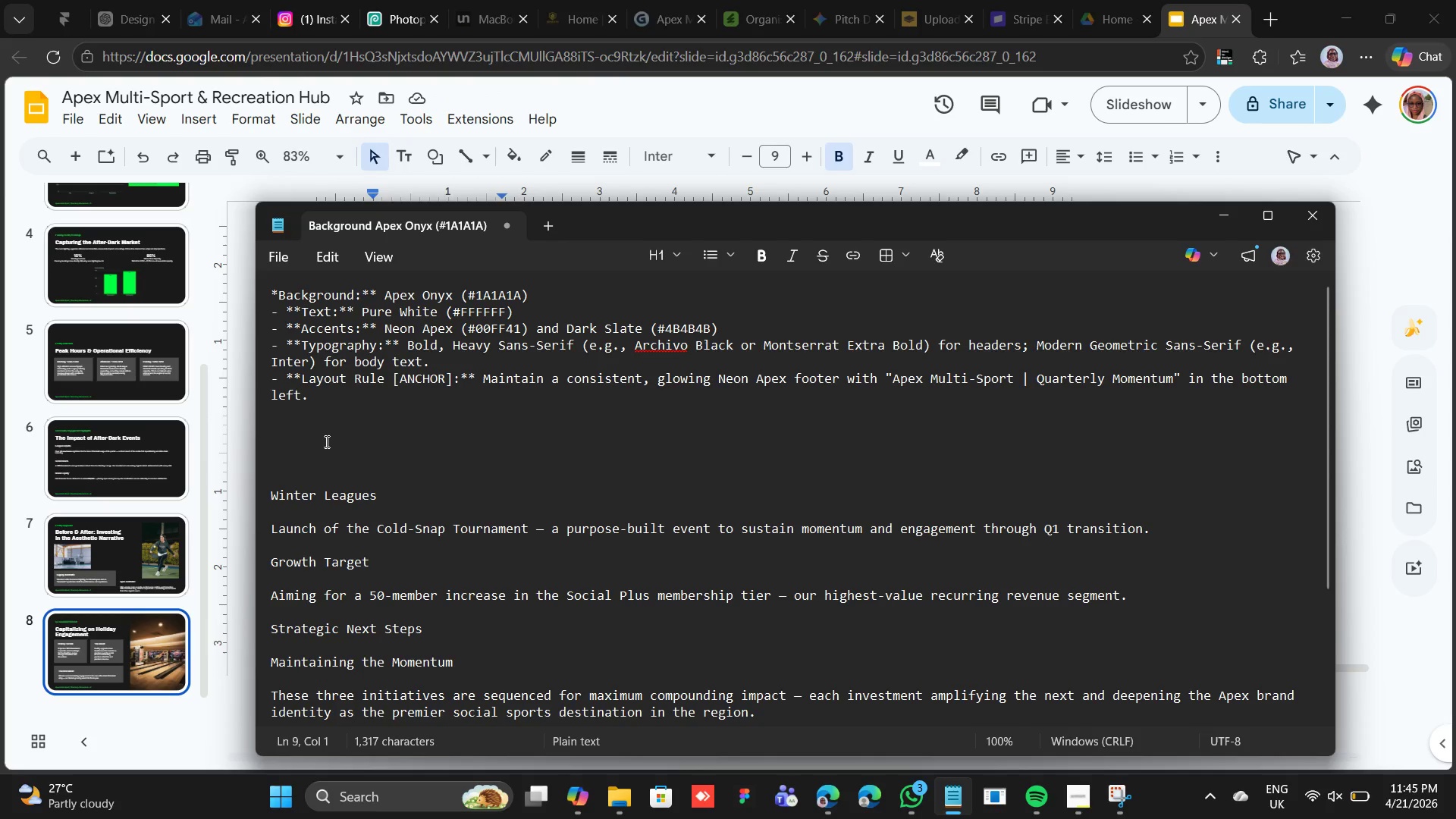 
left_click_drag(start_coordinate=[384, 490], to_coordinate=[268, 491])
 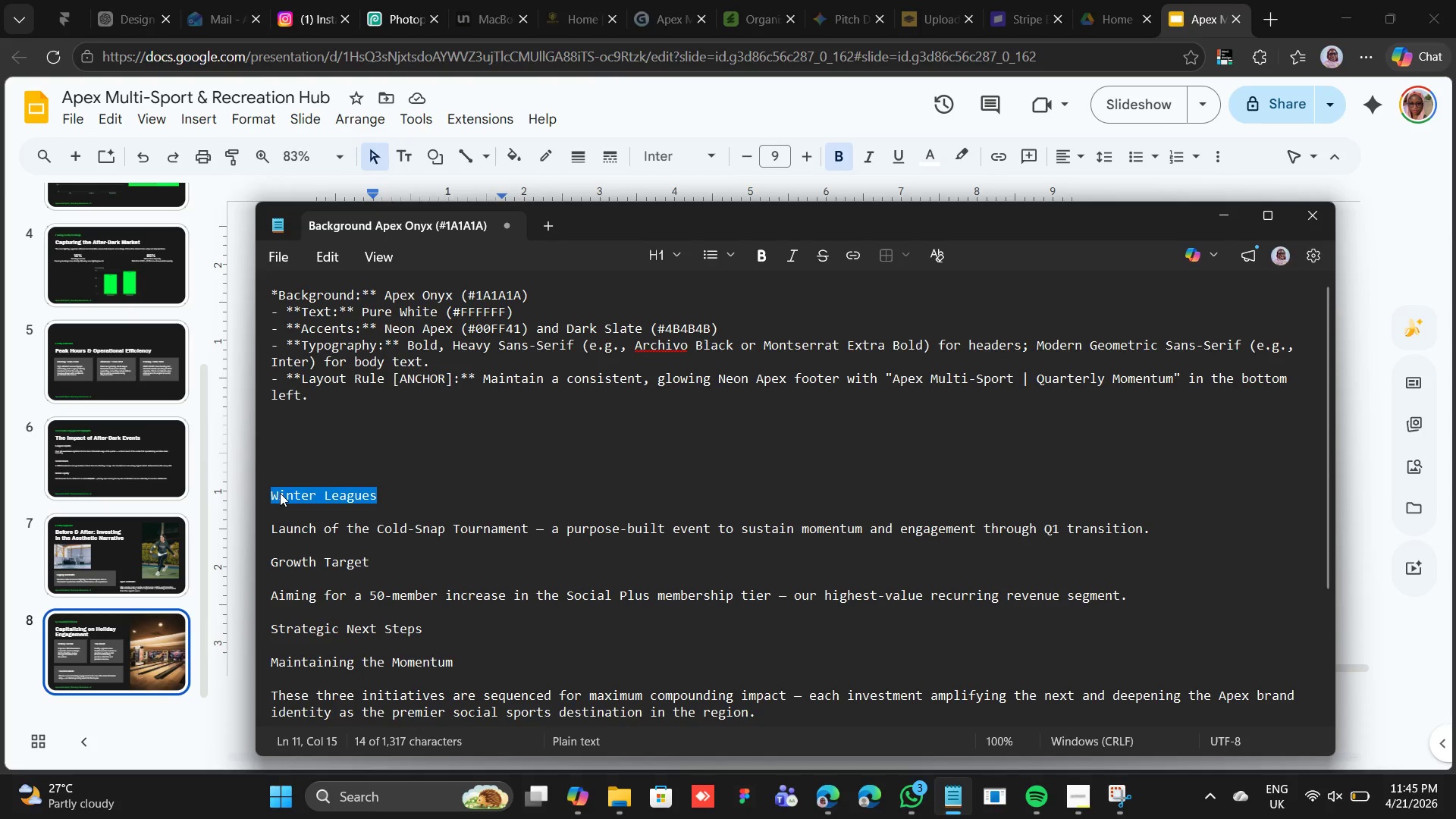 
right_click([280, 493])
 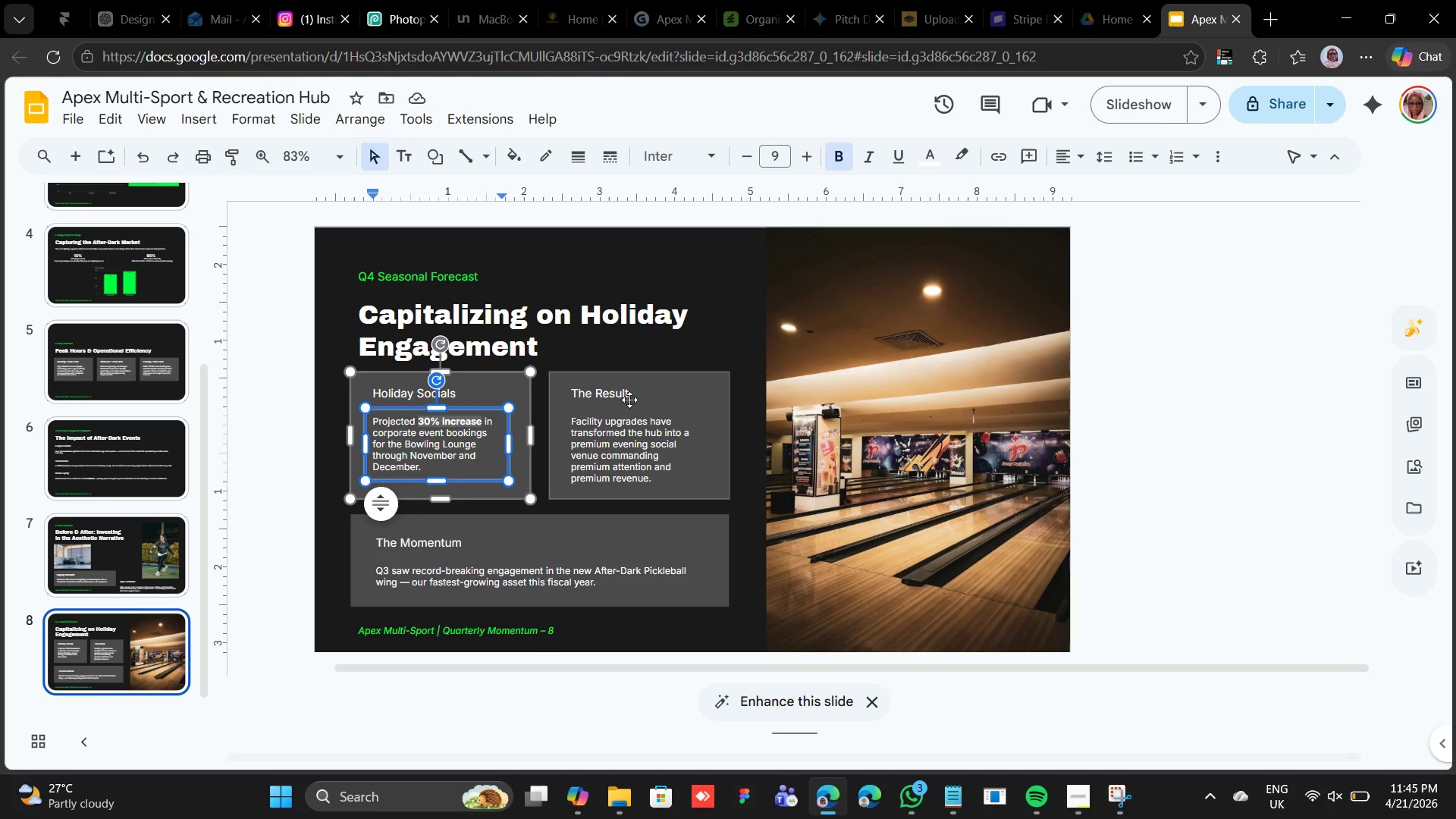 
left_click([600, 397])
 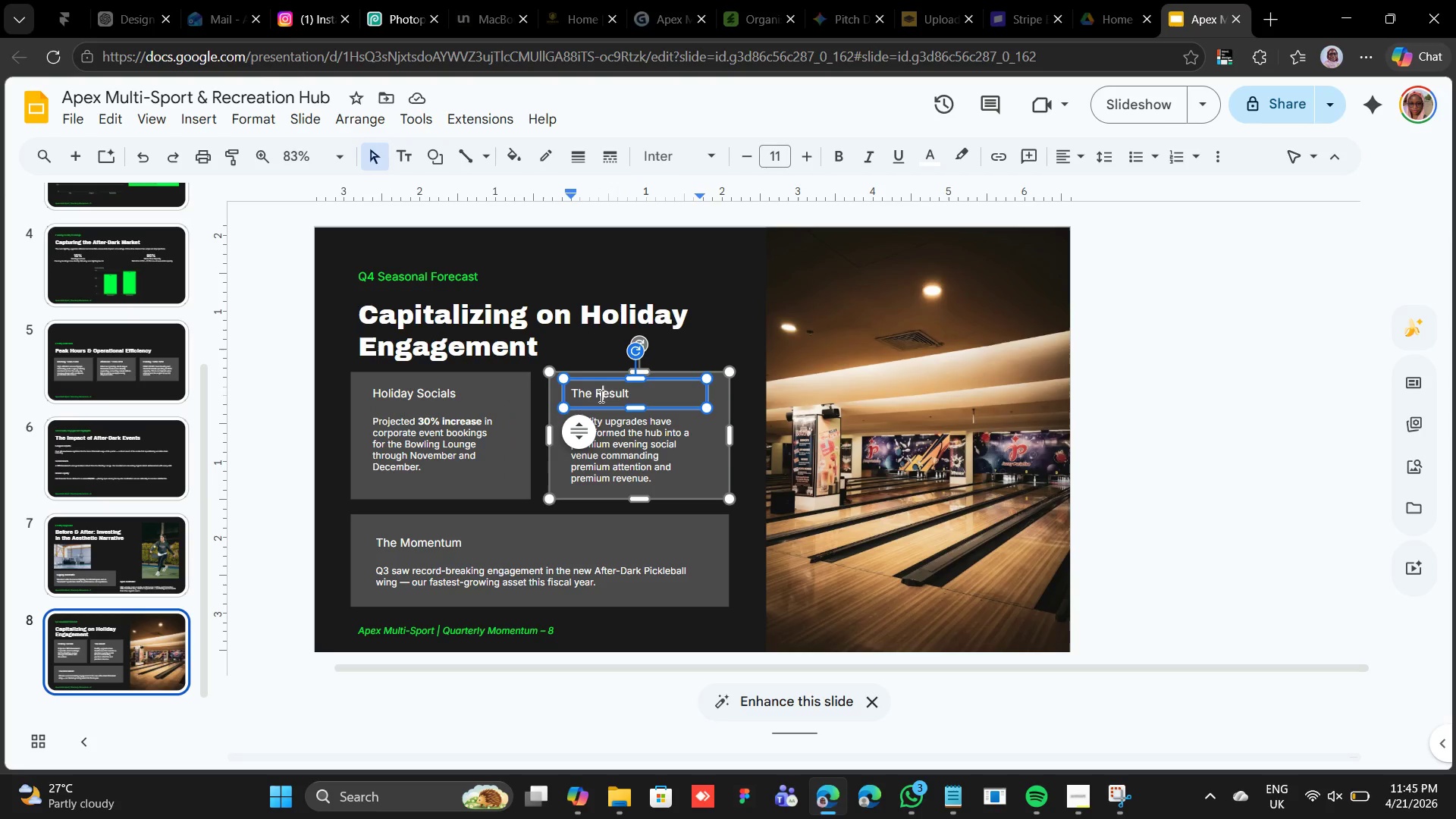 
triple_click([600, 396])
 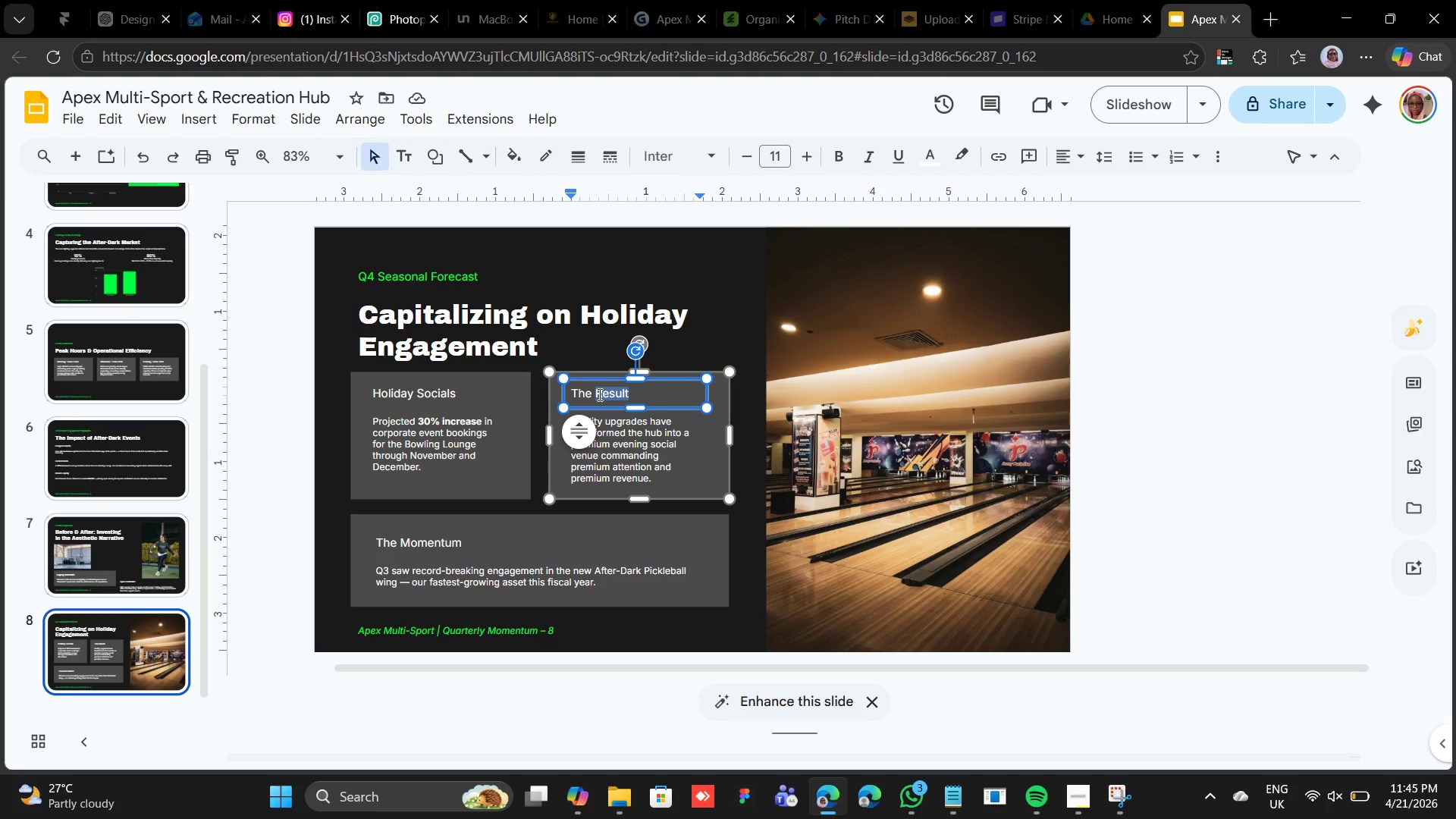 
double_click([598, 394])
 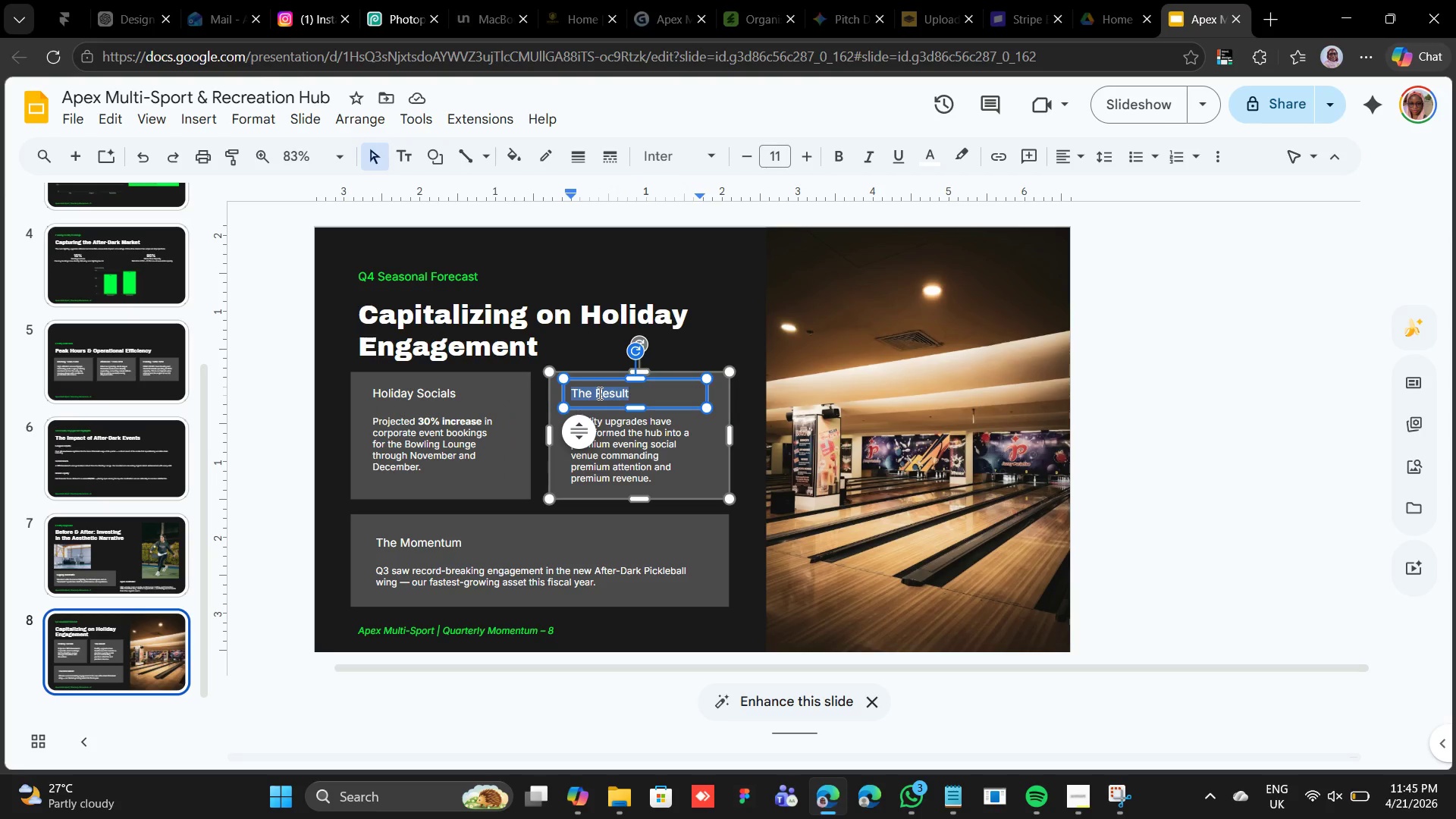 
right_click([598, 393])
 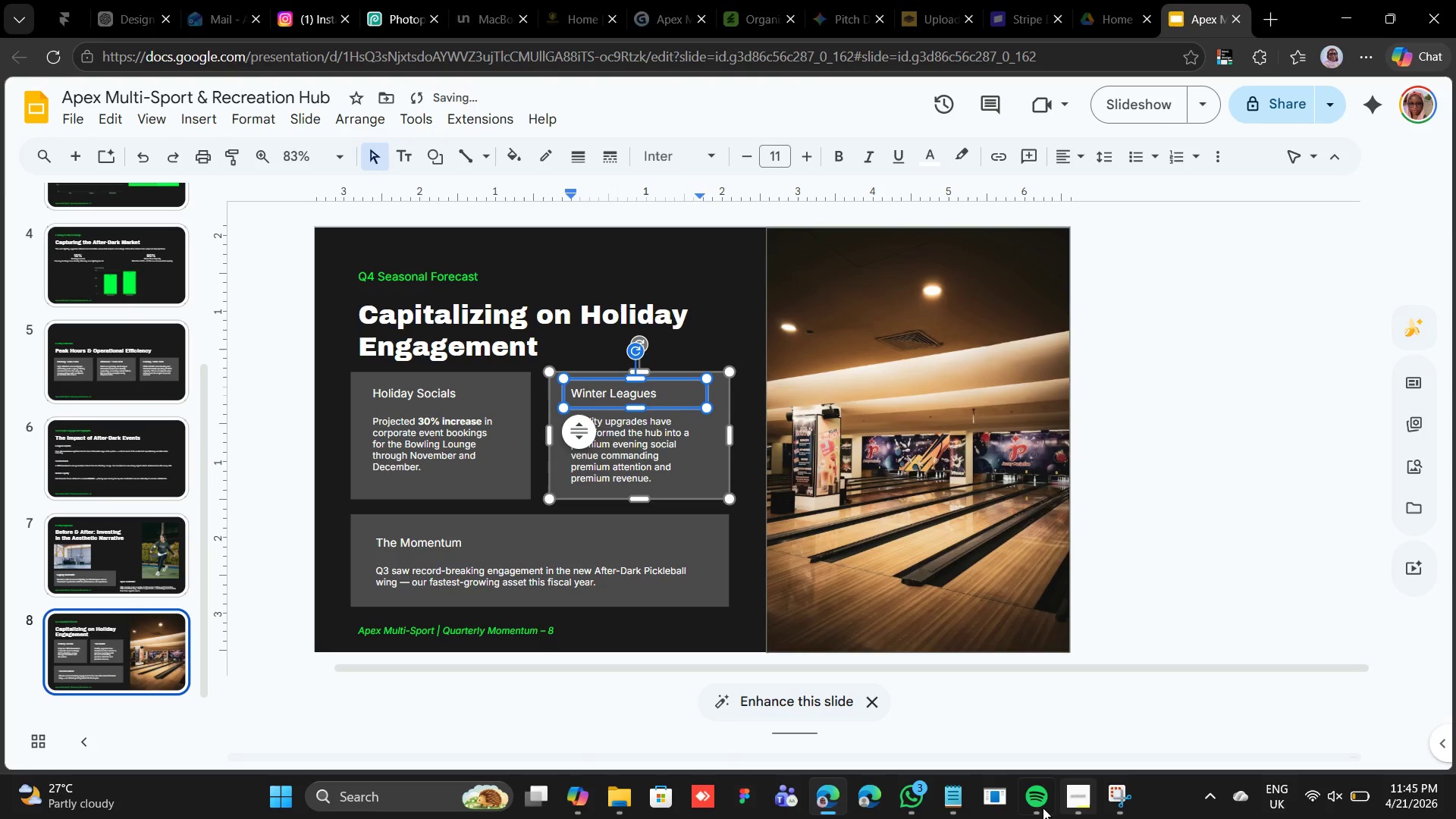 
left_click([942, 794])
 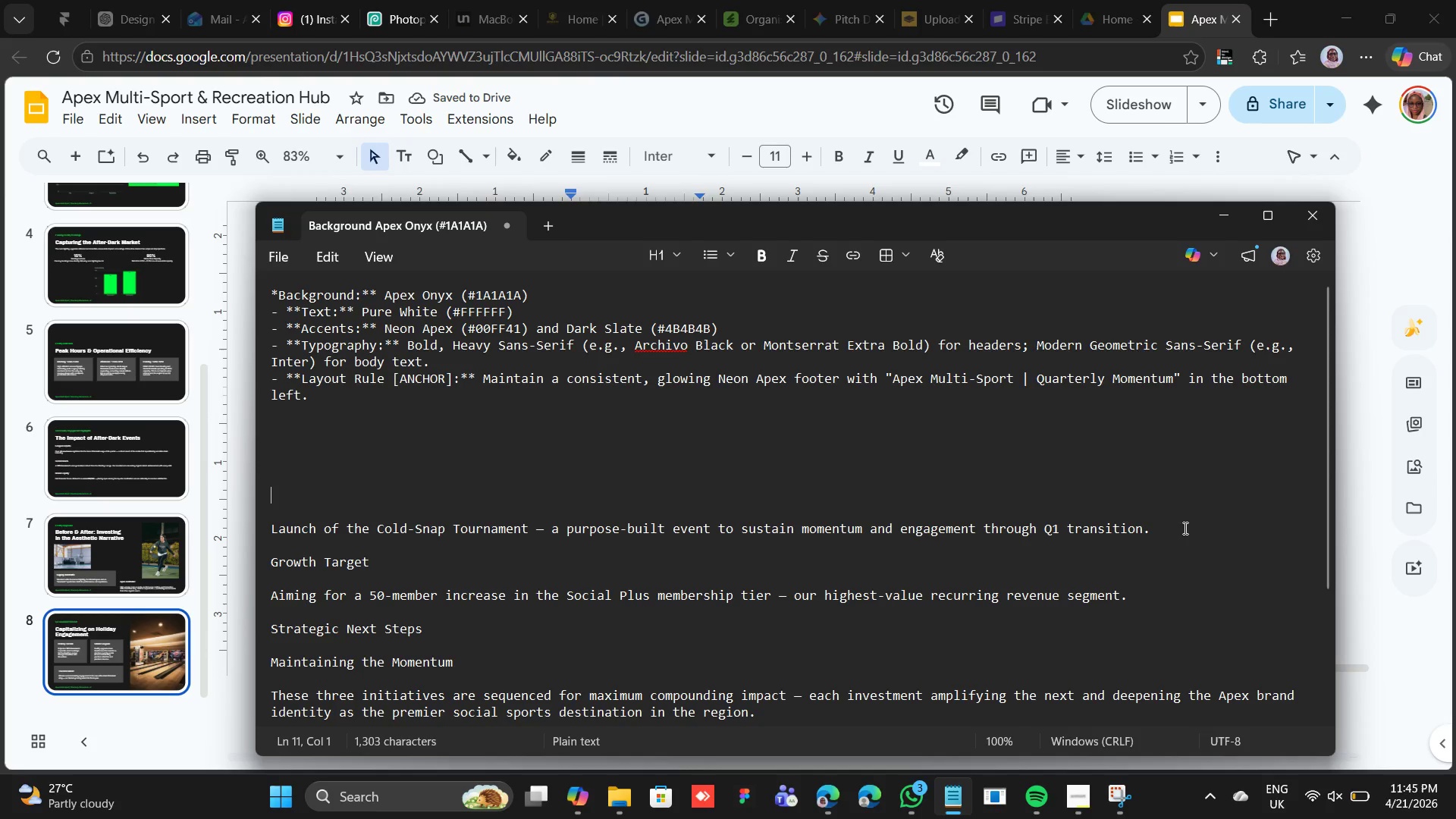 
left_click_drag(start_coordinate=[1150, 530], to_coordinate=[270, 533])
 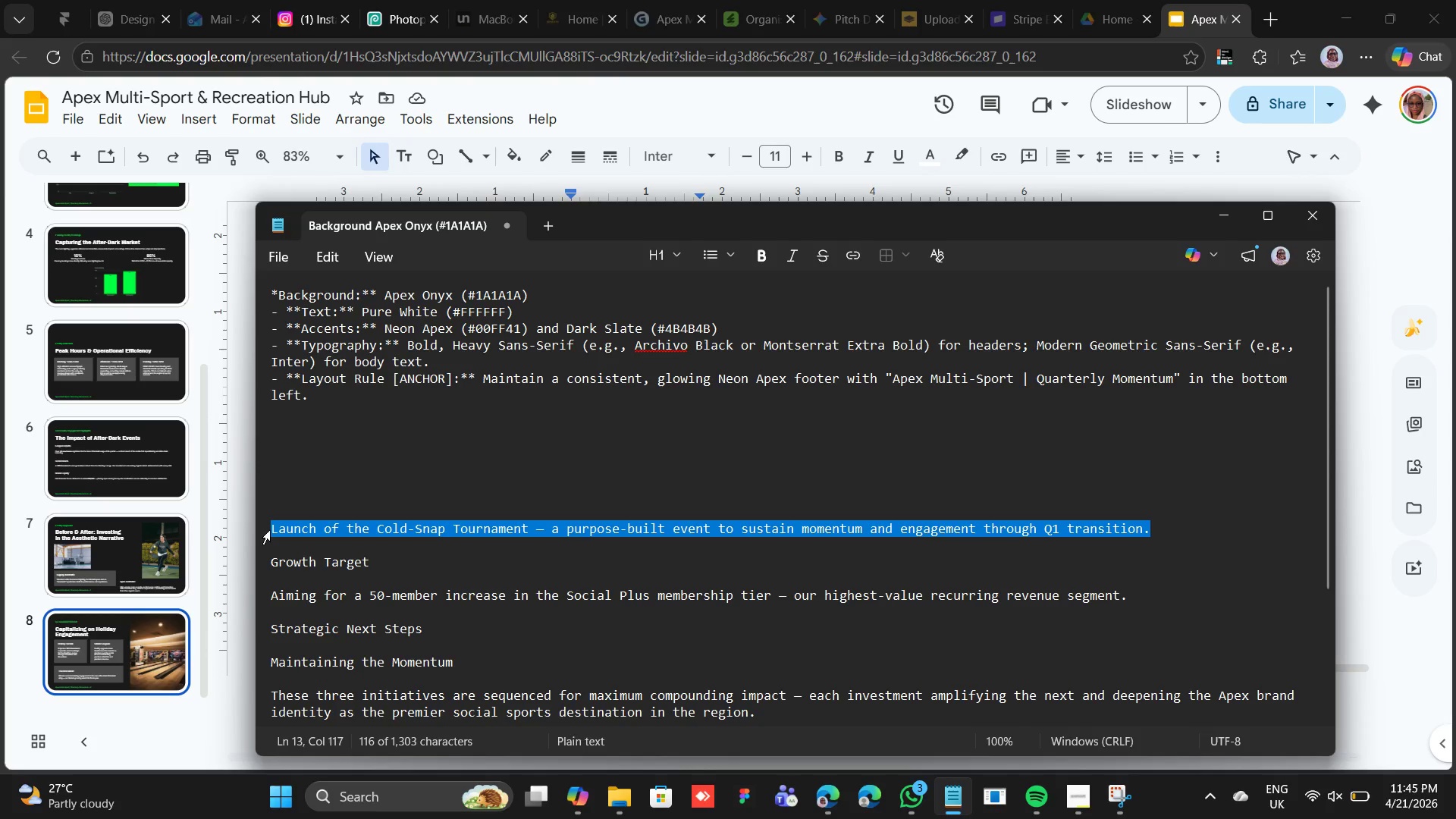 
right_click([270, 530])
 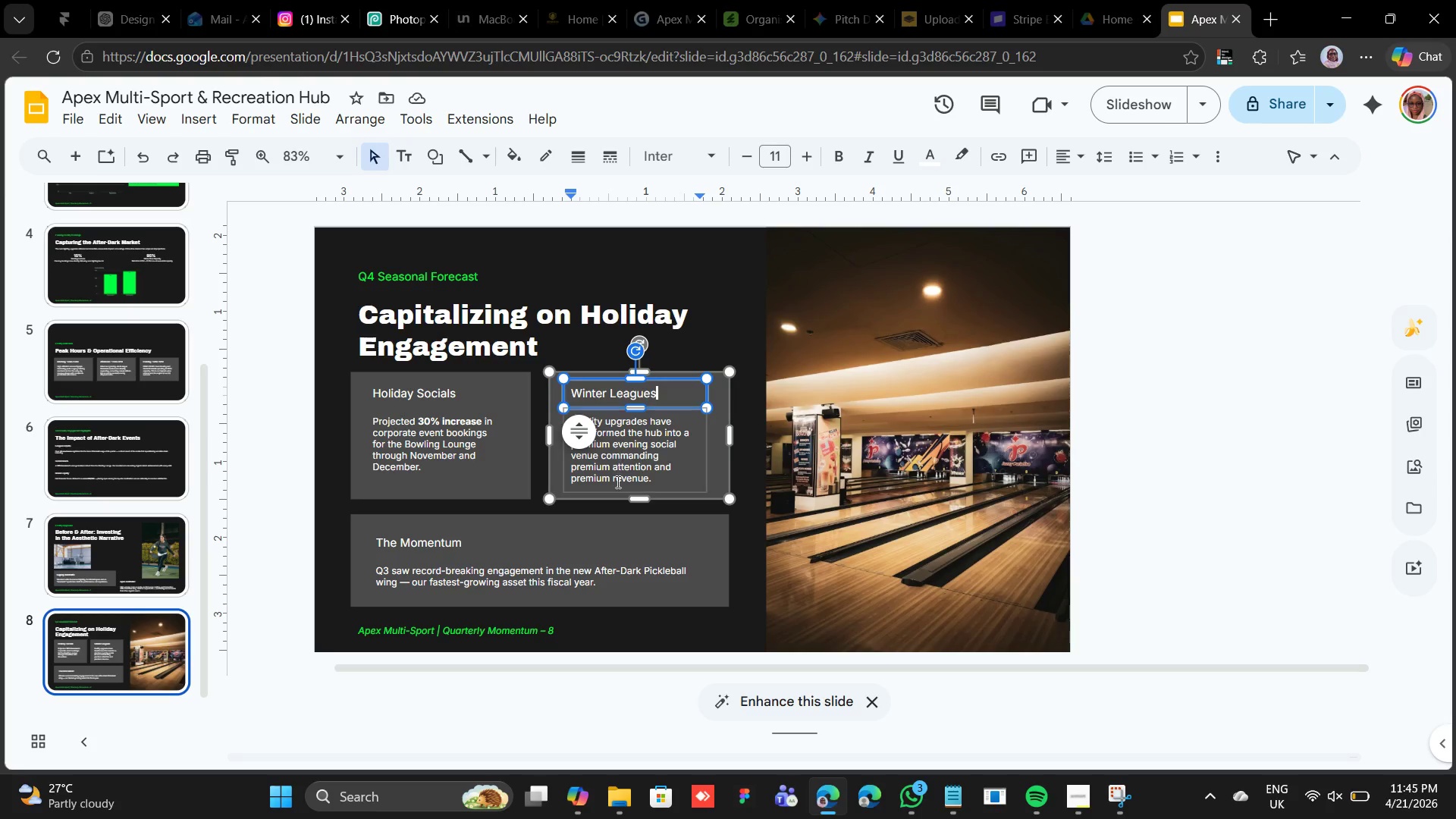 
triple_click([613, 462])
 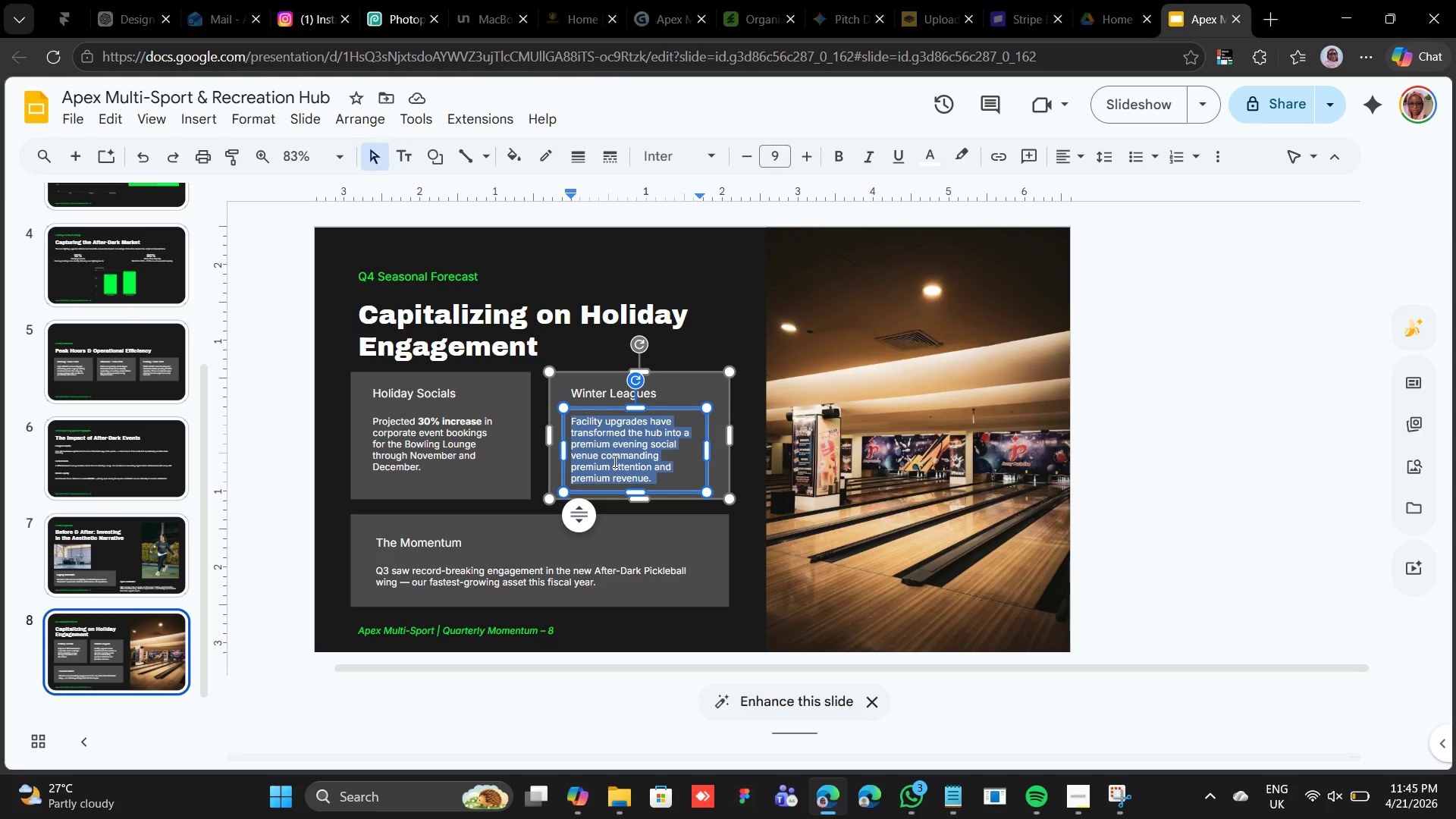 
right_click([613, 460])
 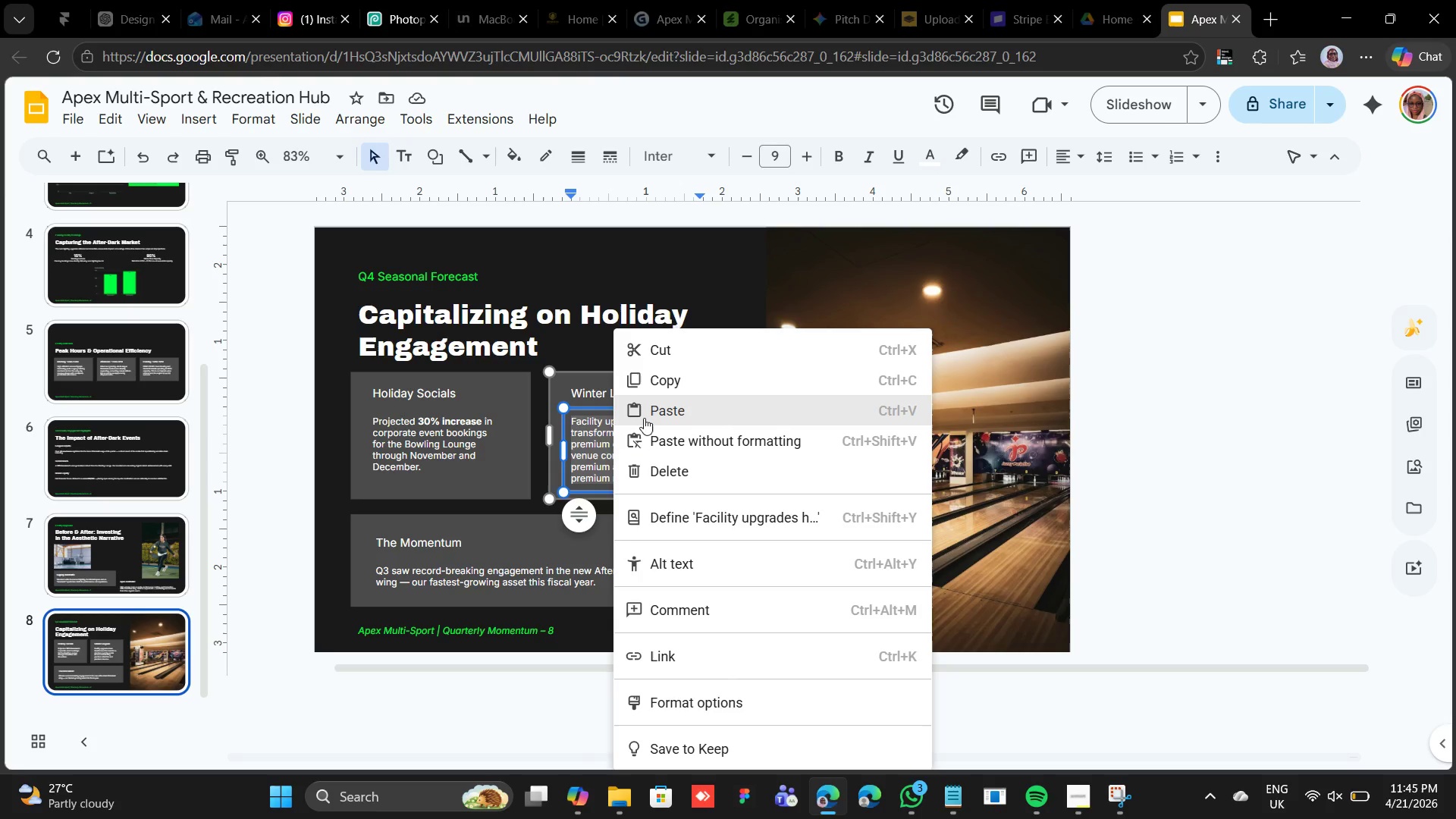 
left_click([645, 416])
 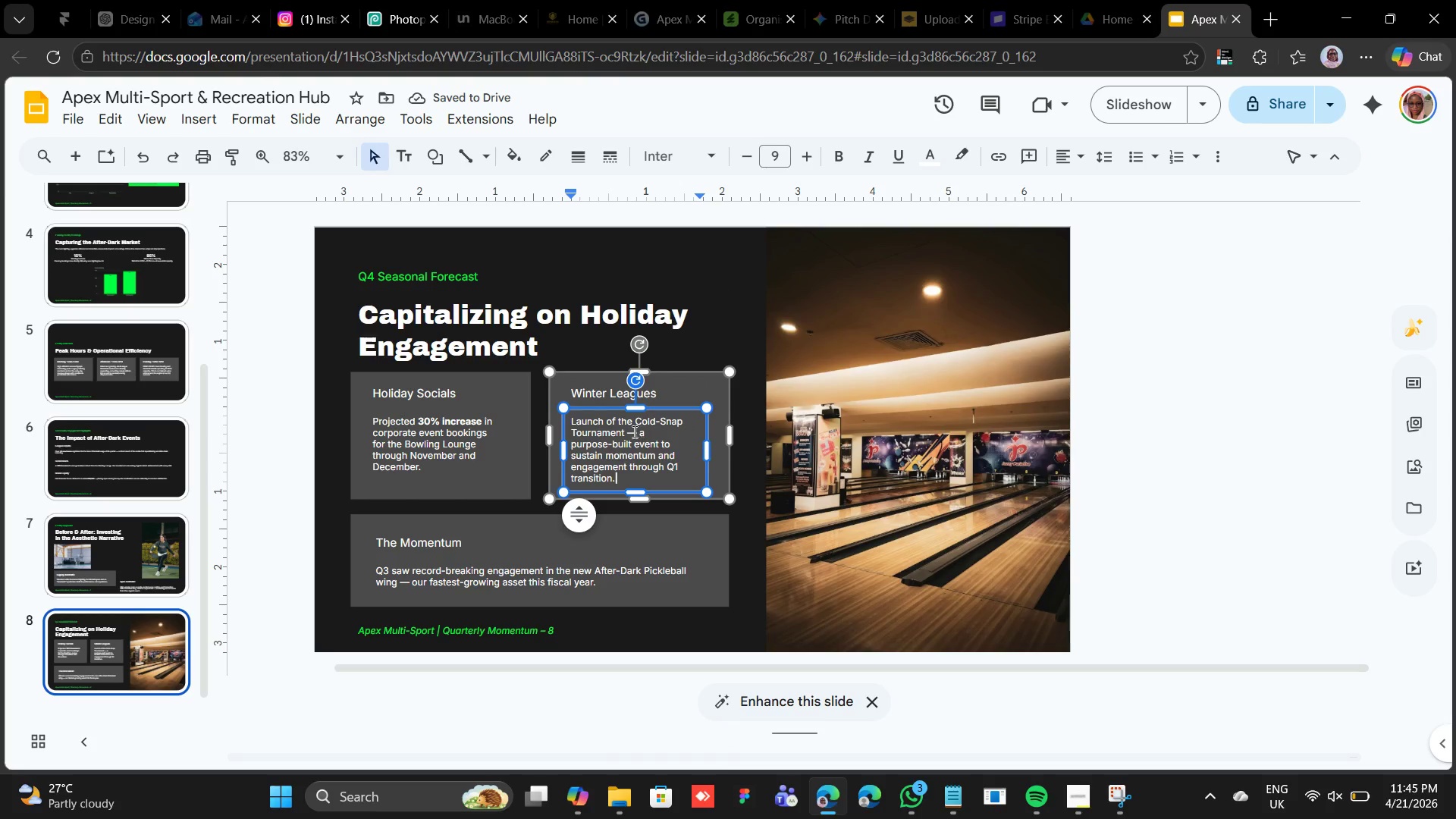 
left_click_drag(start_coordinate=[635, 419], to_coordinate=[623, 429])
 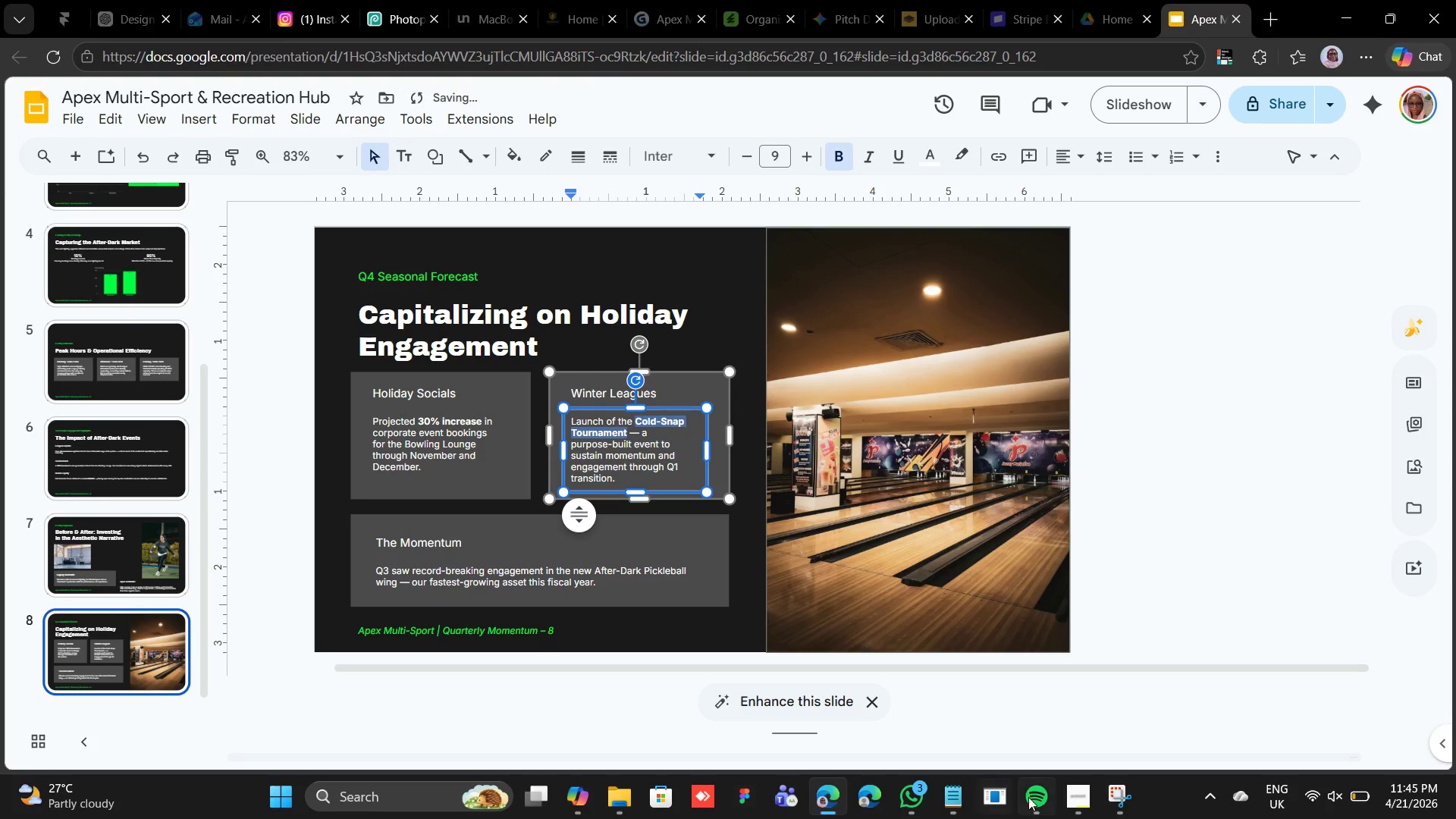 
left_click([961, 796])
 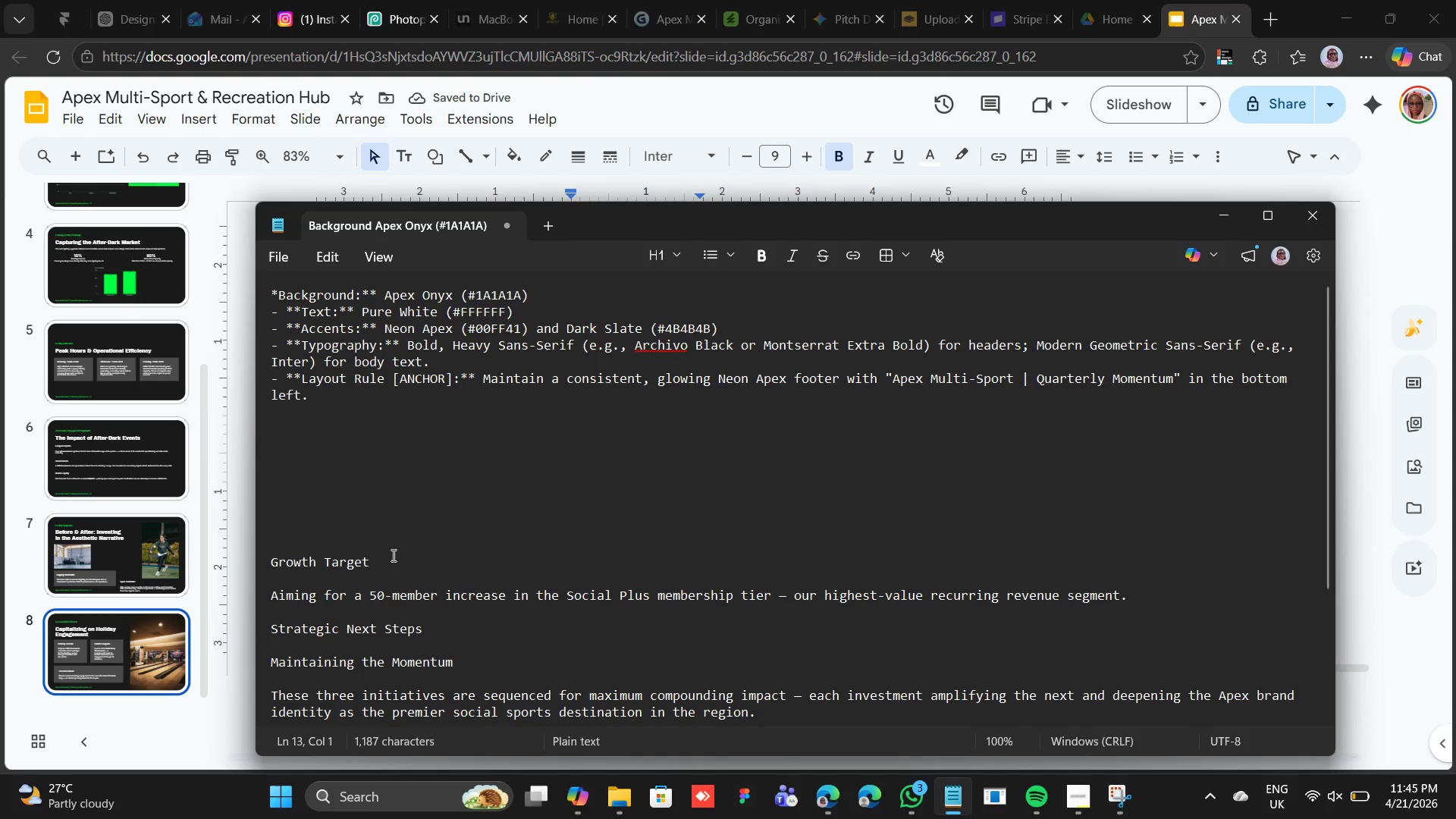 
left_click_drag(start_coordinate=[384, 560], to_coordinate=[265, 565])
 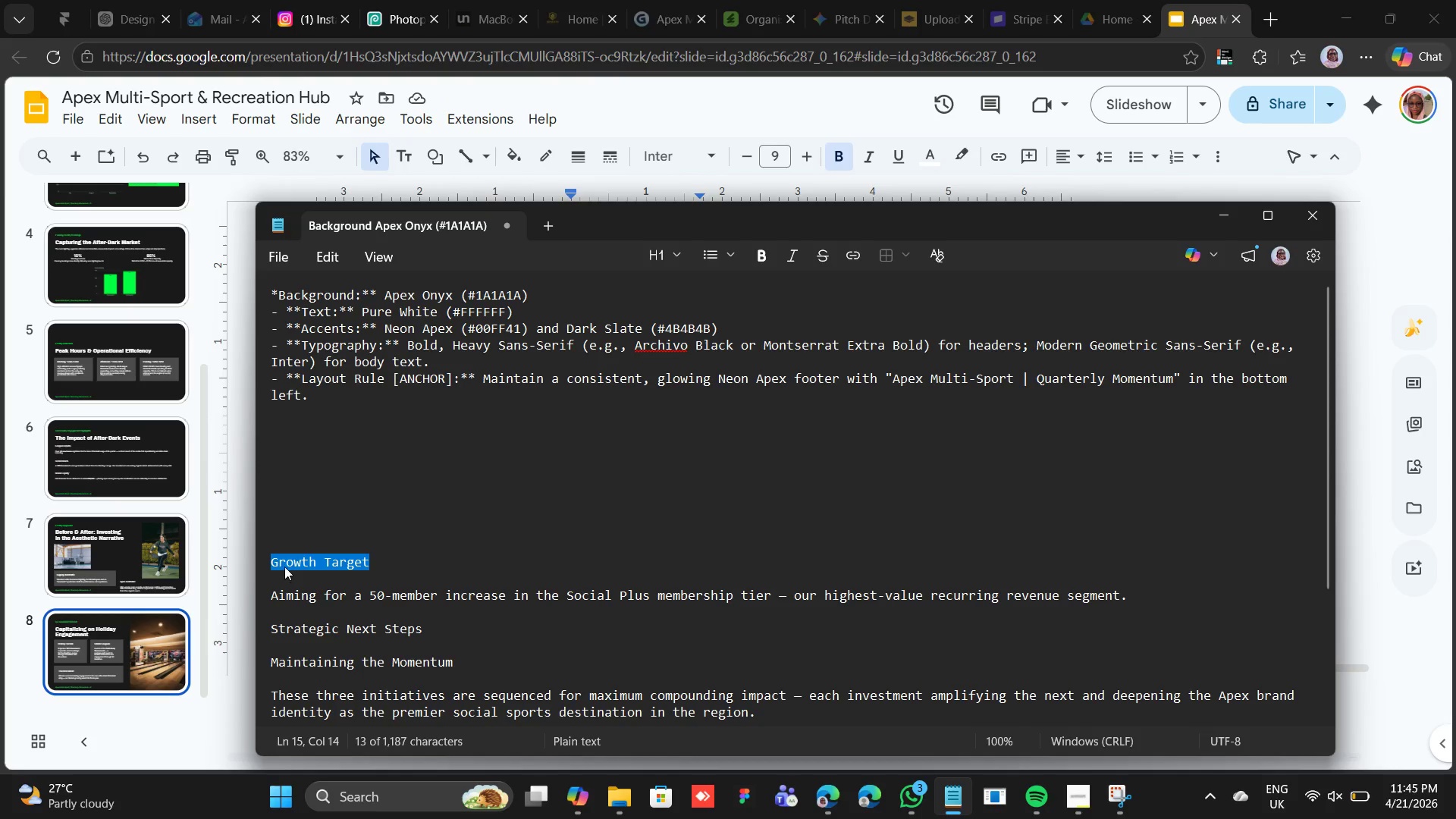 
right_click([284, 565])
 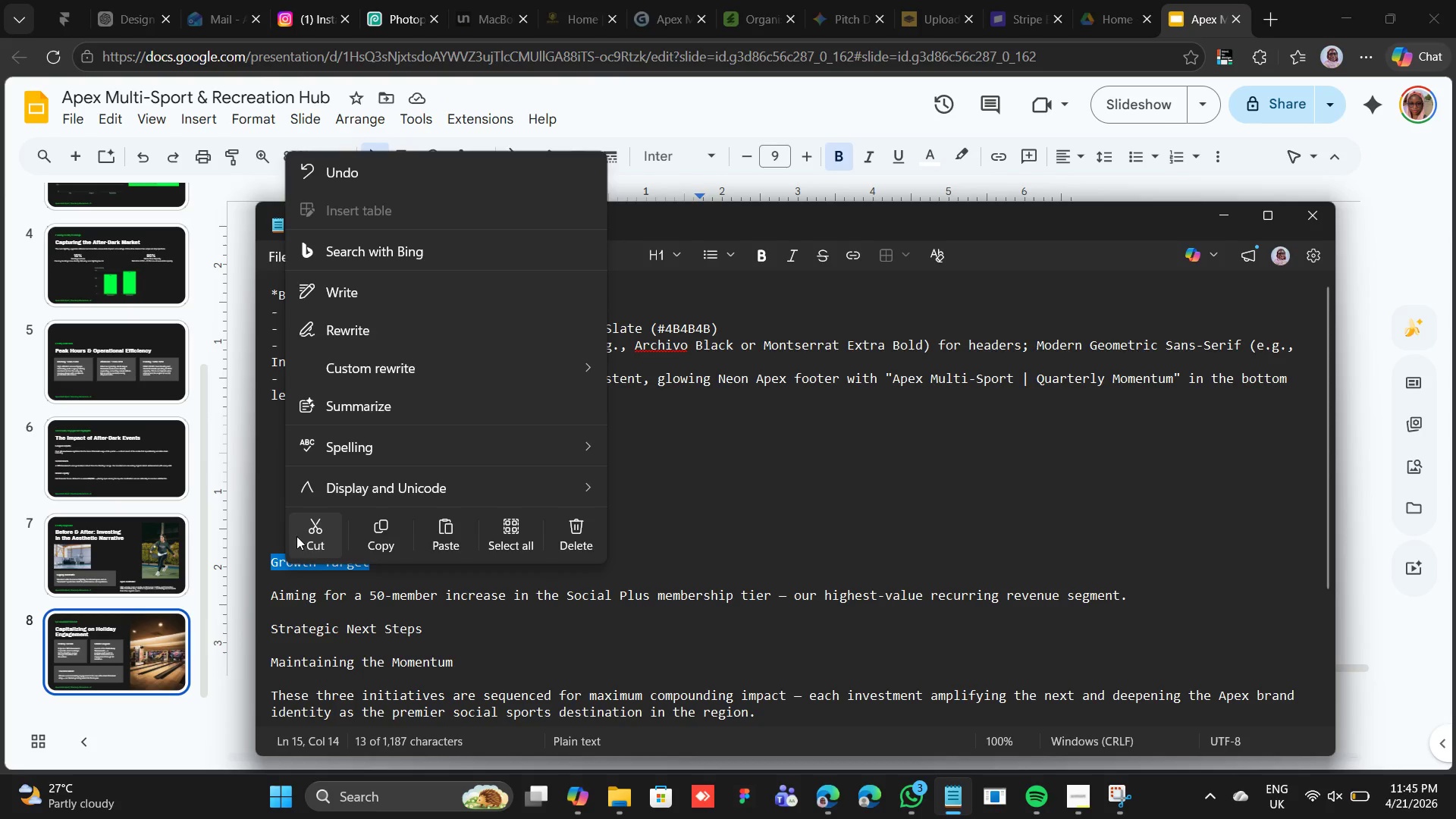 
left_click([300, 535])
 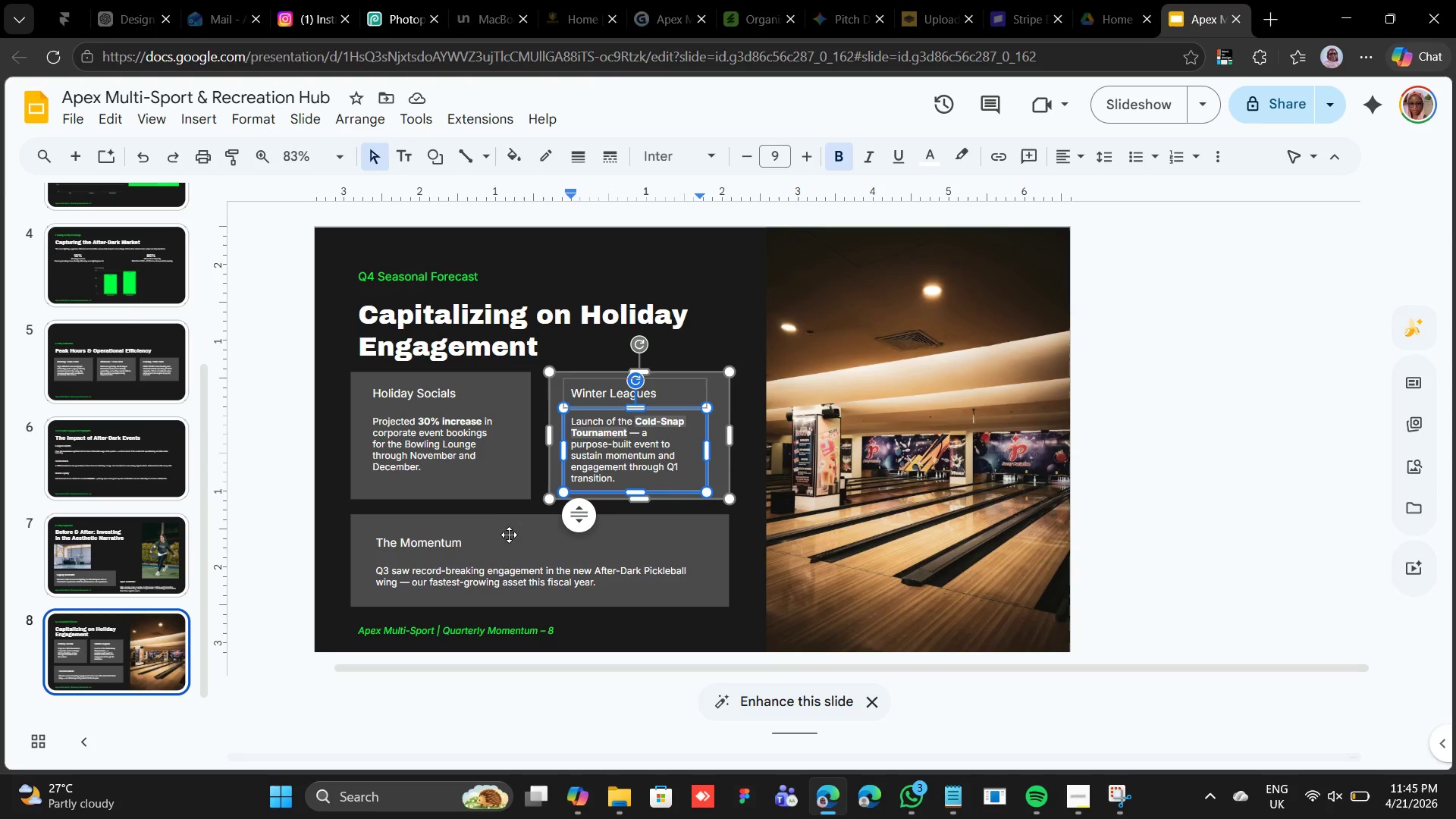 
left_click([439, 541])
 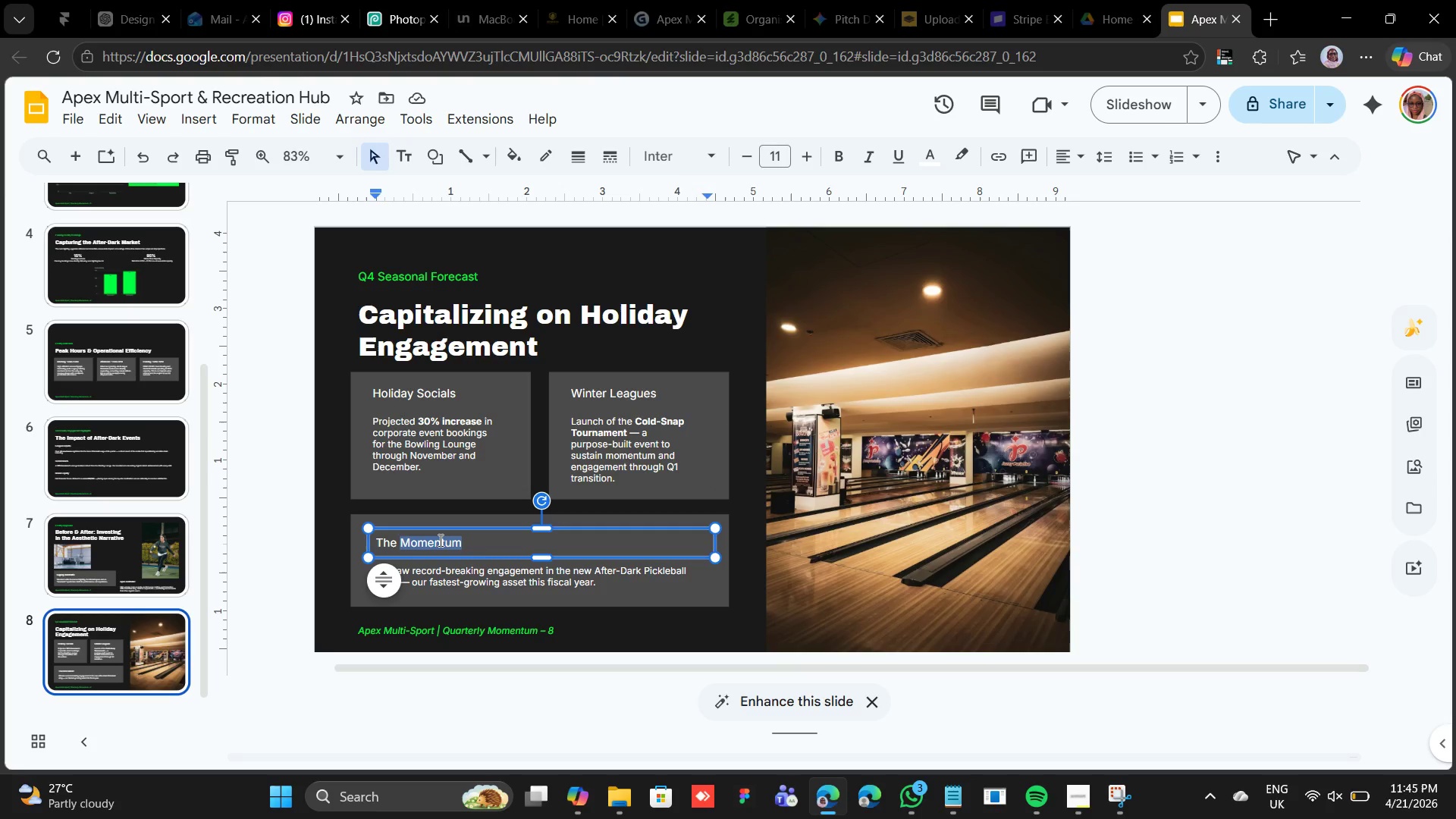 
triple_click([439, 540])
 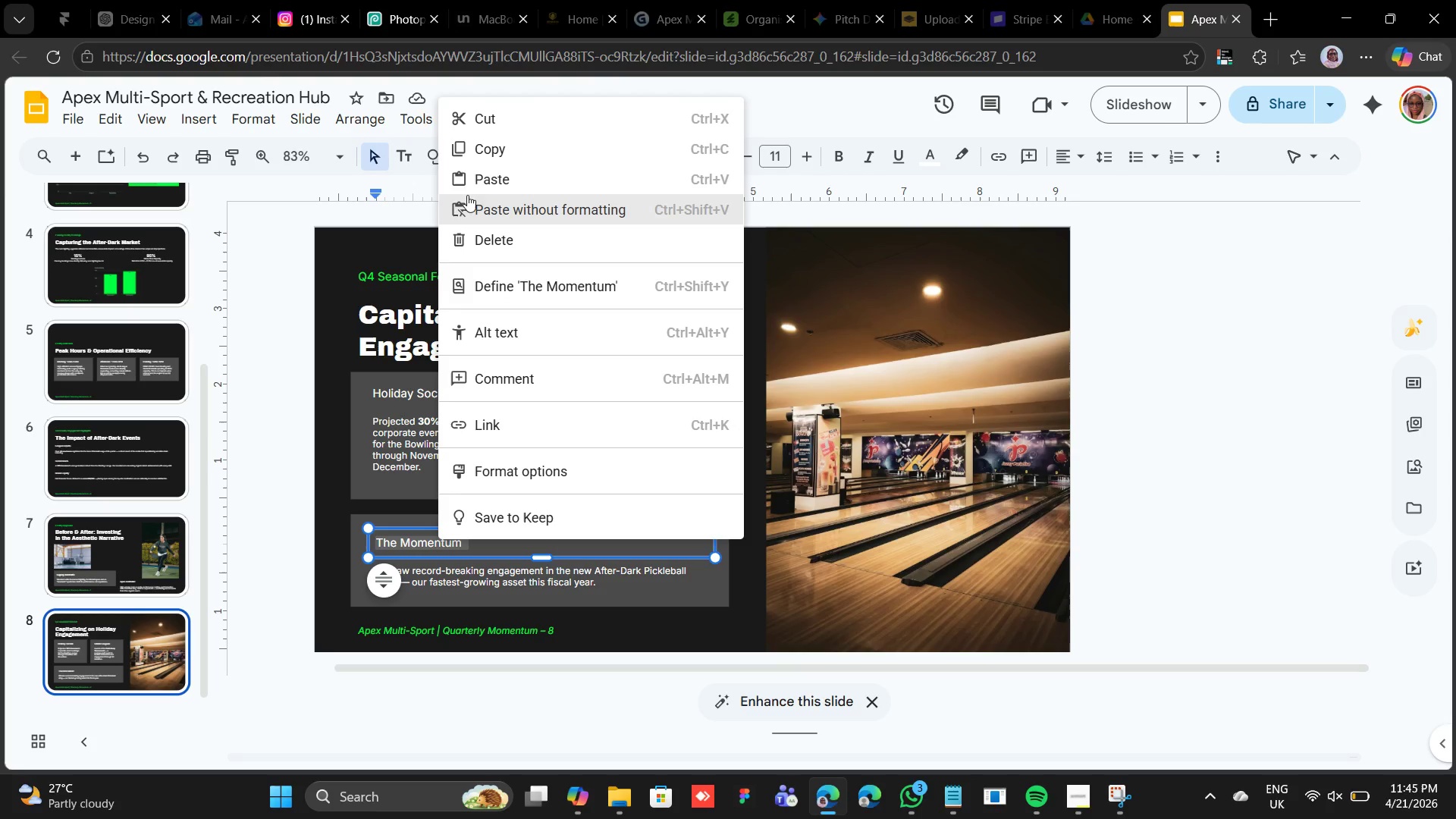 
left_click([469, 180])
 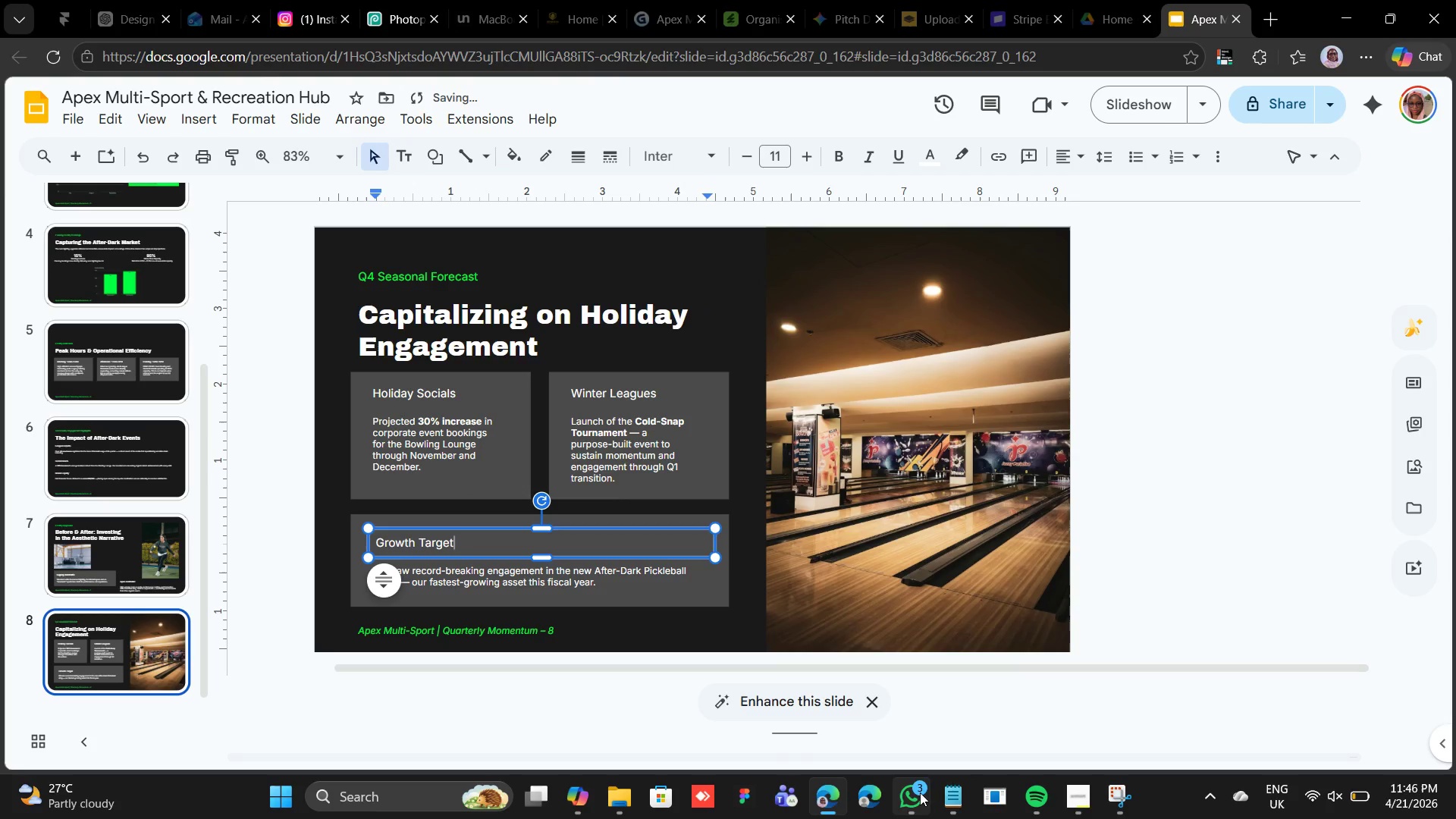 
left_click([954, 785])
 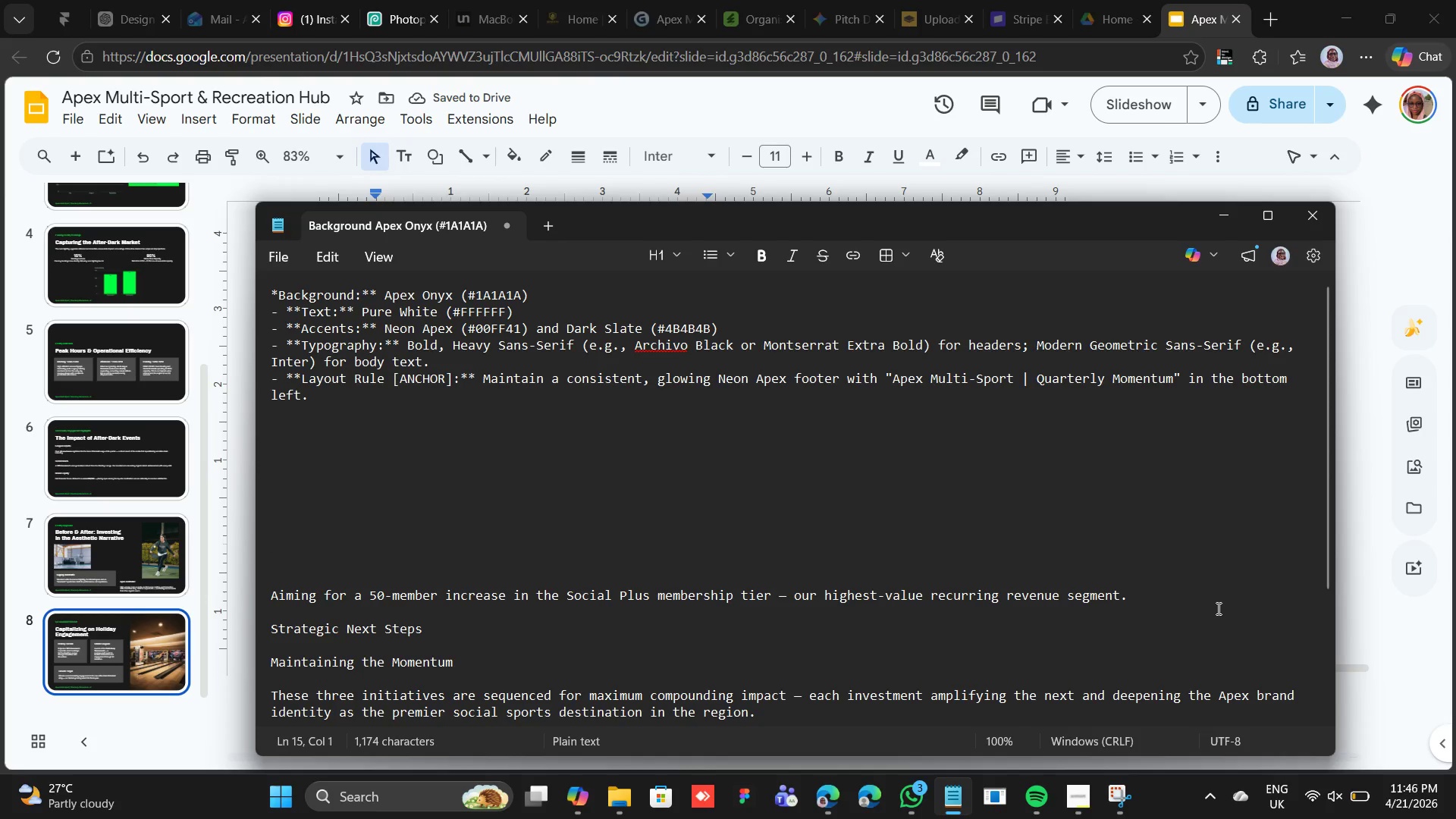 
left_click_drag(start_coordinate=[1139, 587], to_coordinate=[359, 581])
 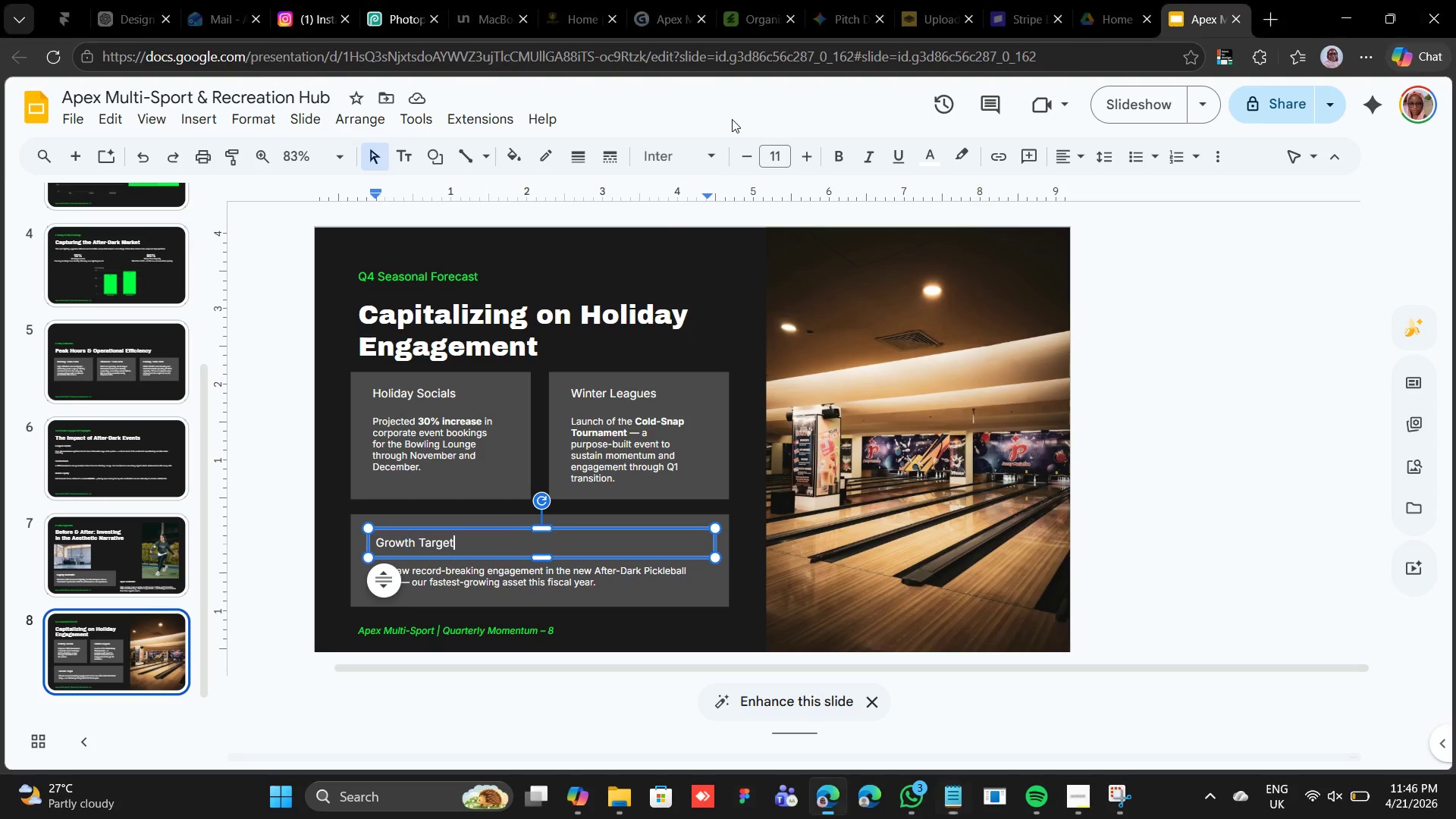 
double_click([471, 572])
 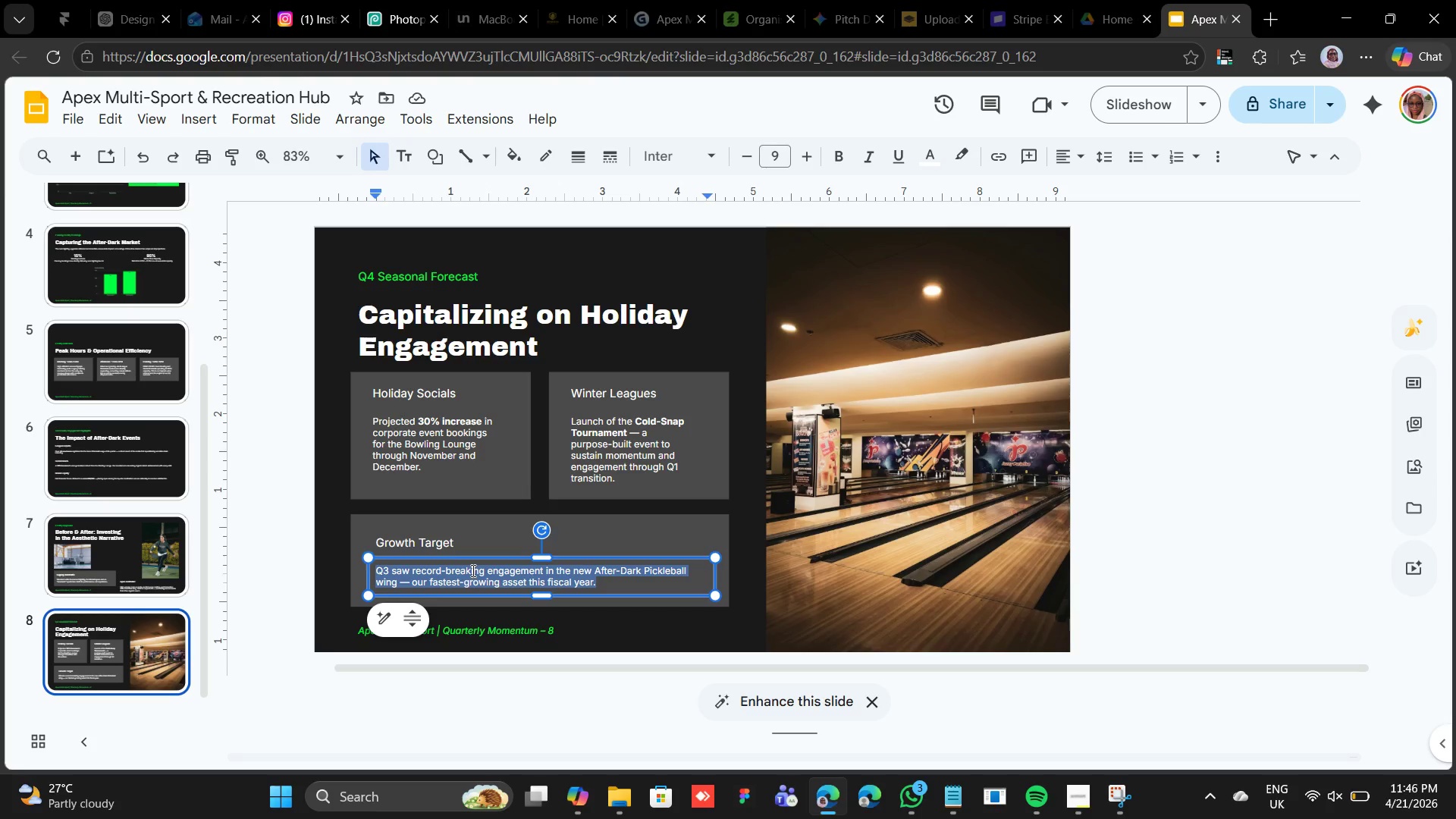 
right_click([472, 570])
 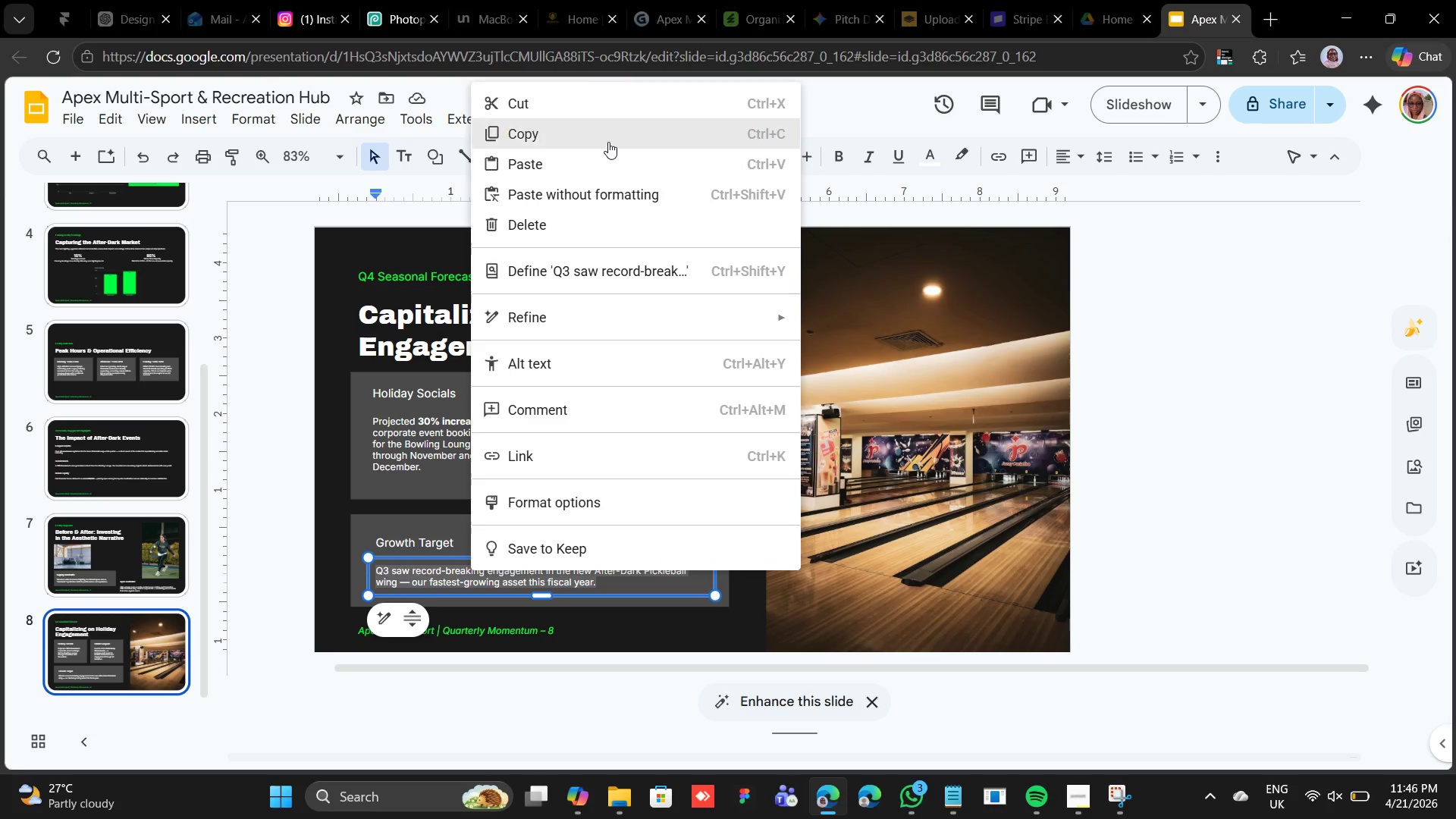 
left_click([599, 158])
 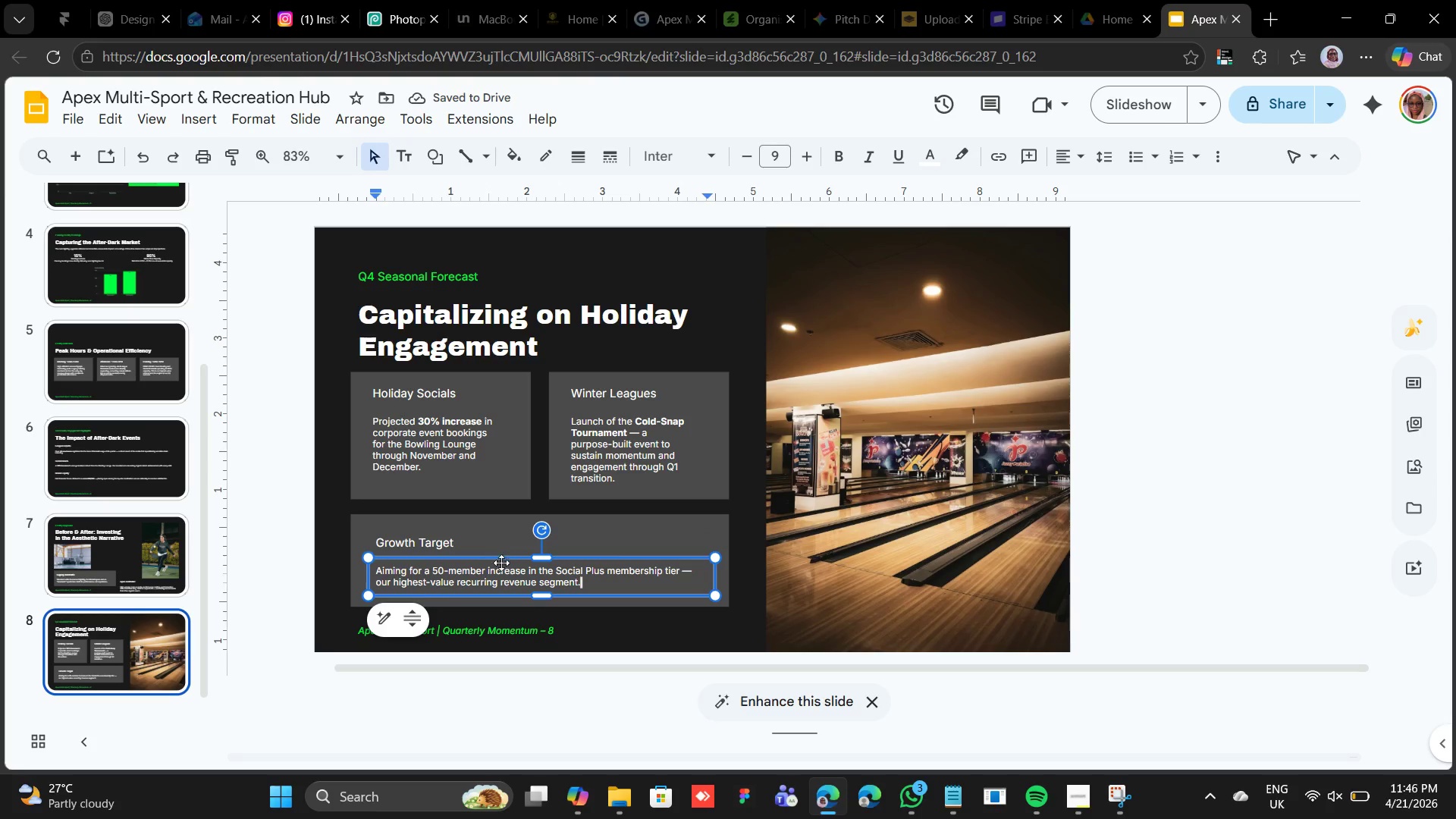 
wait(5.73)
 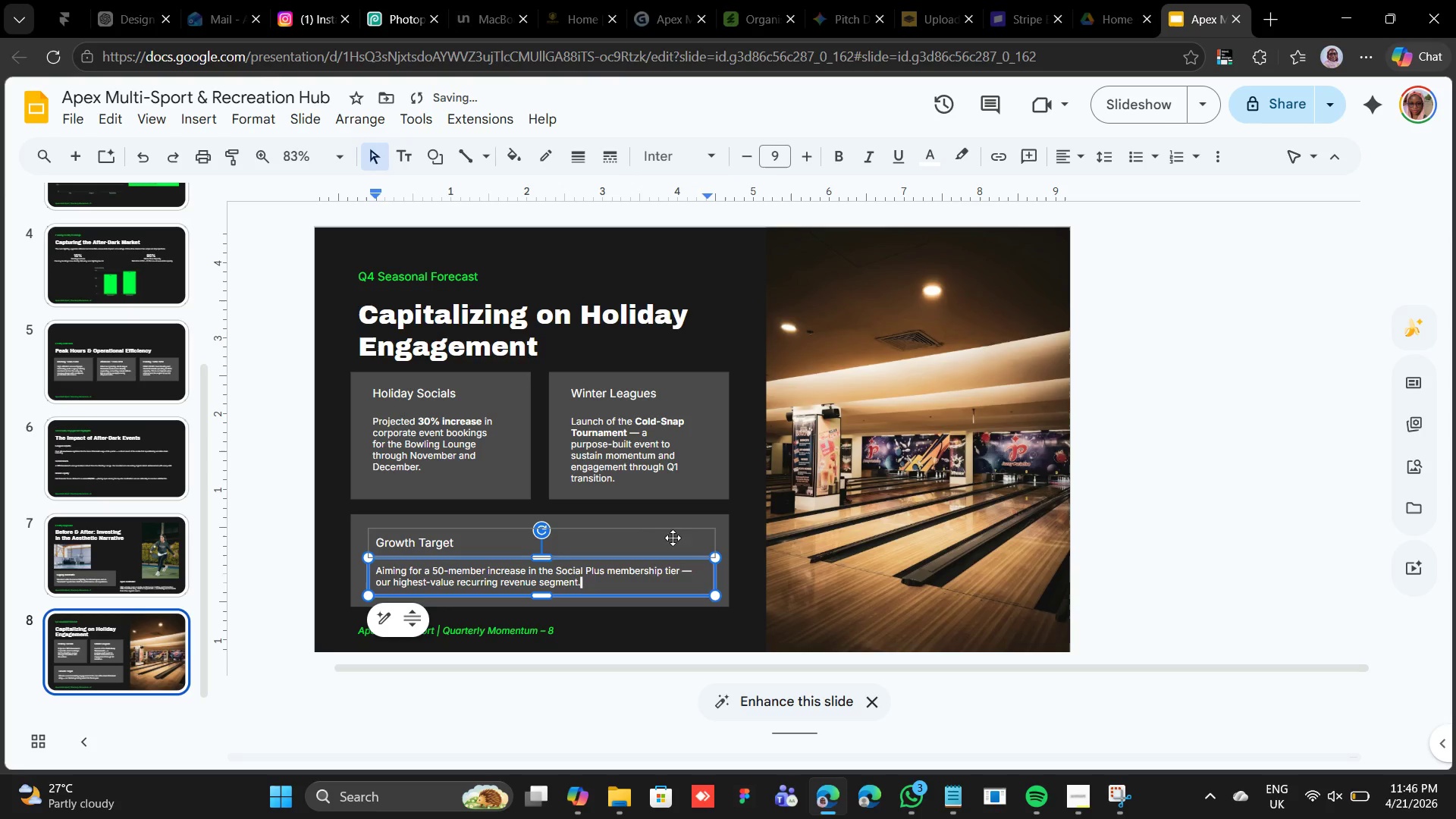 
left_click_drag(start_coordinate=[432, 570], to_coordinate=[524, 566])
 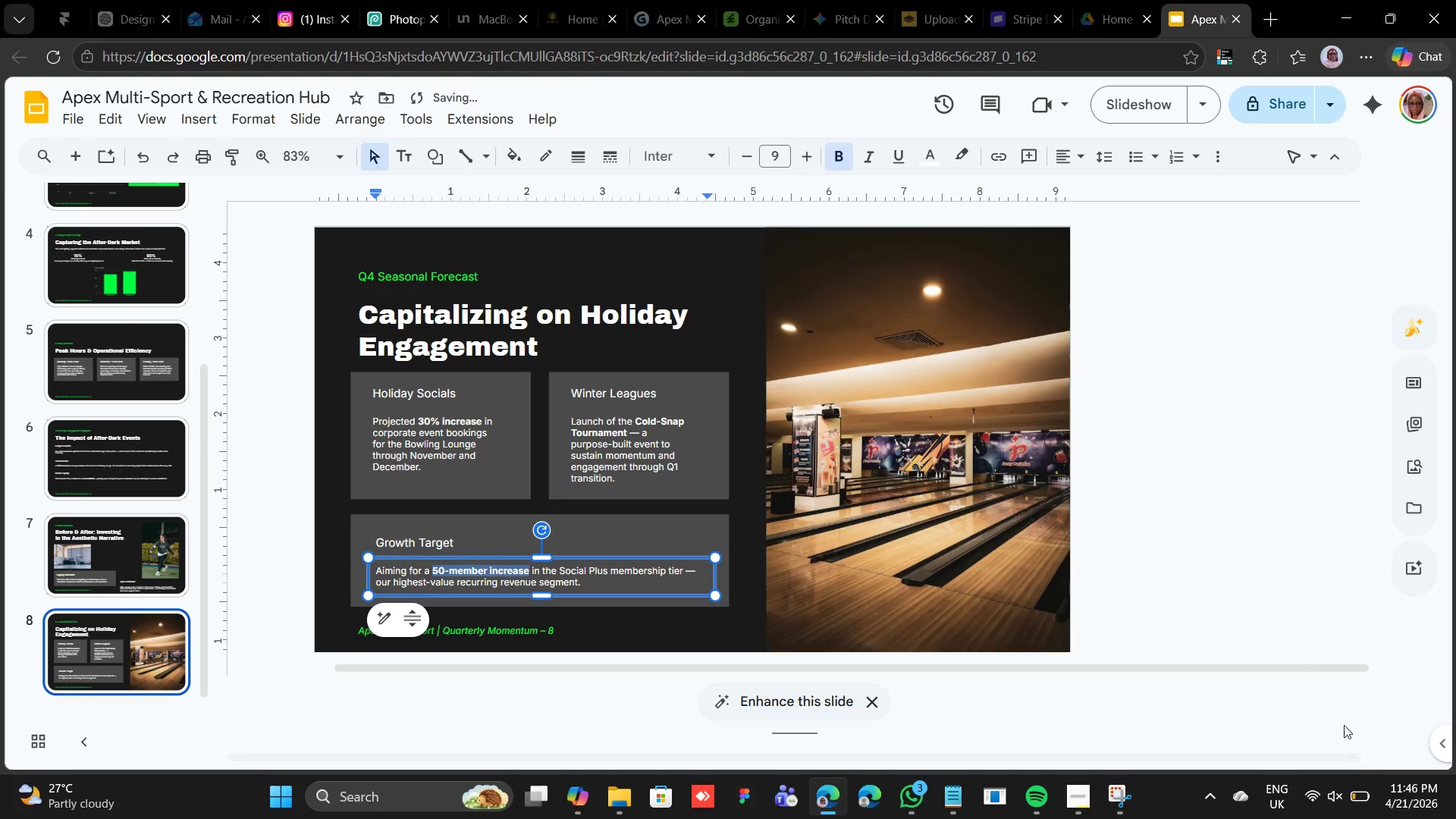 
left_click([1362, 804])
 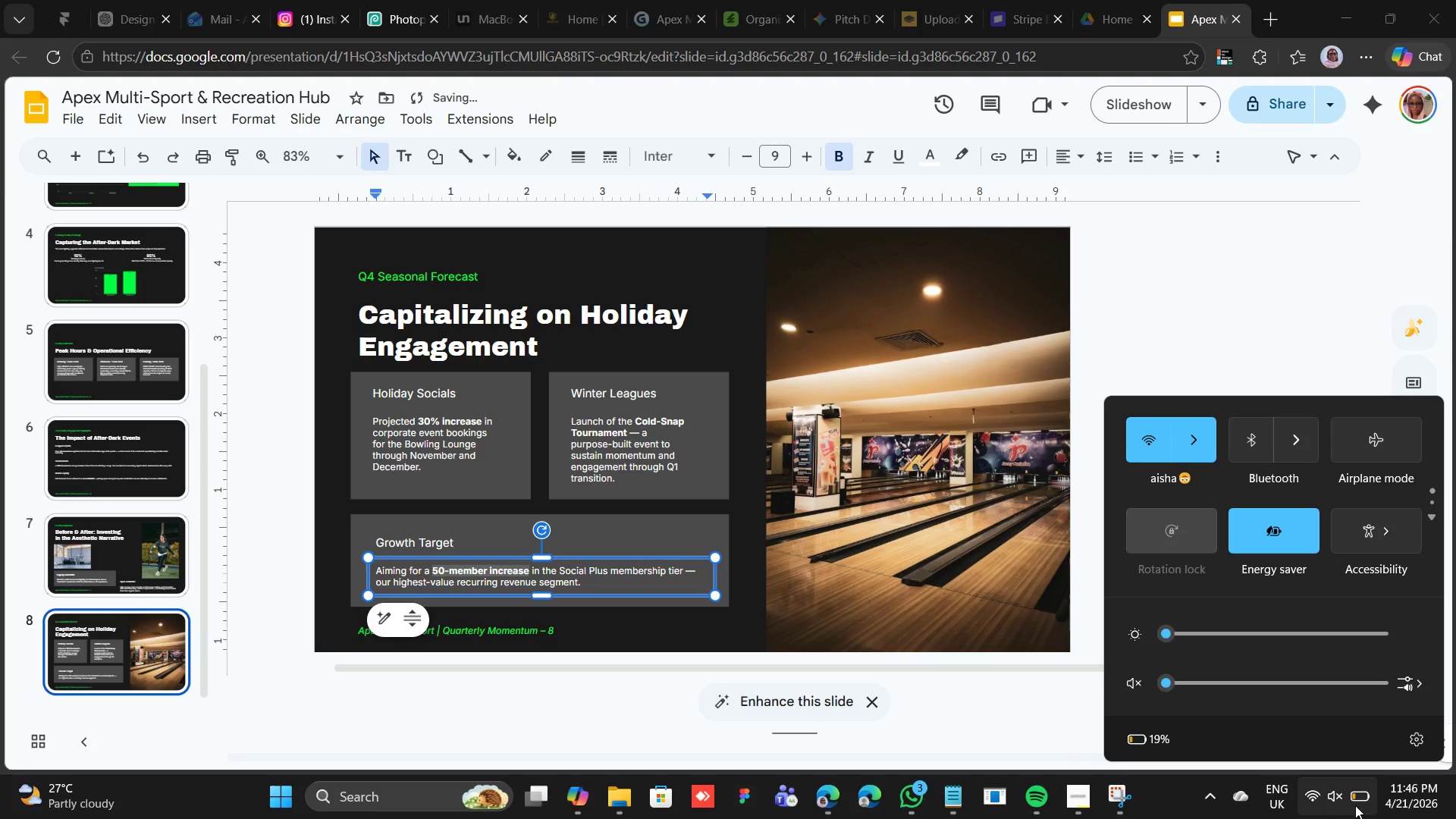 
left_click([1354, 805])
 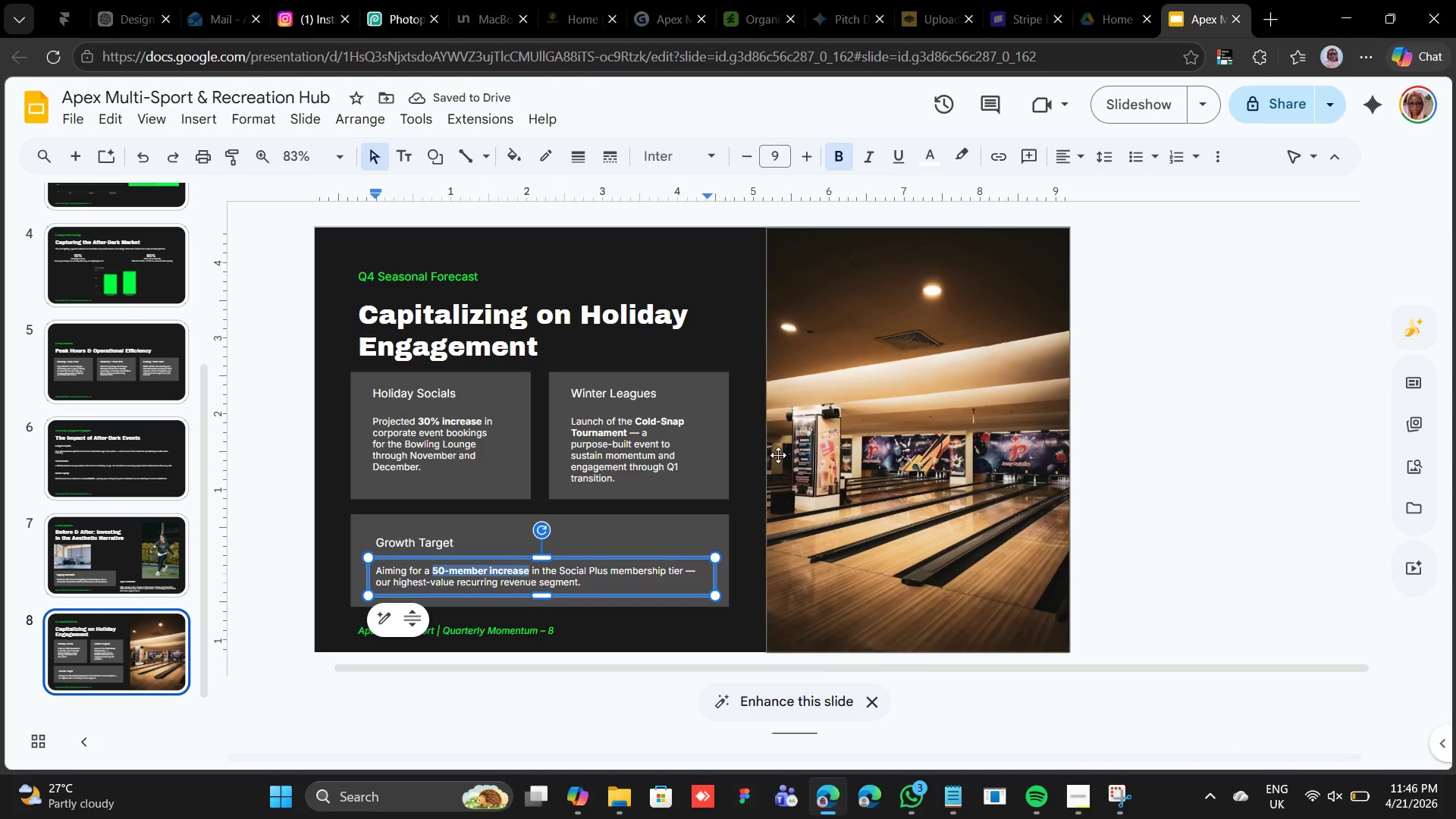 
left_click([542, 617])
 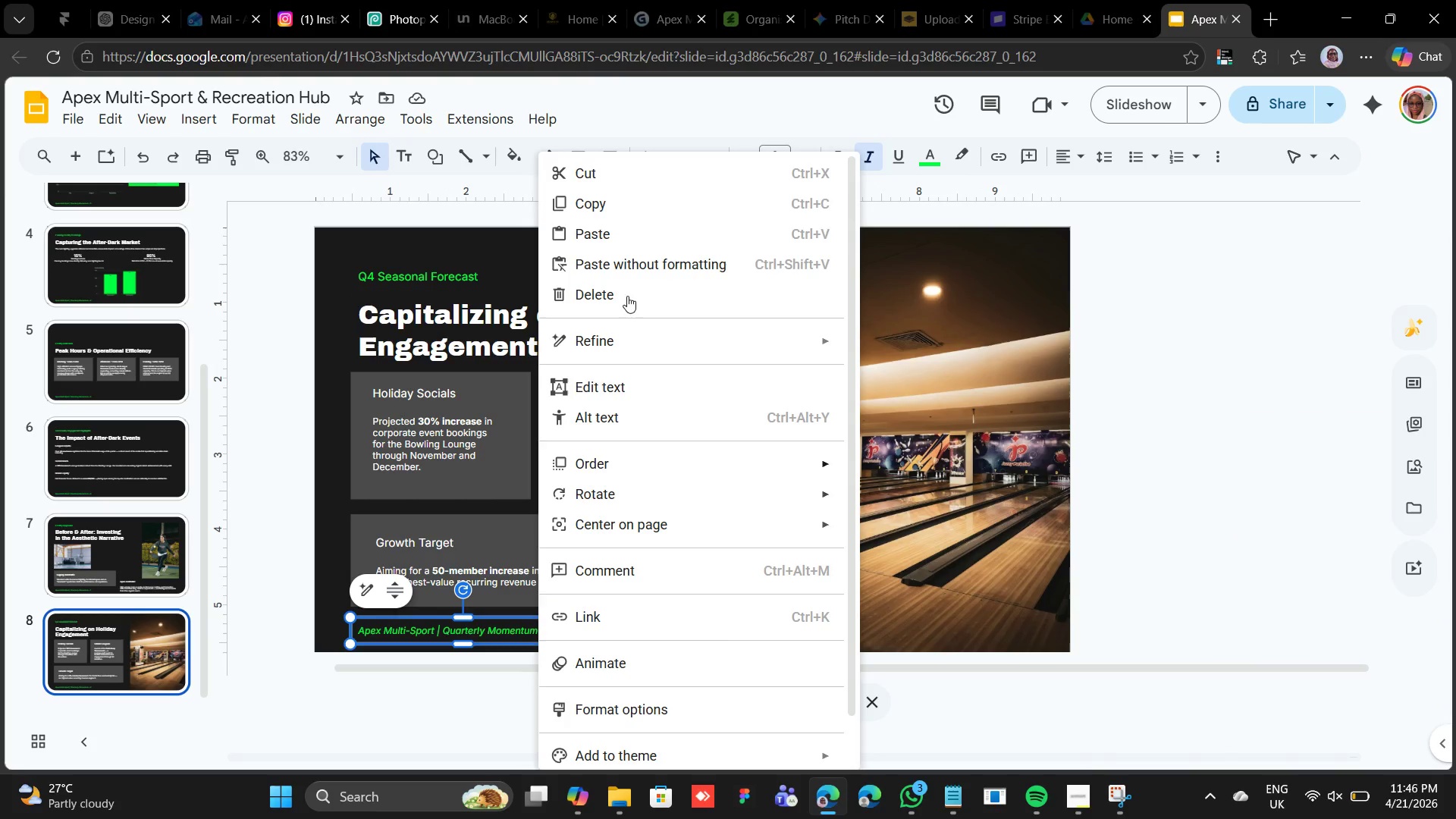 
left_click([644, 198])
 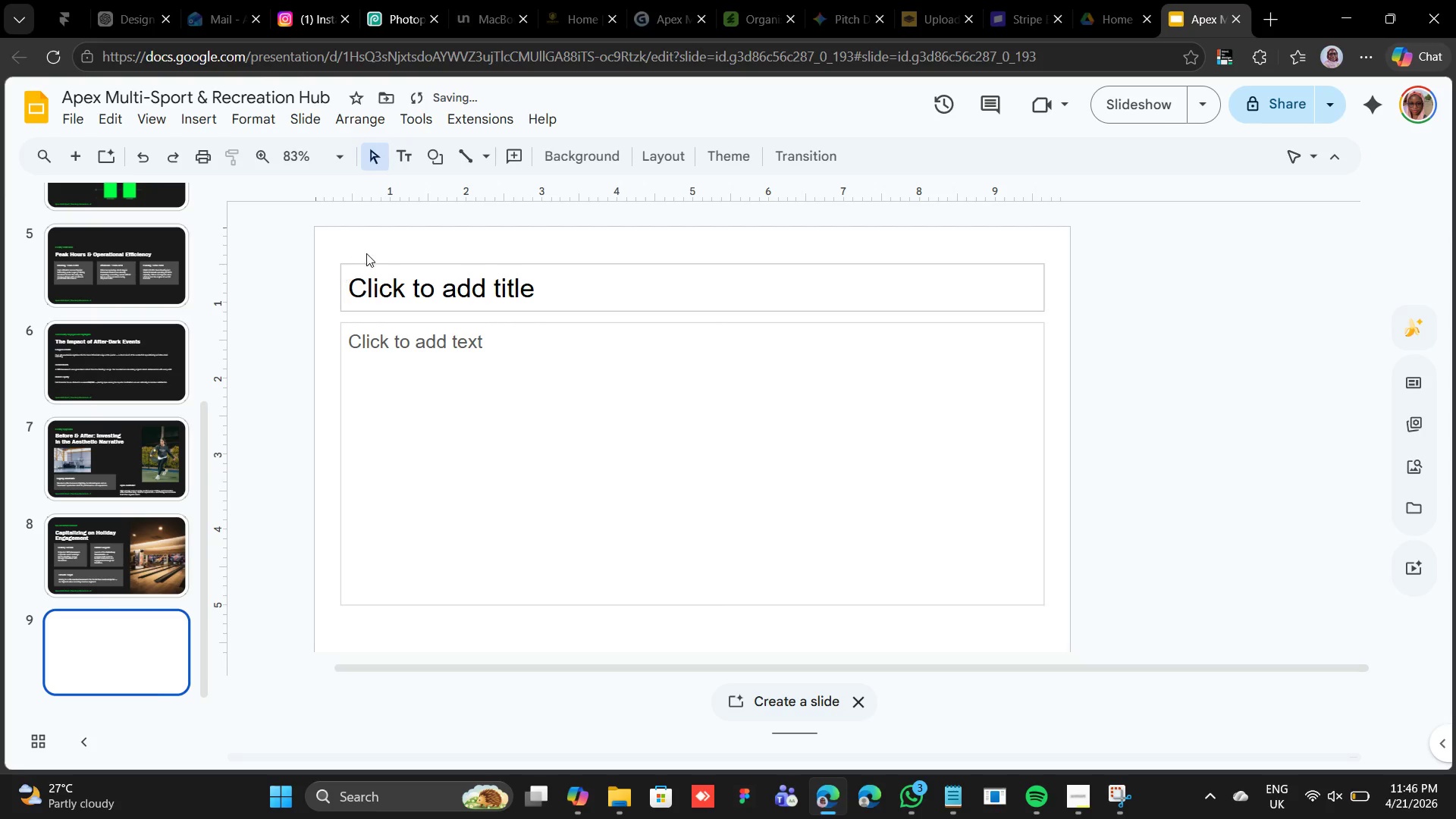 
left_click([371, 262])
 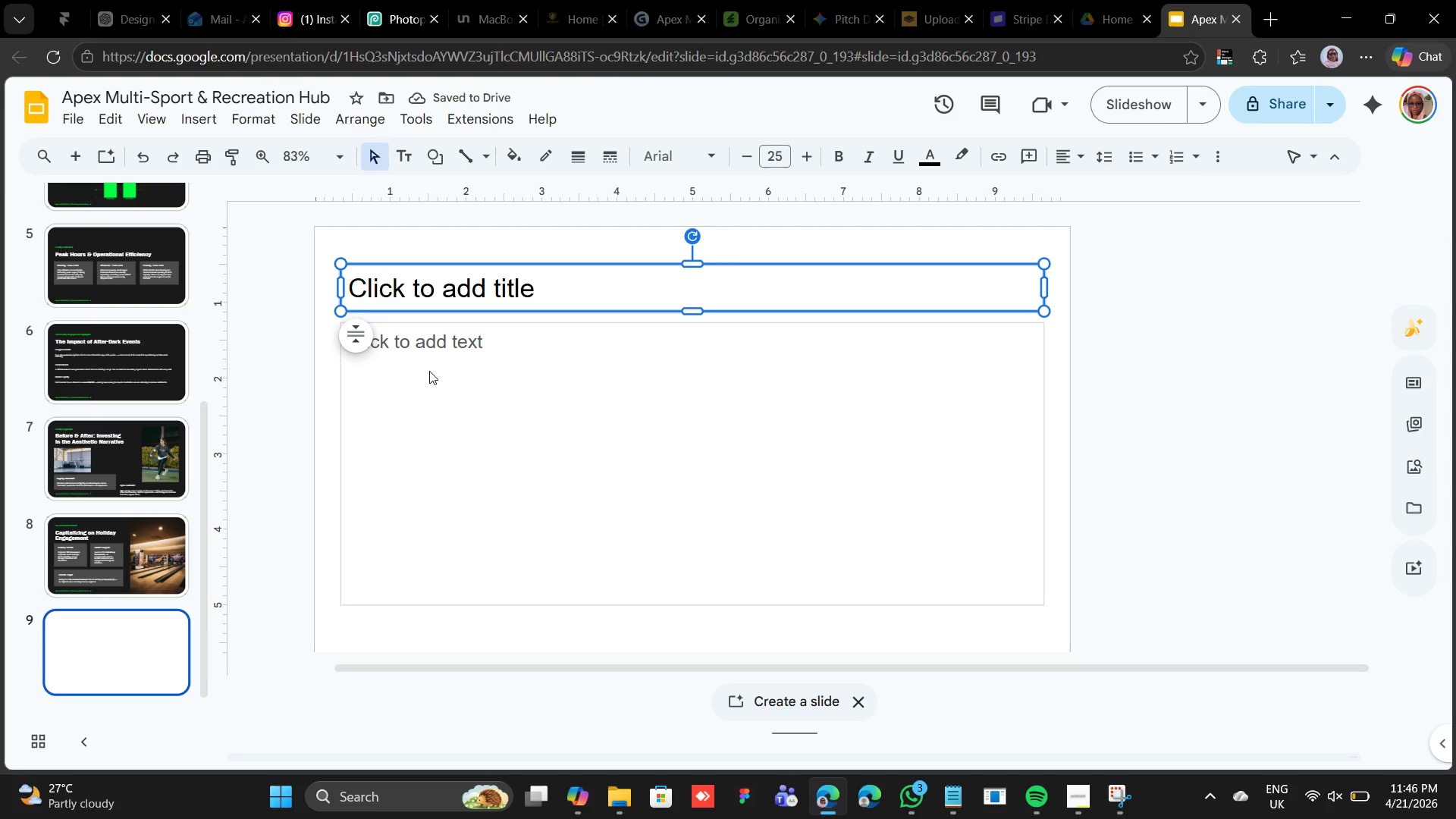 
key(Shift+ShiftLeft)
 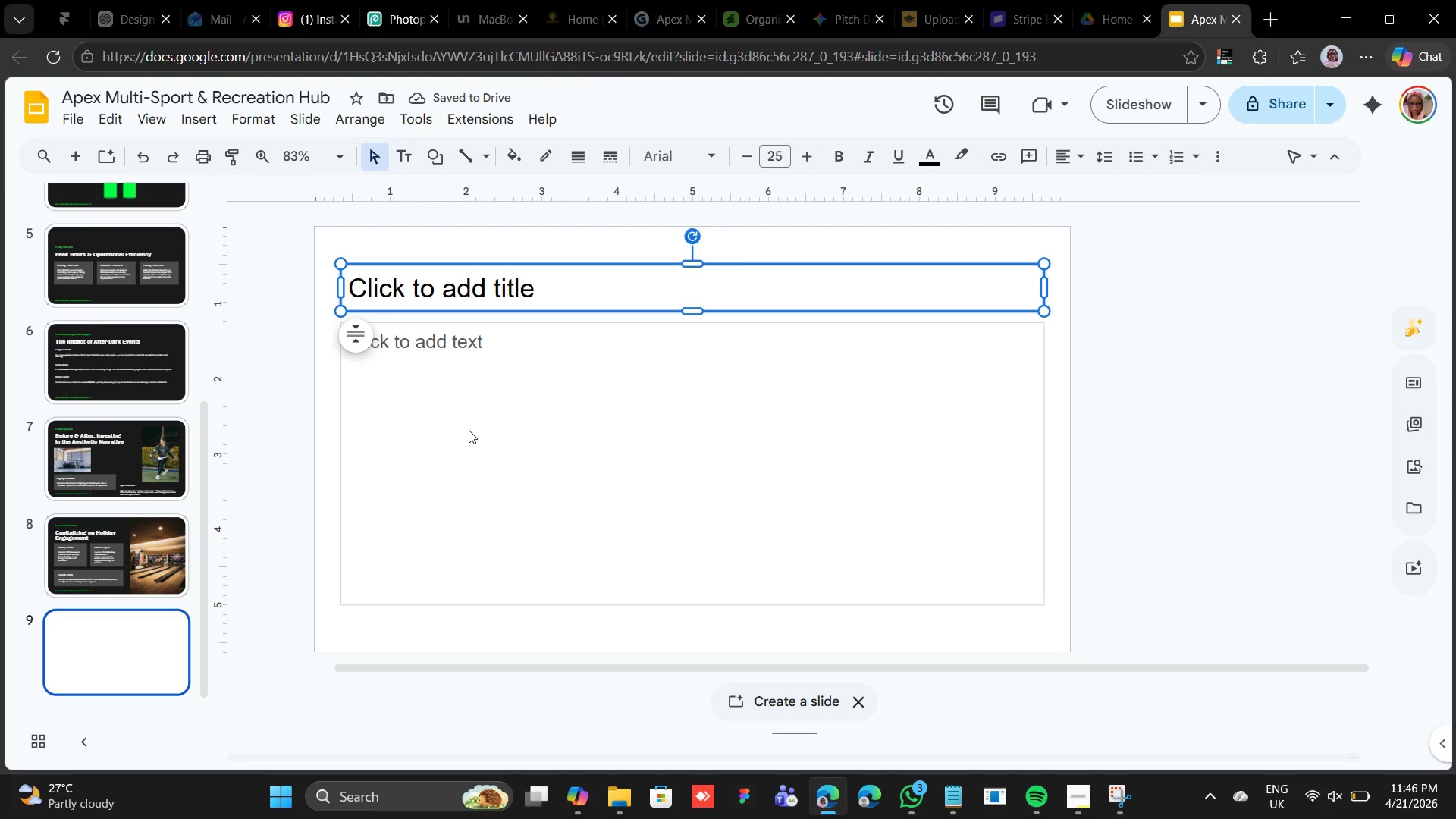 
hold_key(key=ShiftLeft, duration=0.75)
left_click([416, 343])
 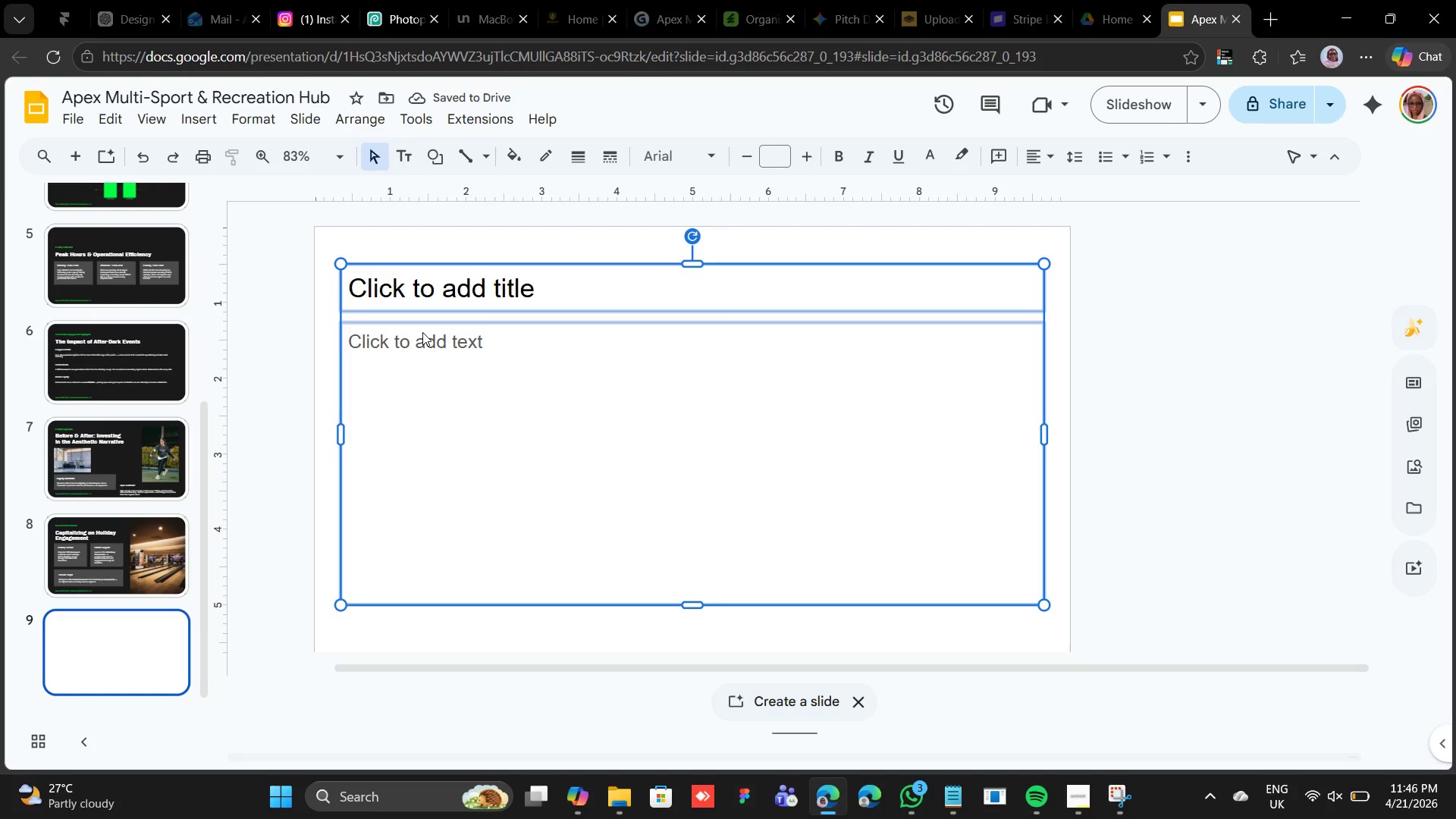 
key(Delete)
 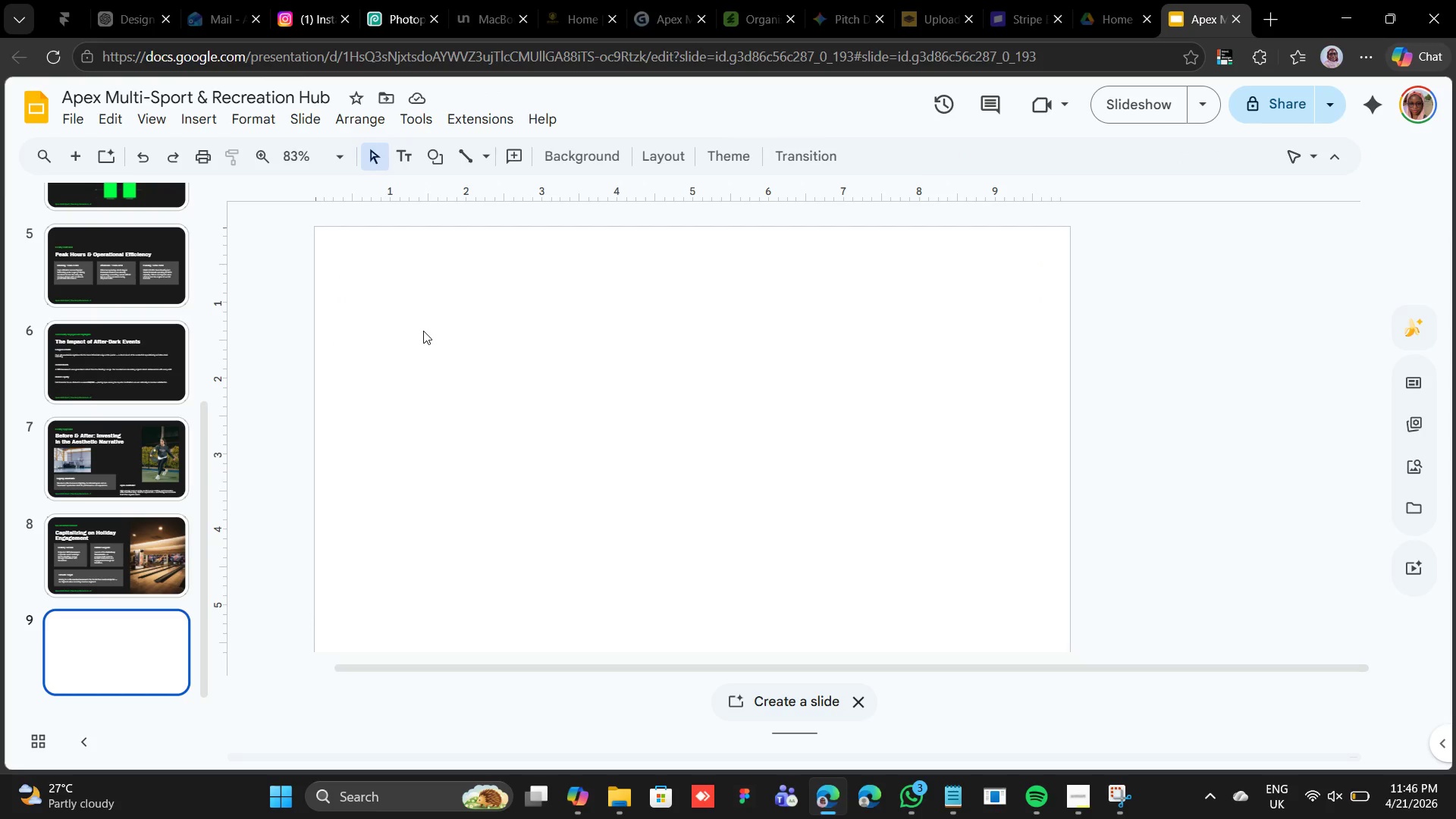 
wait(7.47)
 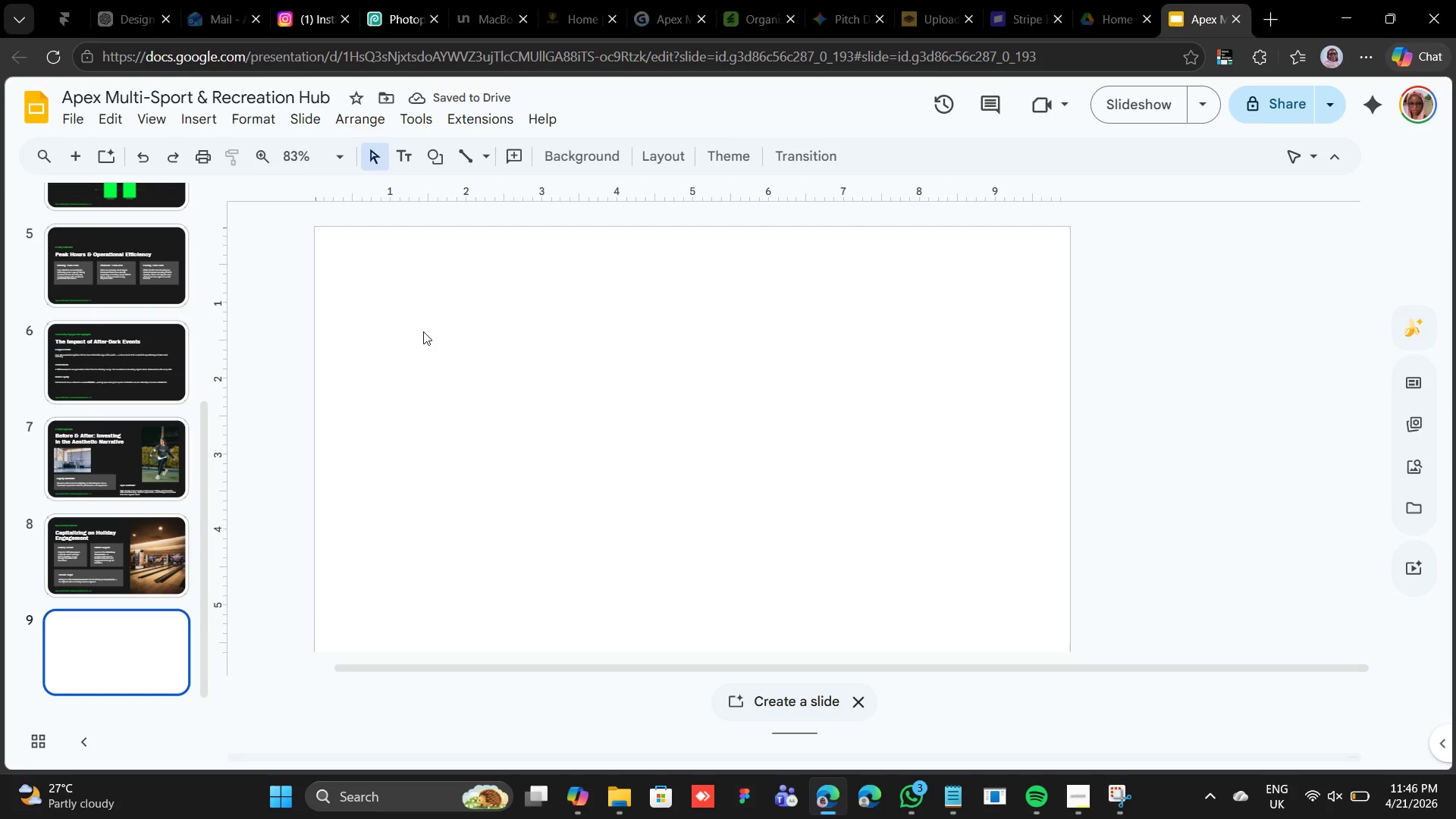 
double_click([548, 162])
 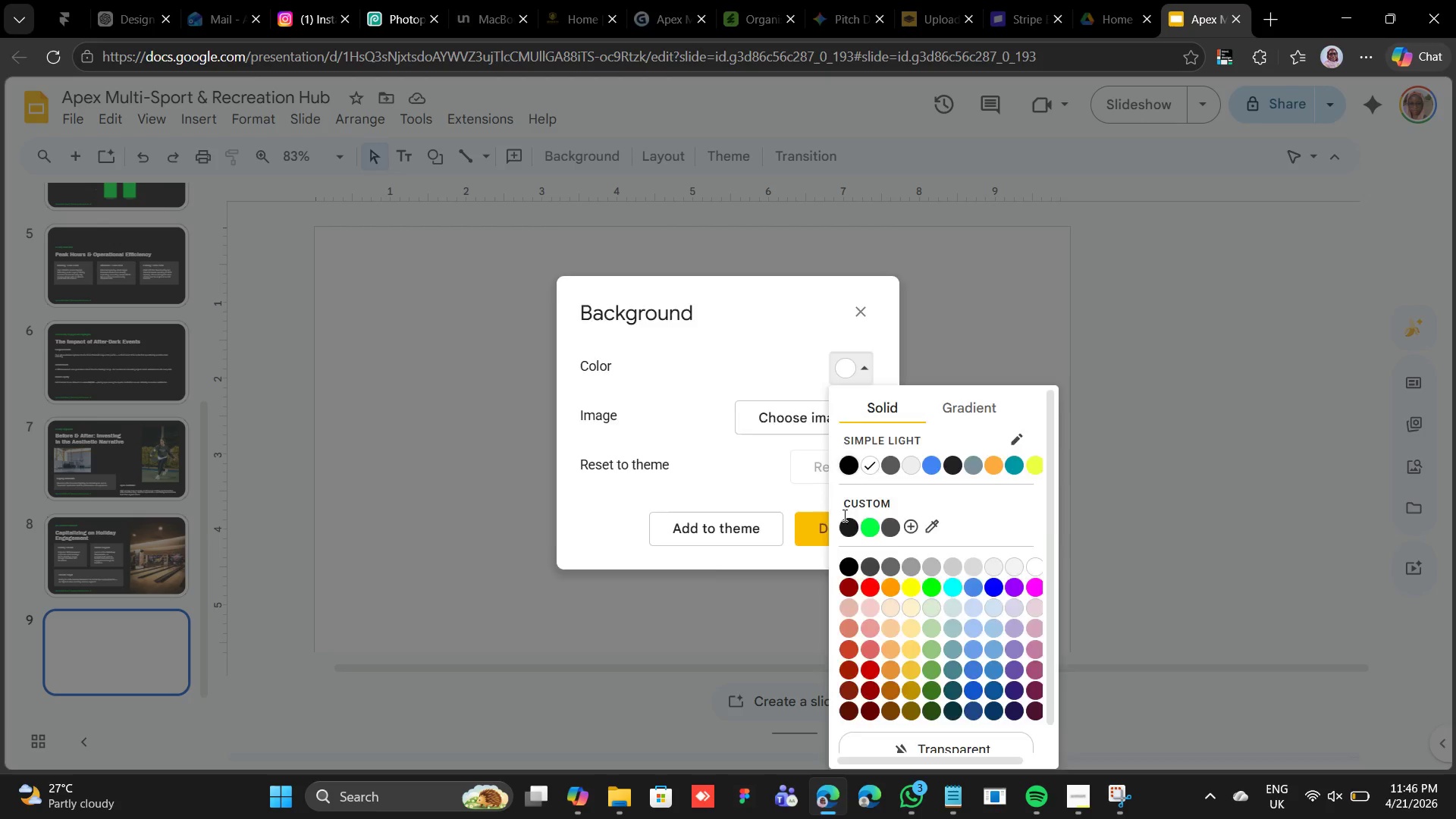 
left_click([819, 566])
 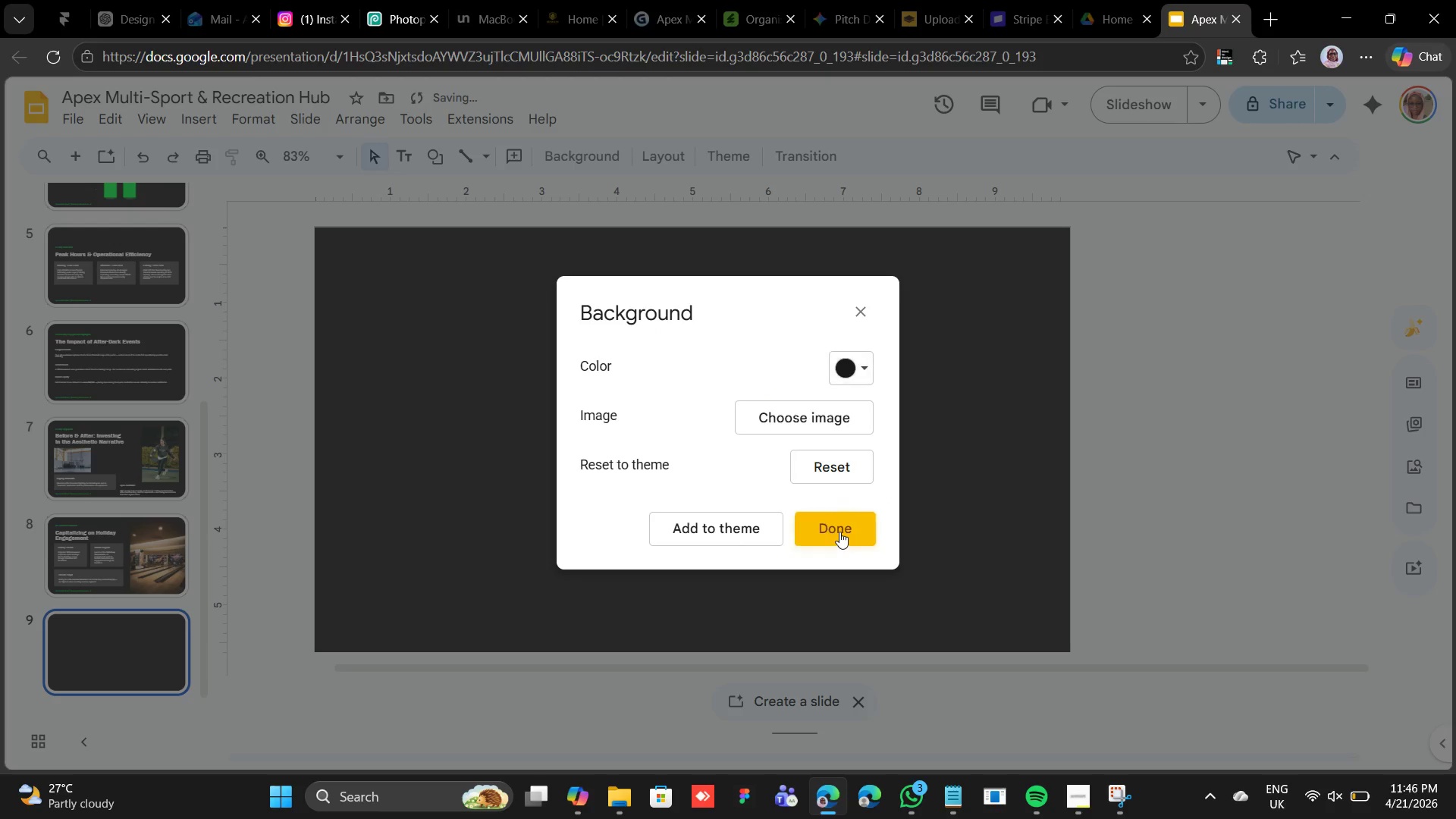 
wait(8.23)
 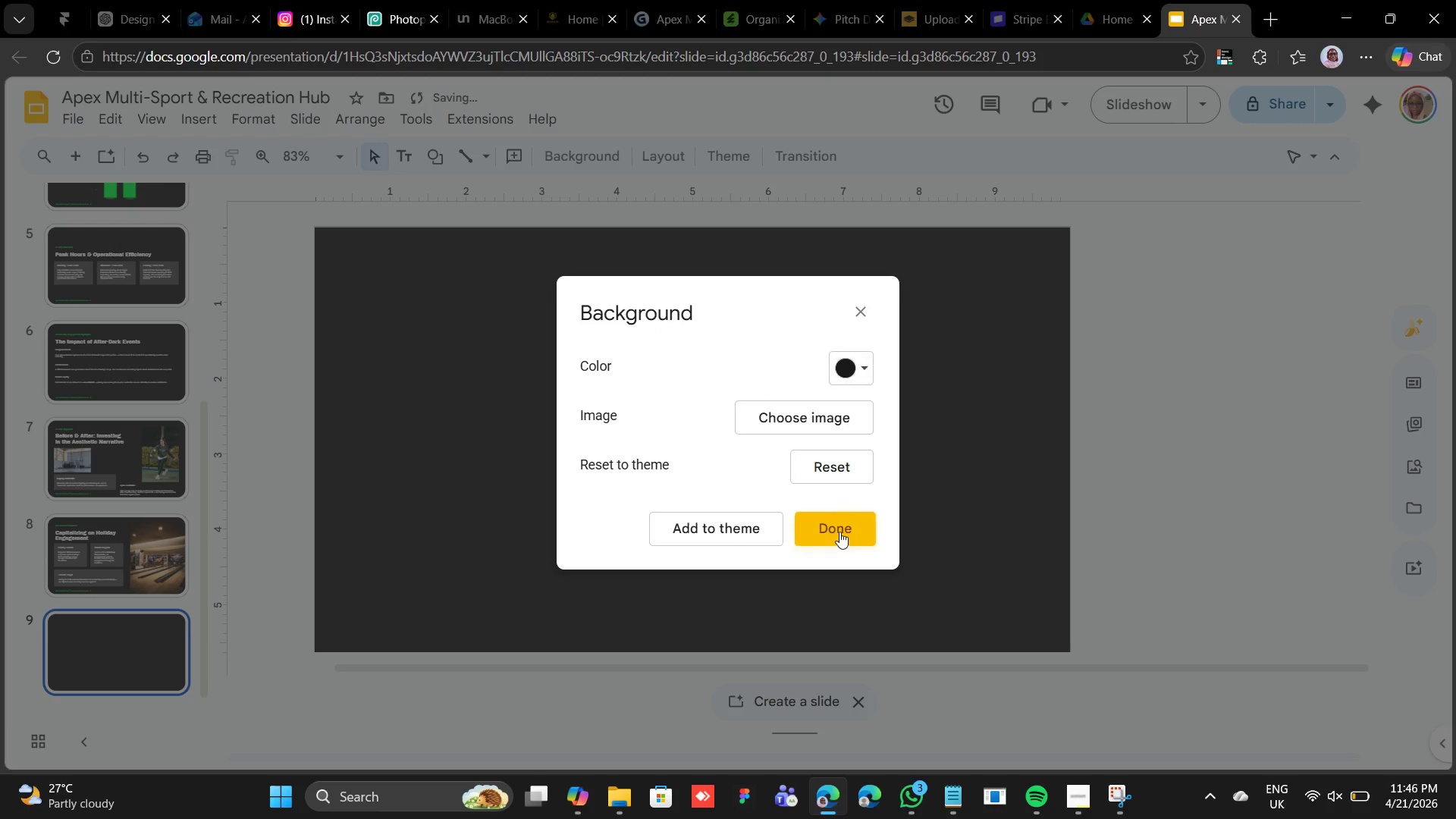 
left_click([551, 655])
 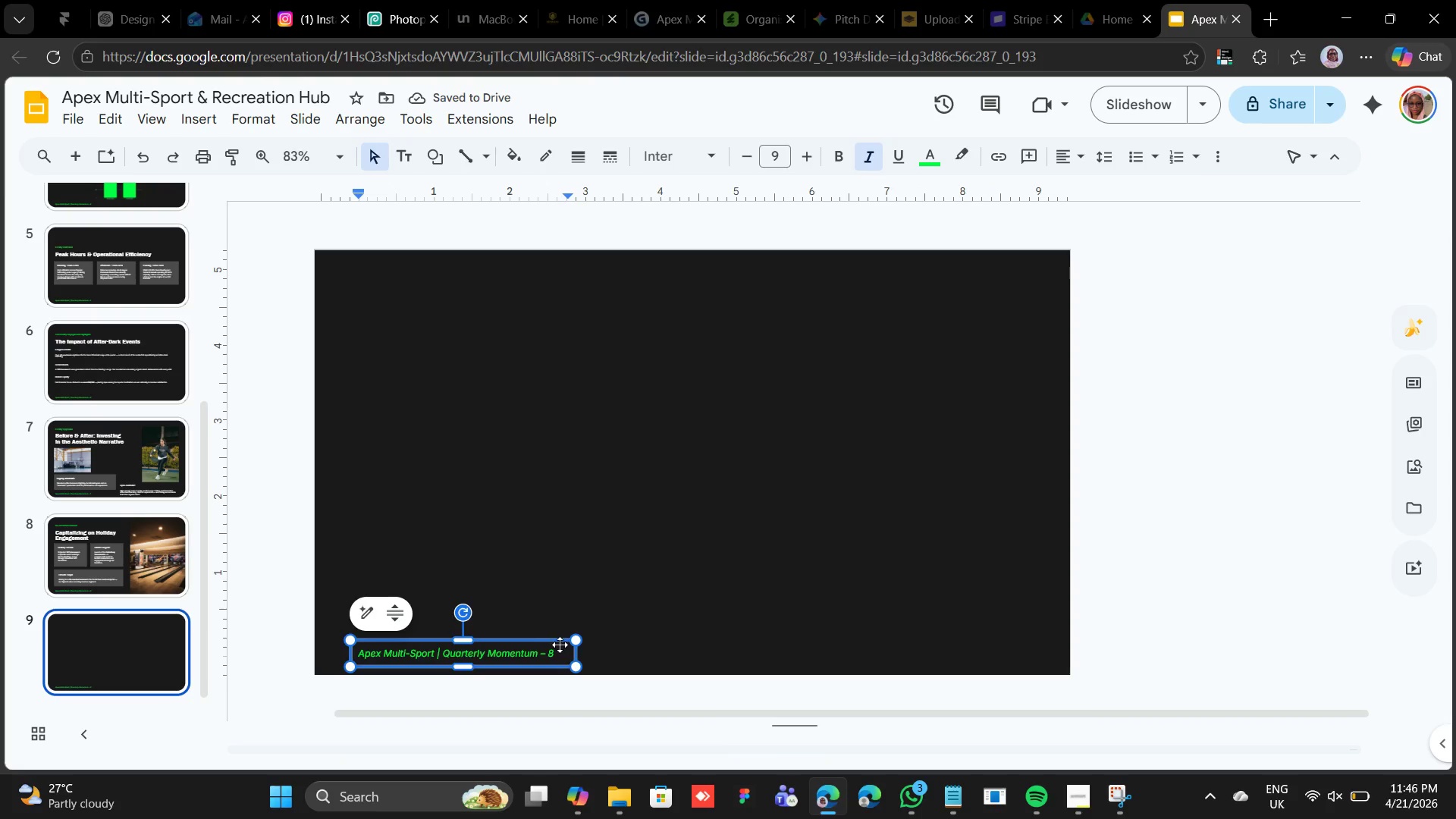 
key(Backspace)
 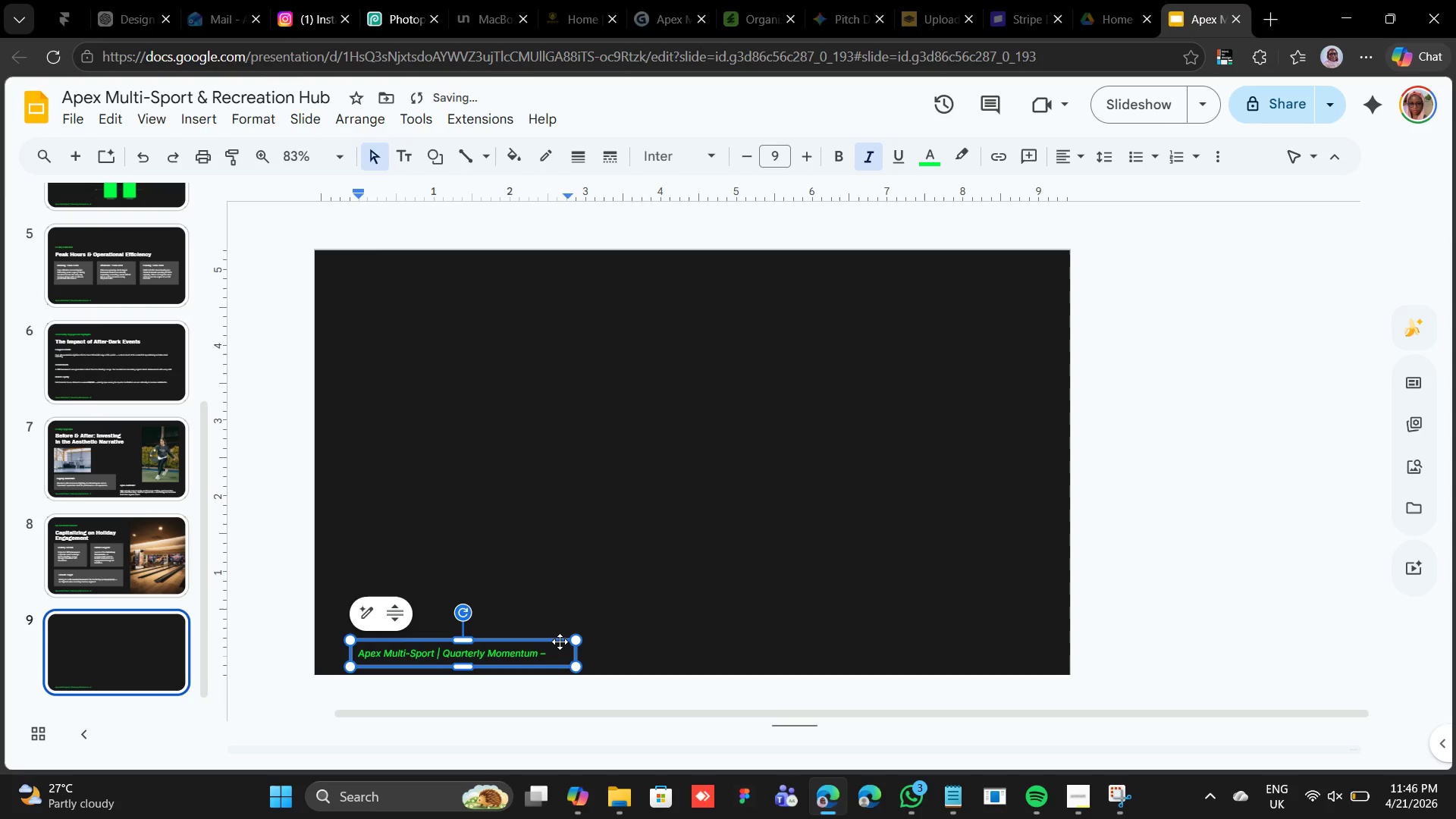 
key(9)
 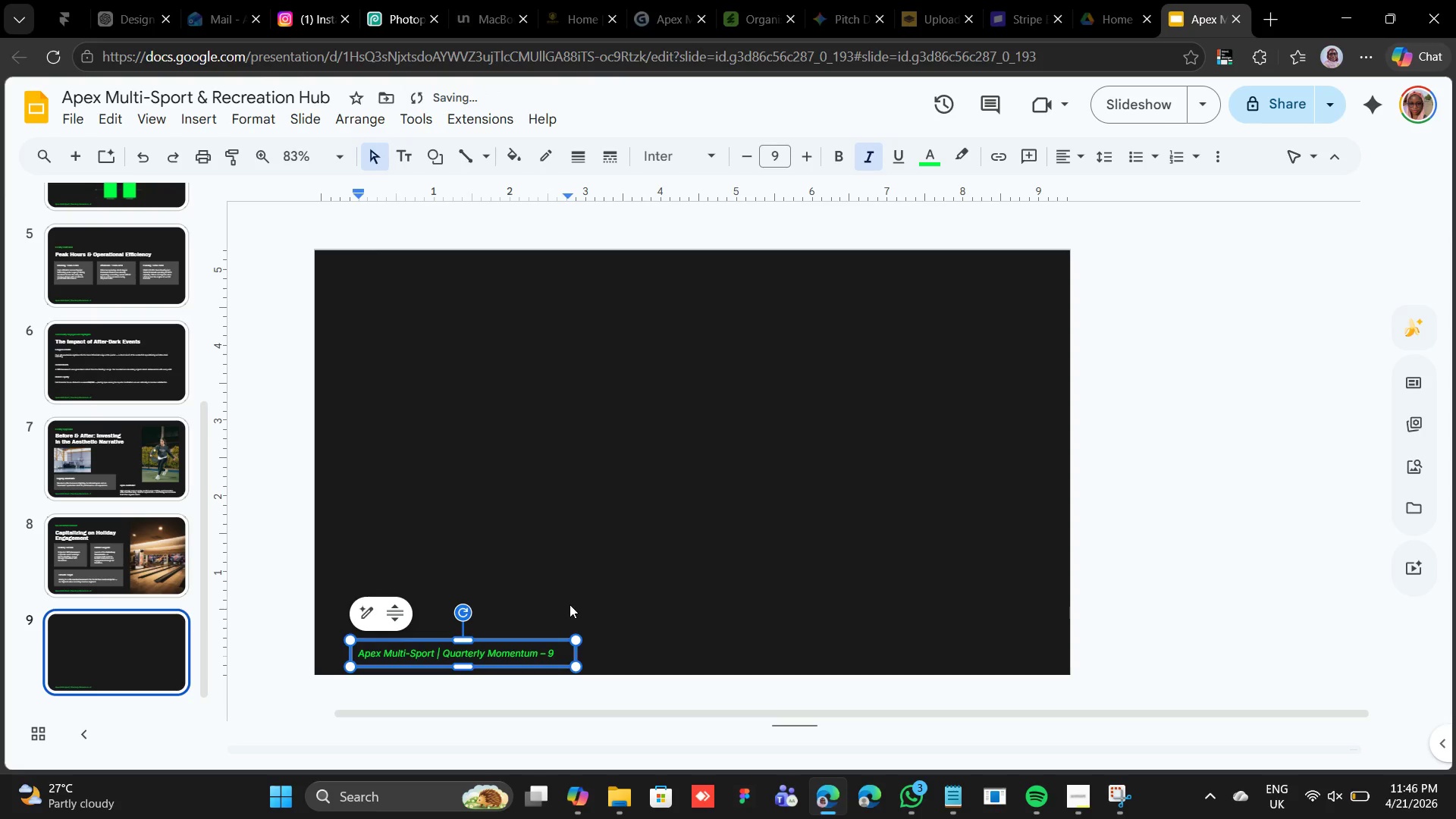 
left_click([570, 604])
 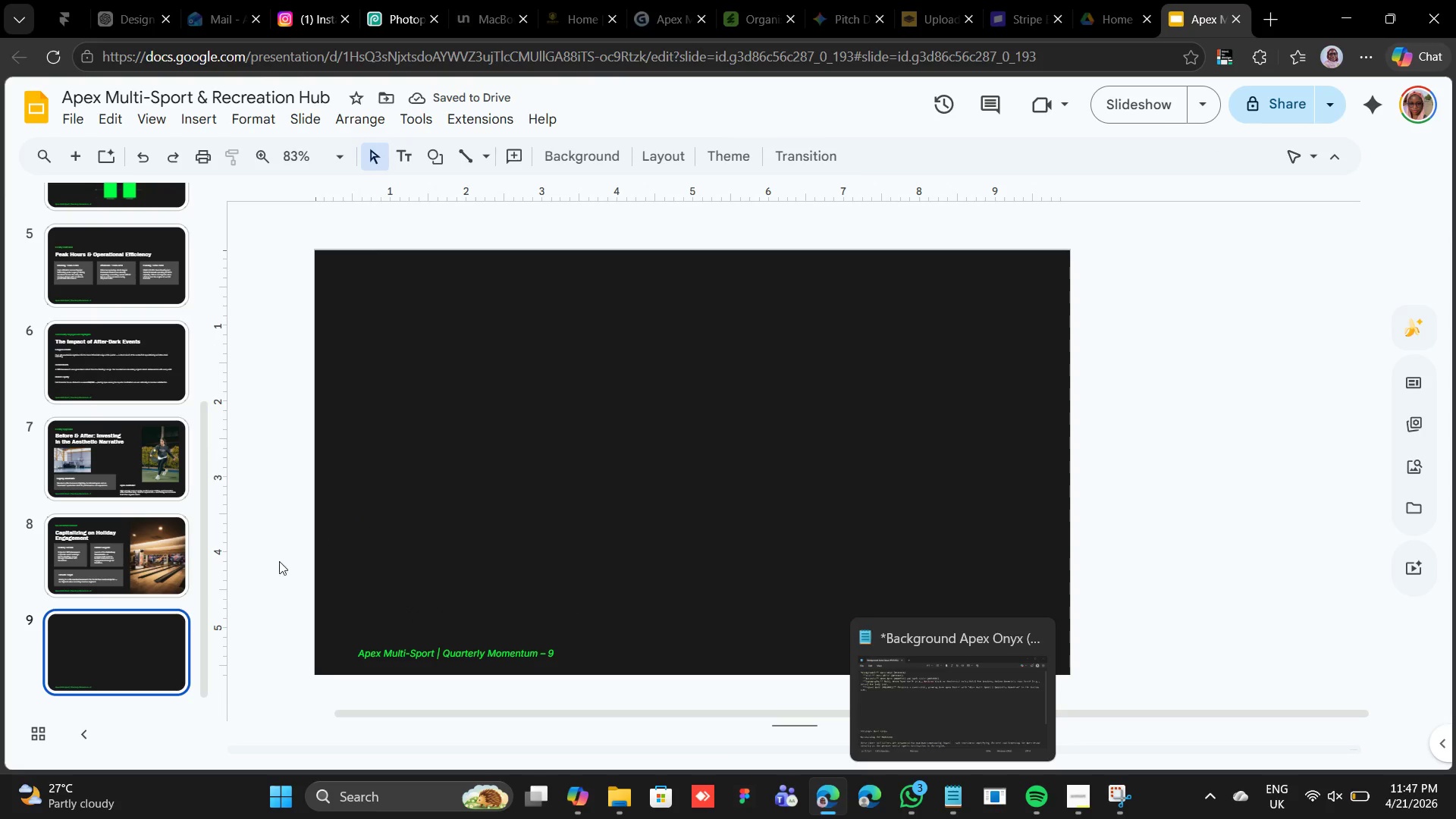 
left_click([108, 566])
 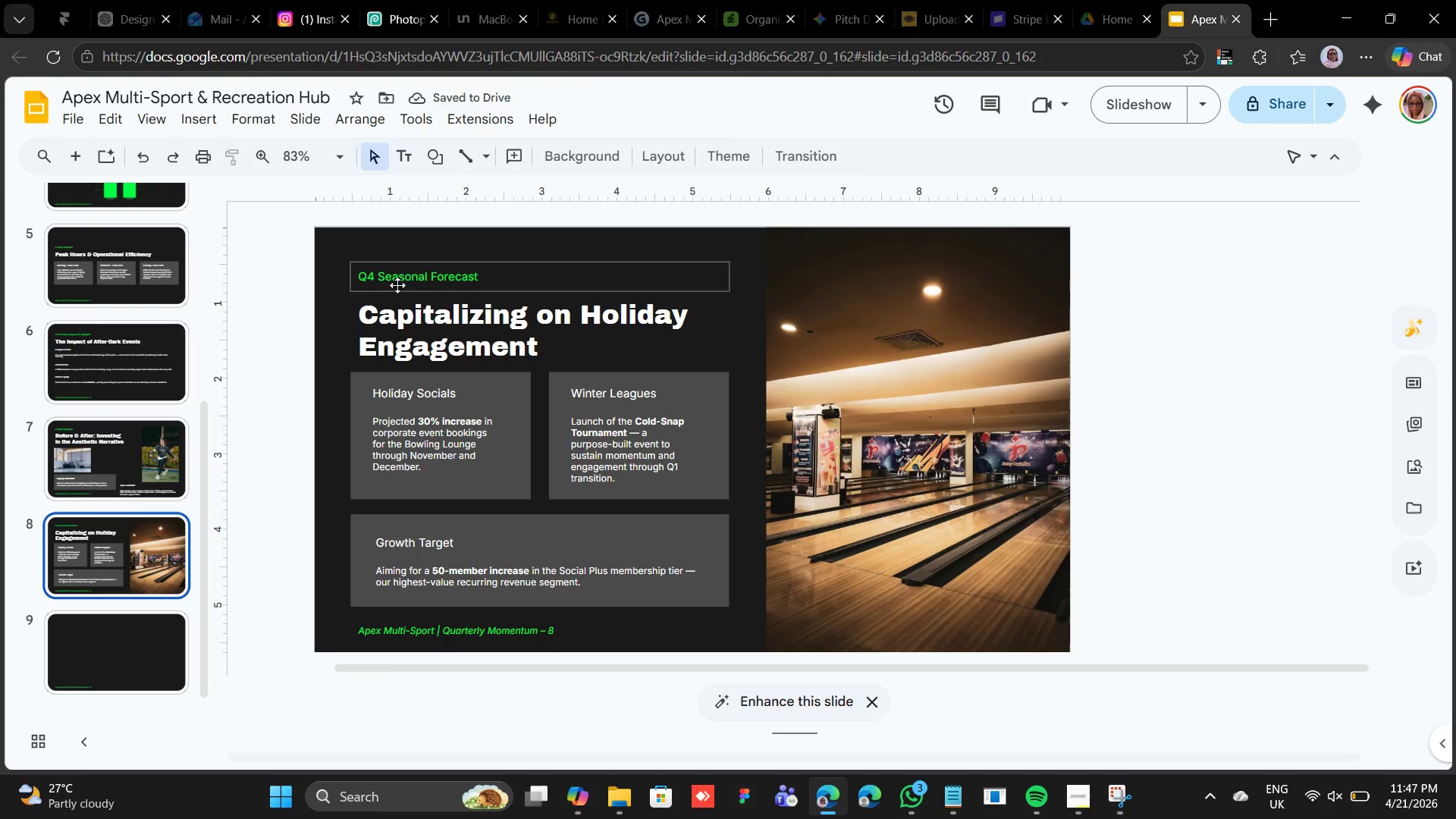 
left_click([401, 278])
 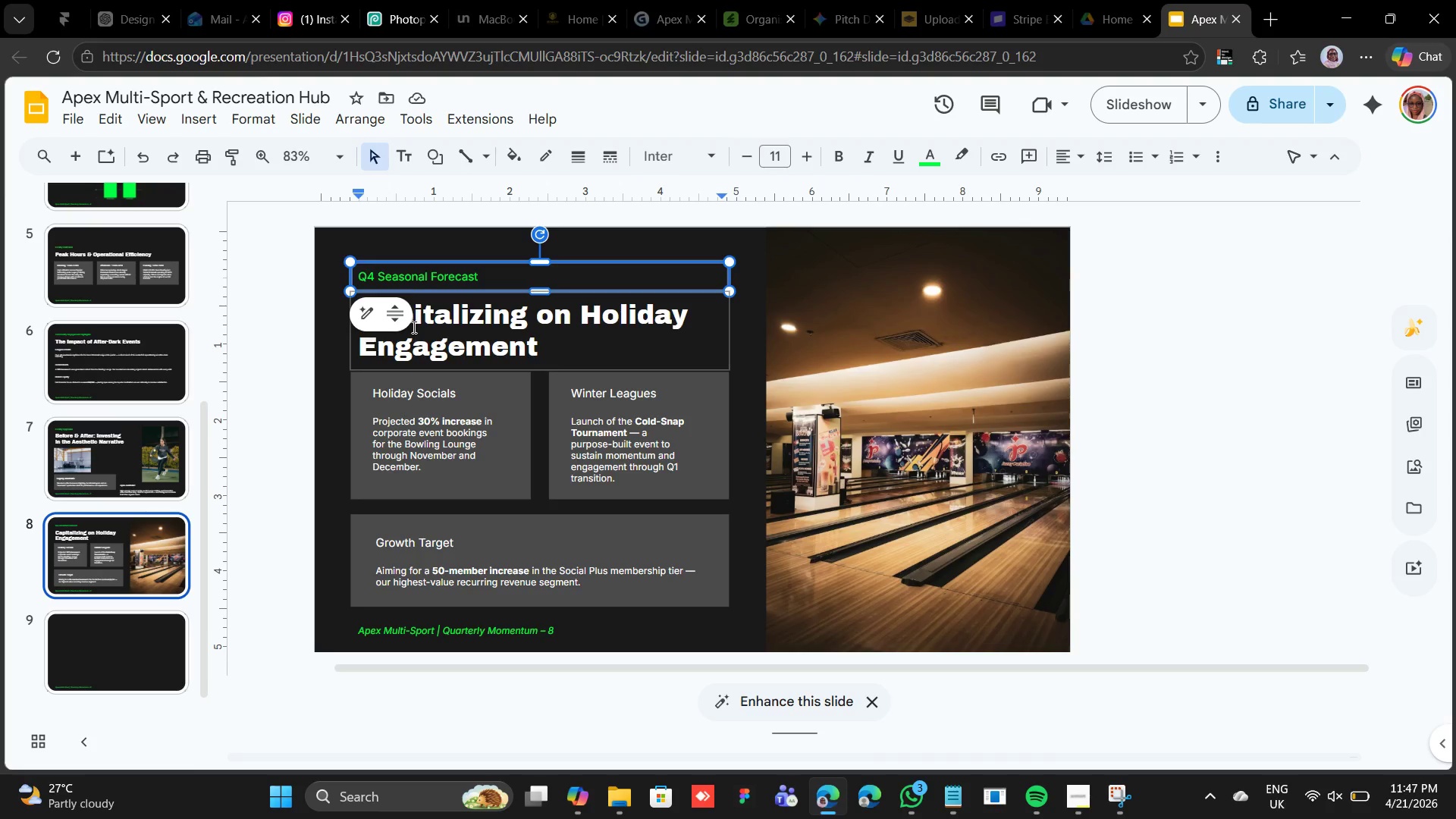 
hold_key(key=ShiftLeft, duration=0.47)
left_click([413, 326])
 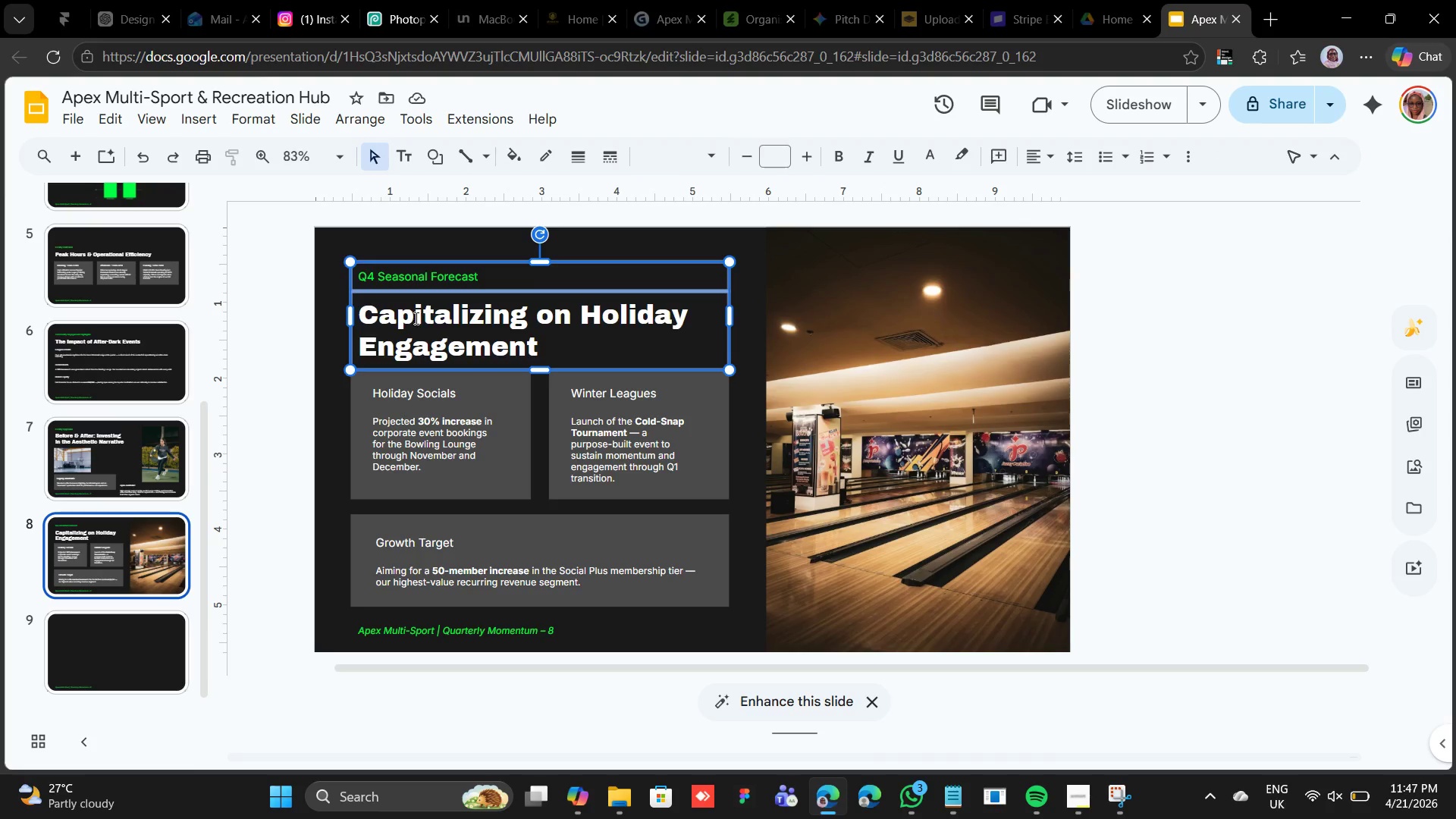 
right_click([415, 317])
 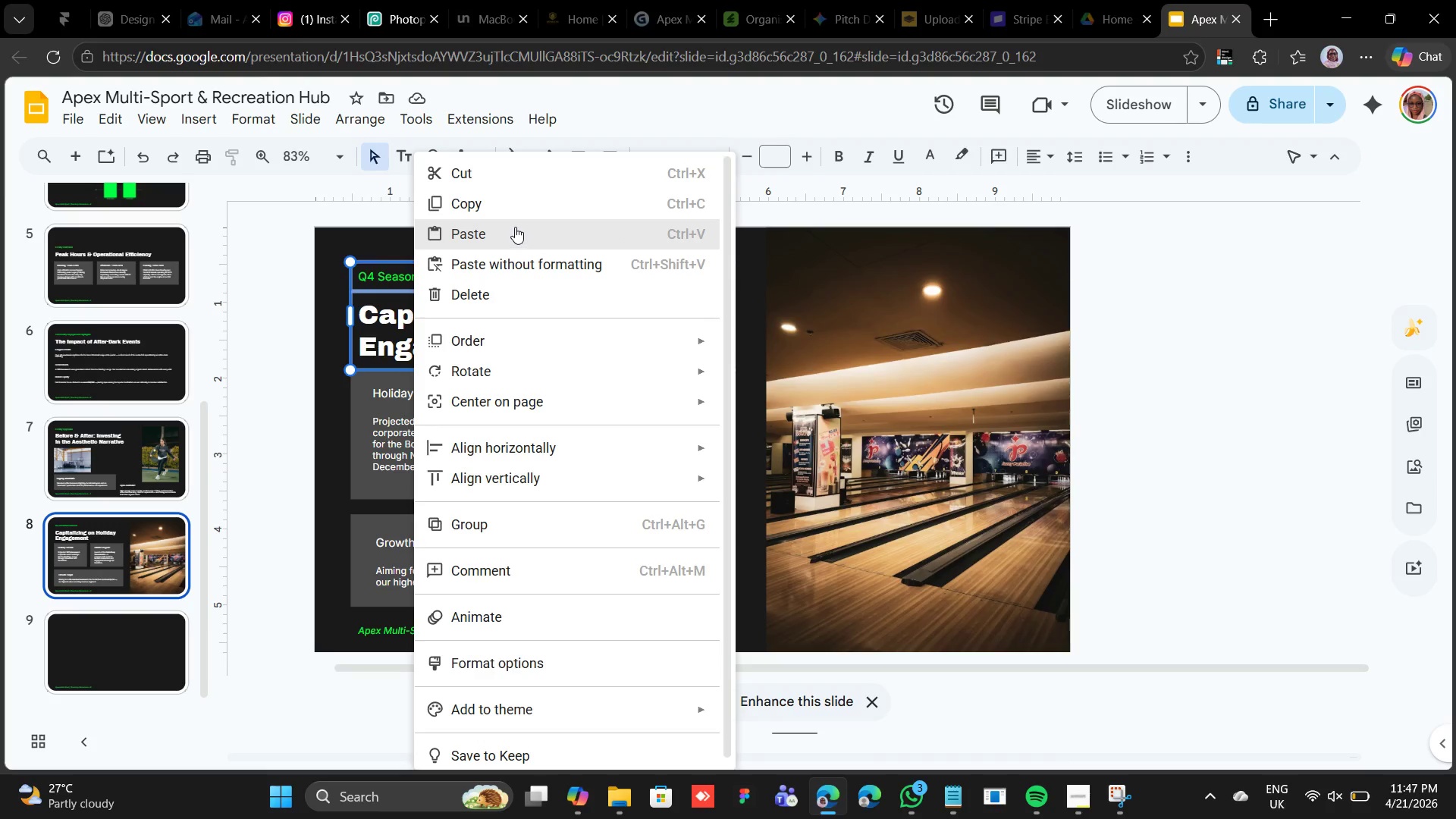 
left_click([511, 214])
 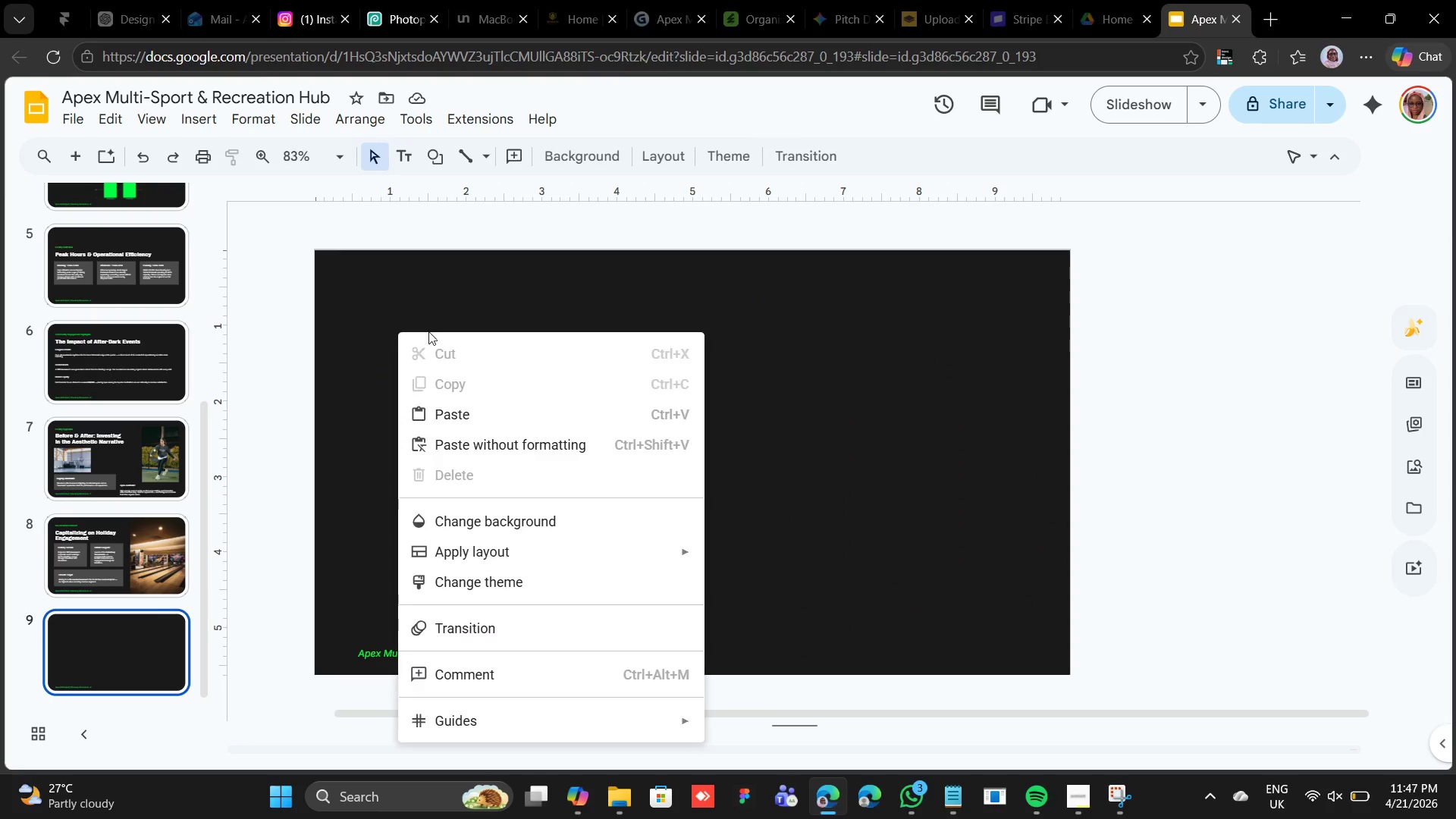 
left_click([457, 410])
 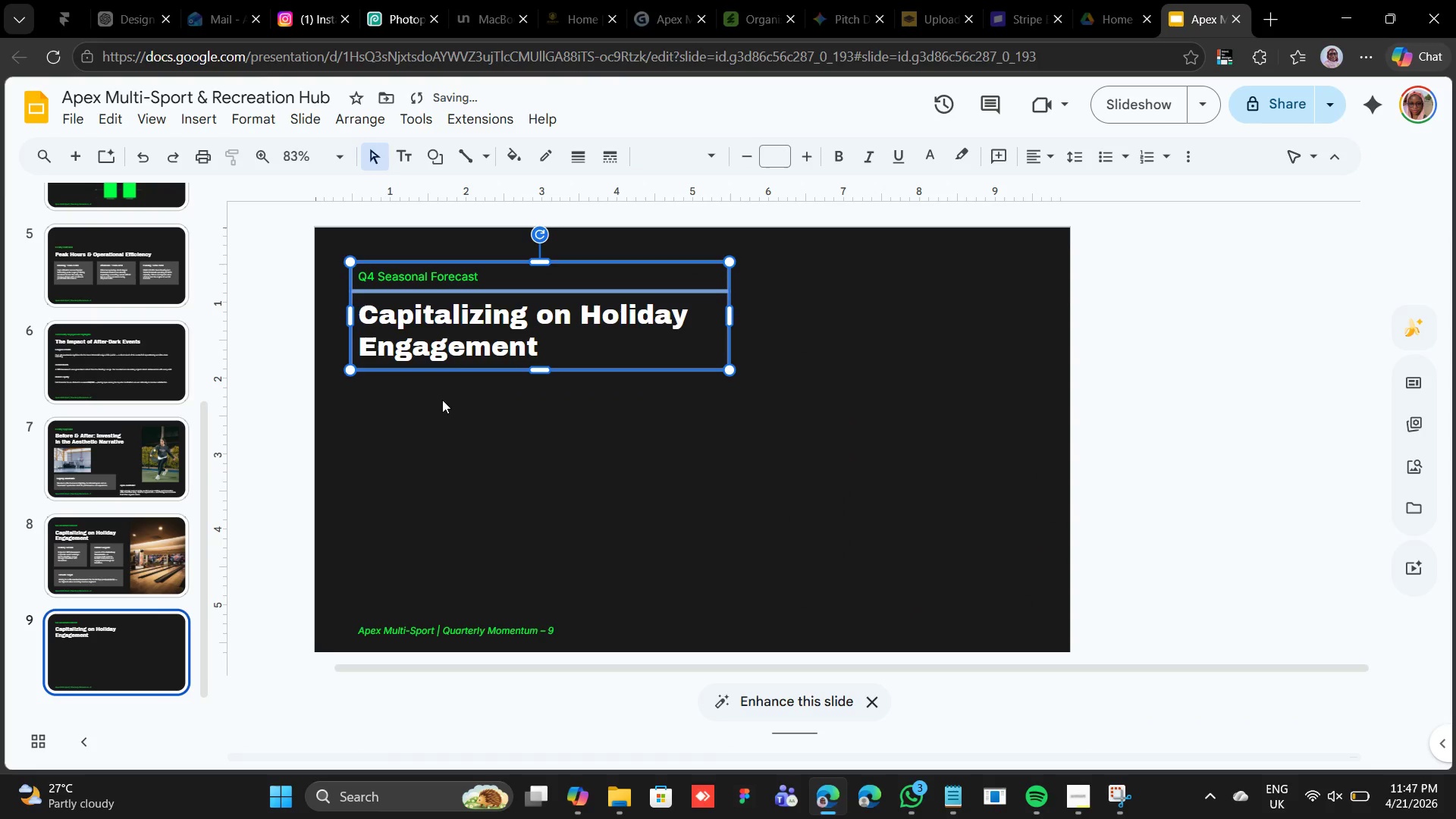 
left_click([442, 434])
 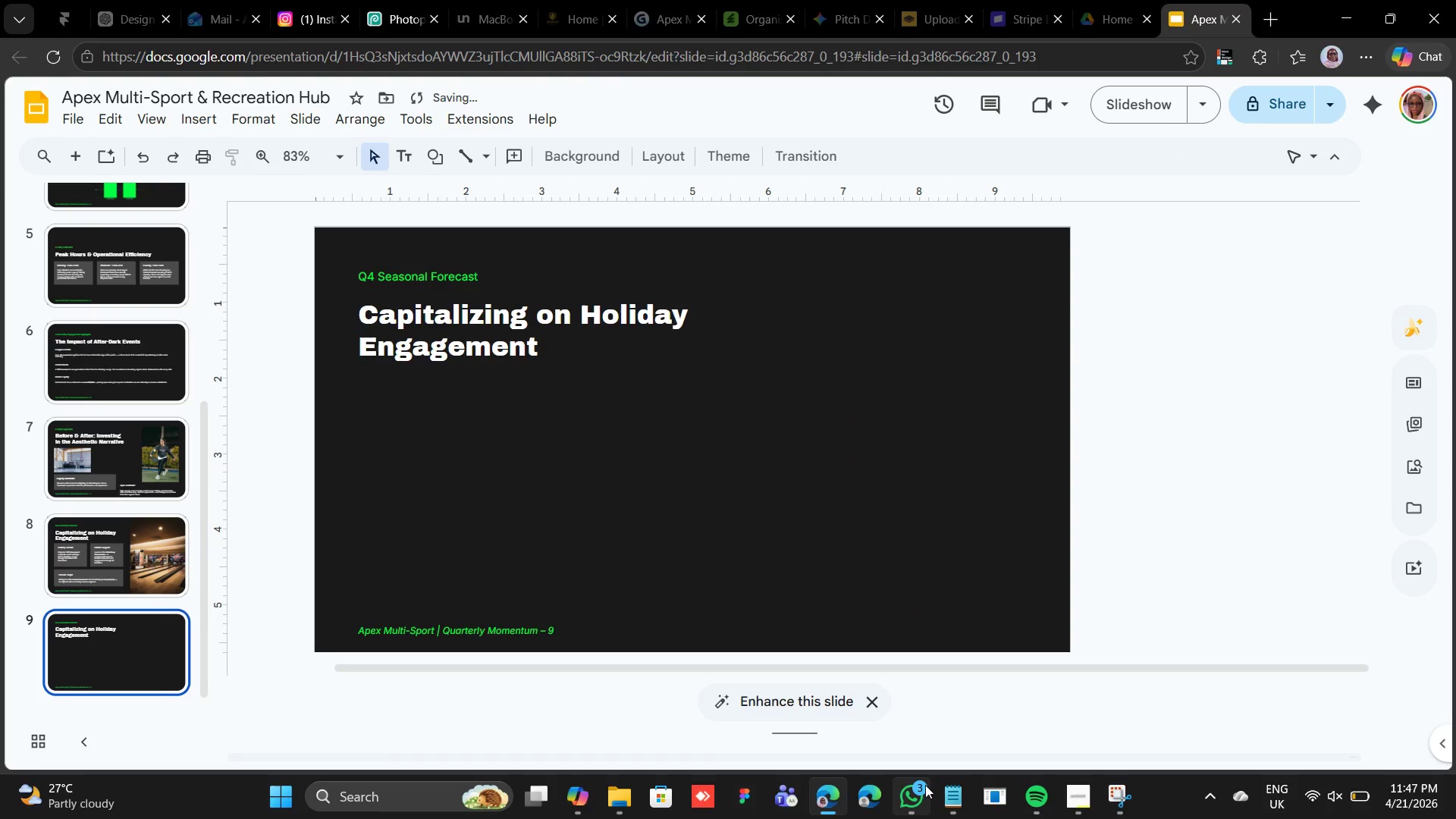 
left_click([958, 795])
 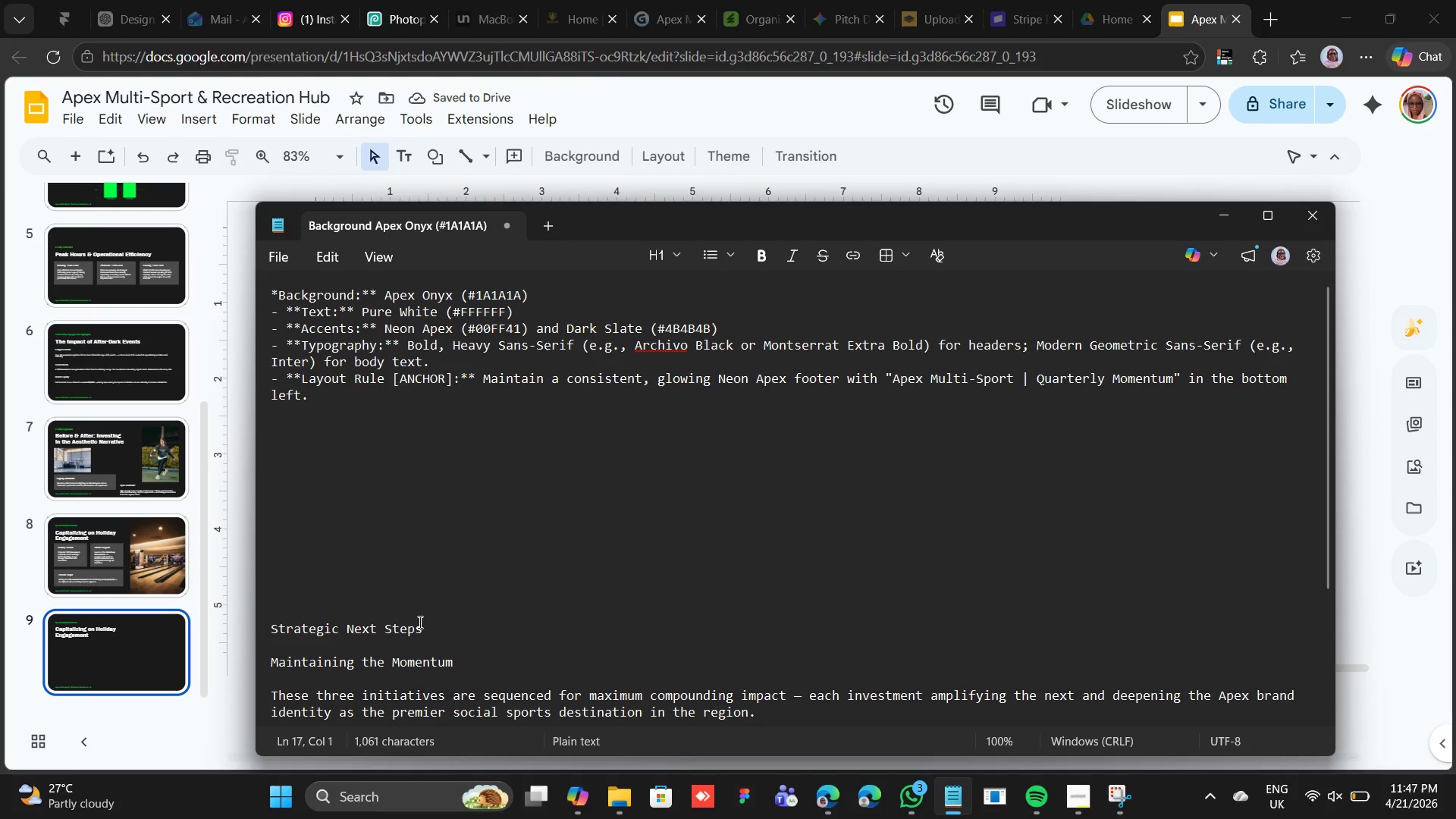 
left_click_drag(start_coordinate=[425, 630], to_coordinate=[272, 629])
 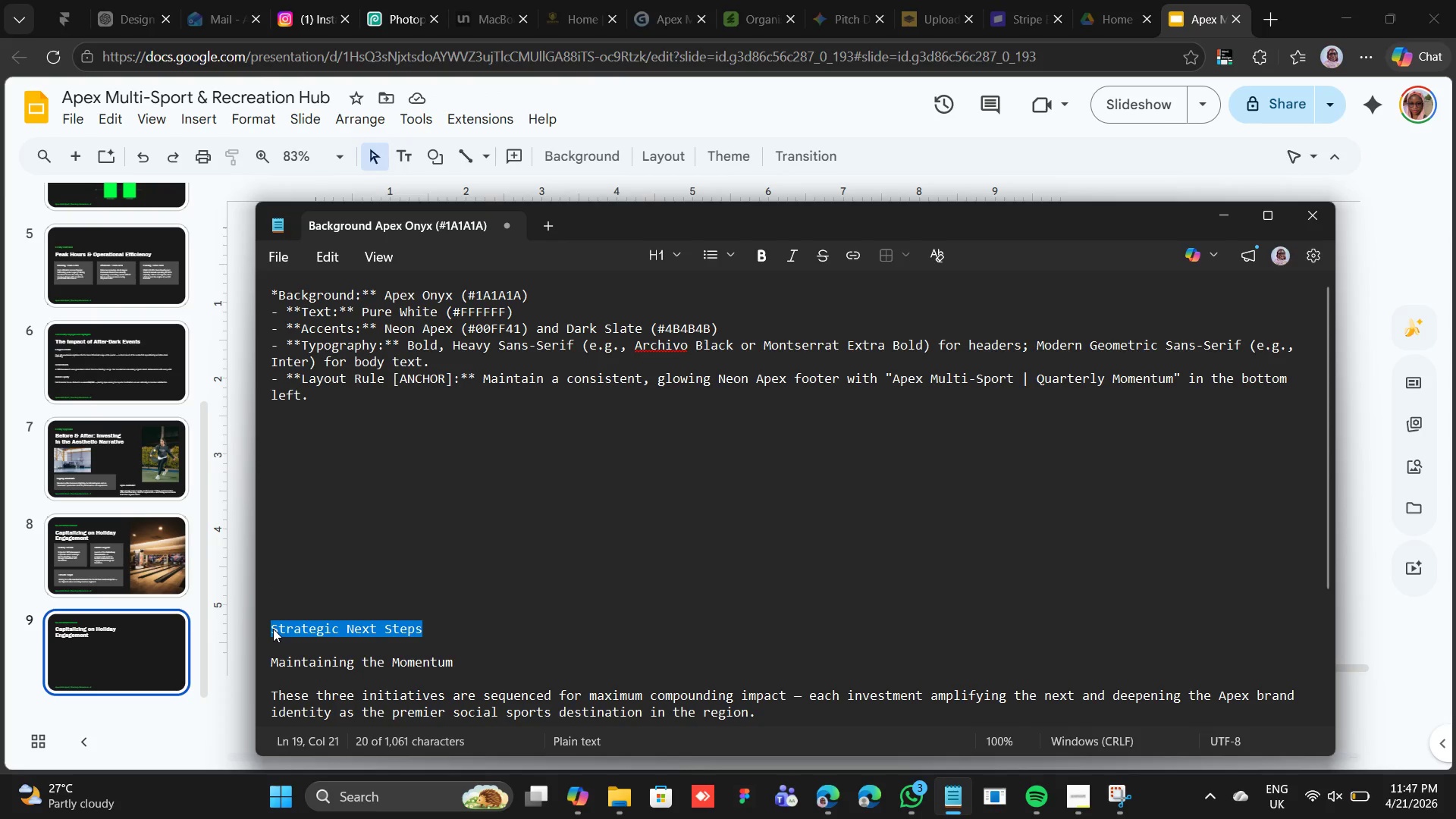 
right_click([273, 629])
 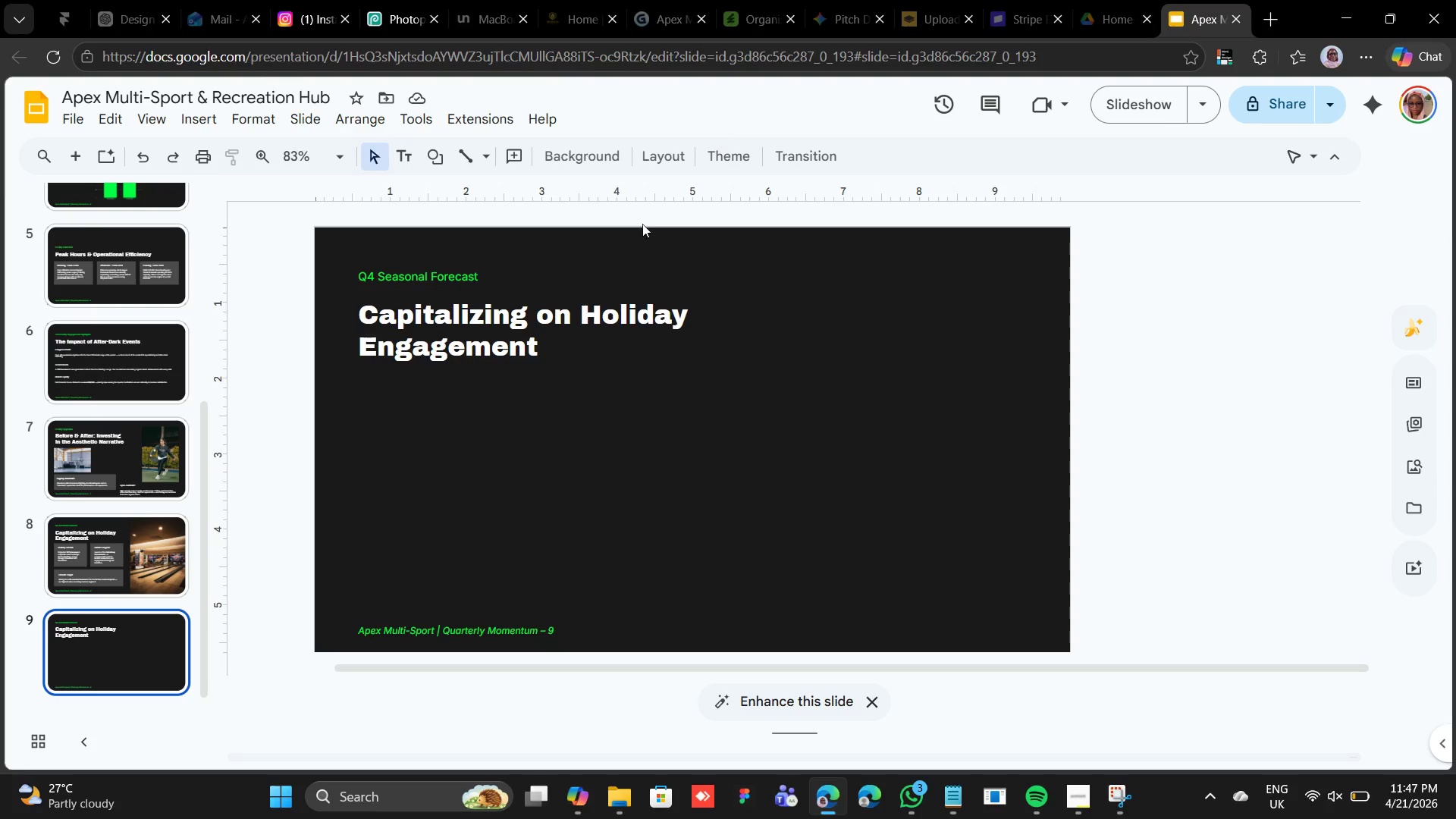 
double_click([421, 275])
 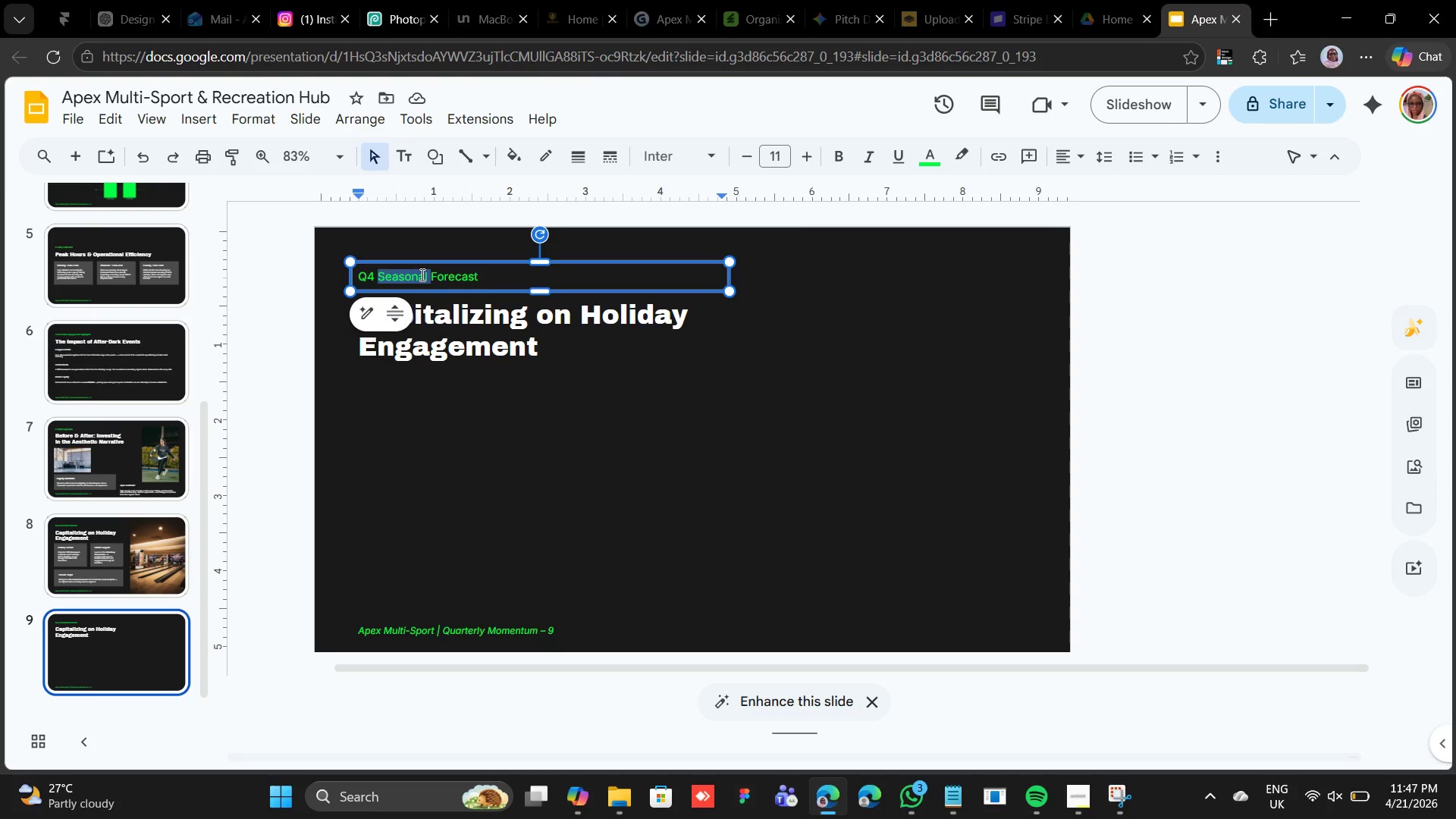 
triple_click([421, 275])
 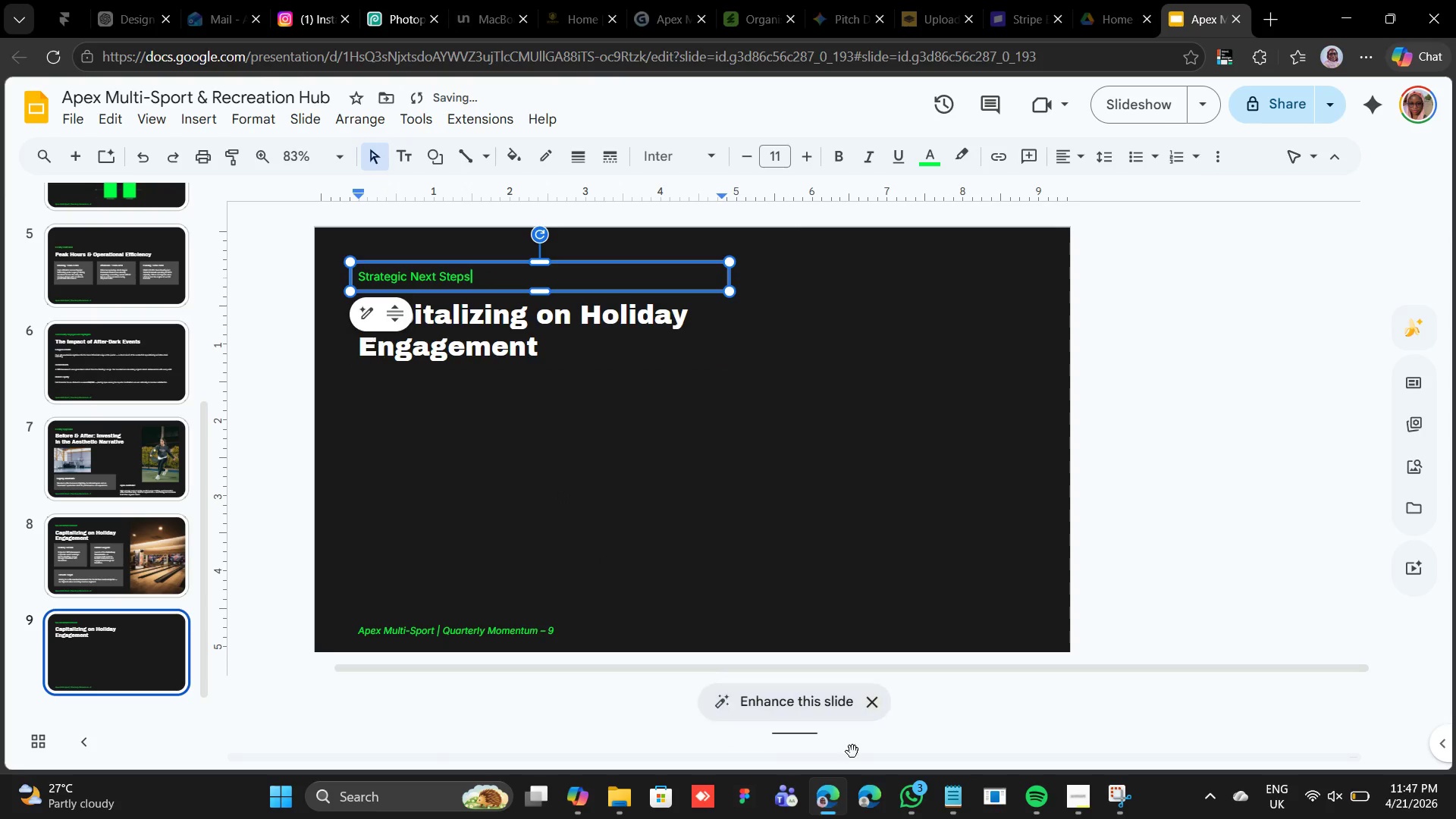 
left_click_drag(start_coordinate=[918, 792], to_coordinate=[929, 786])
 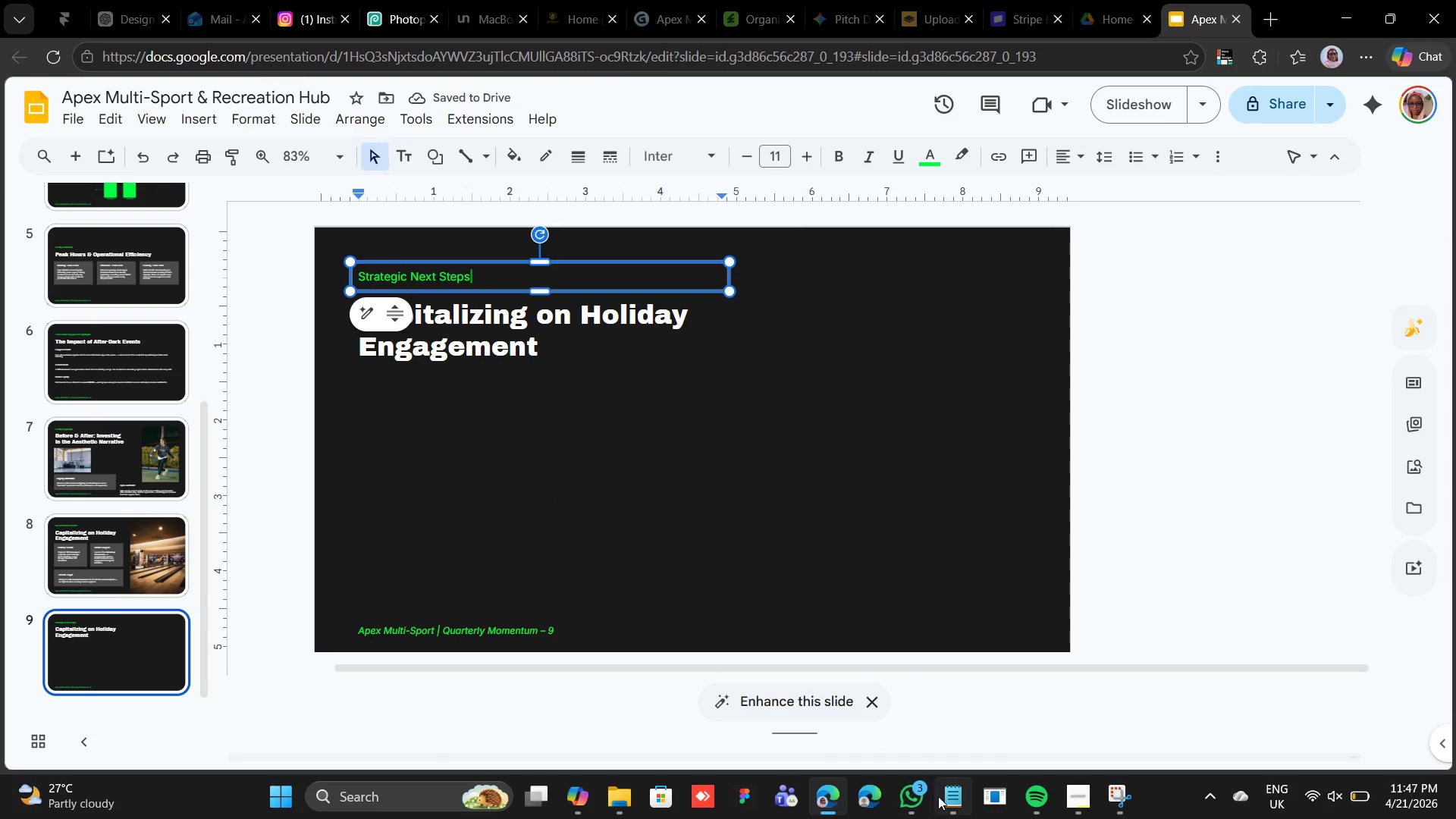 
left_click([938, 796])
 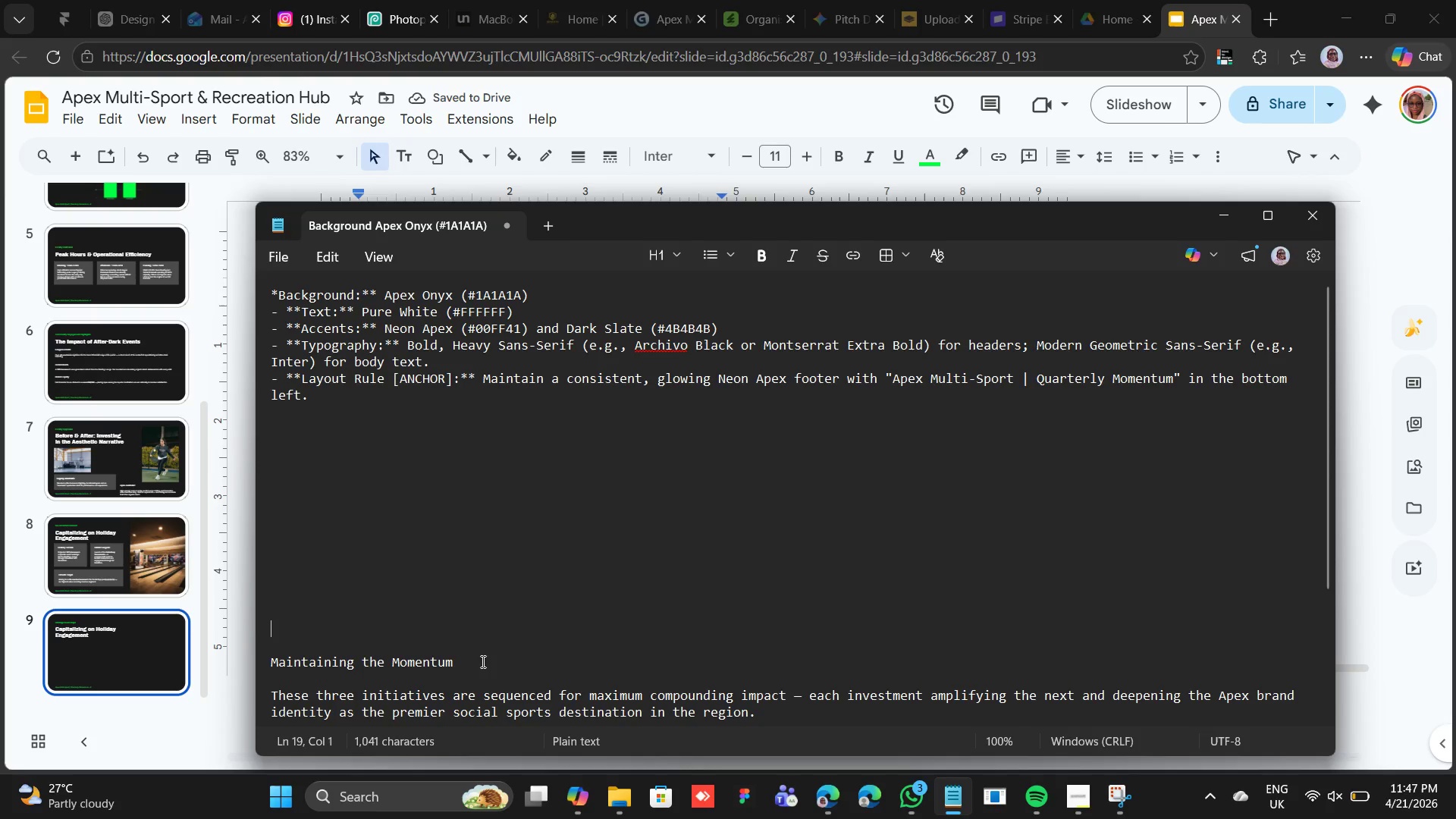 
left_click_drag(start_coordinate=[465, 660], to_coordinate=[269, 662])
 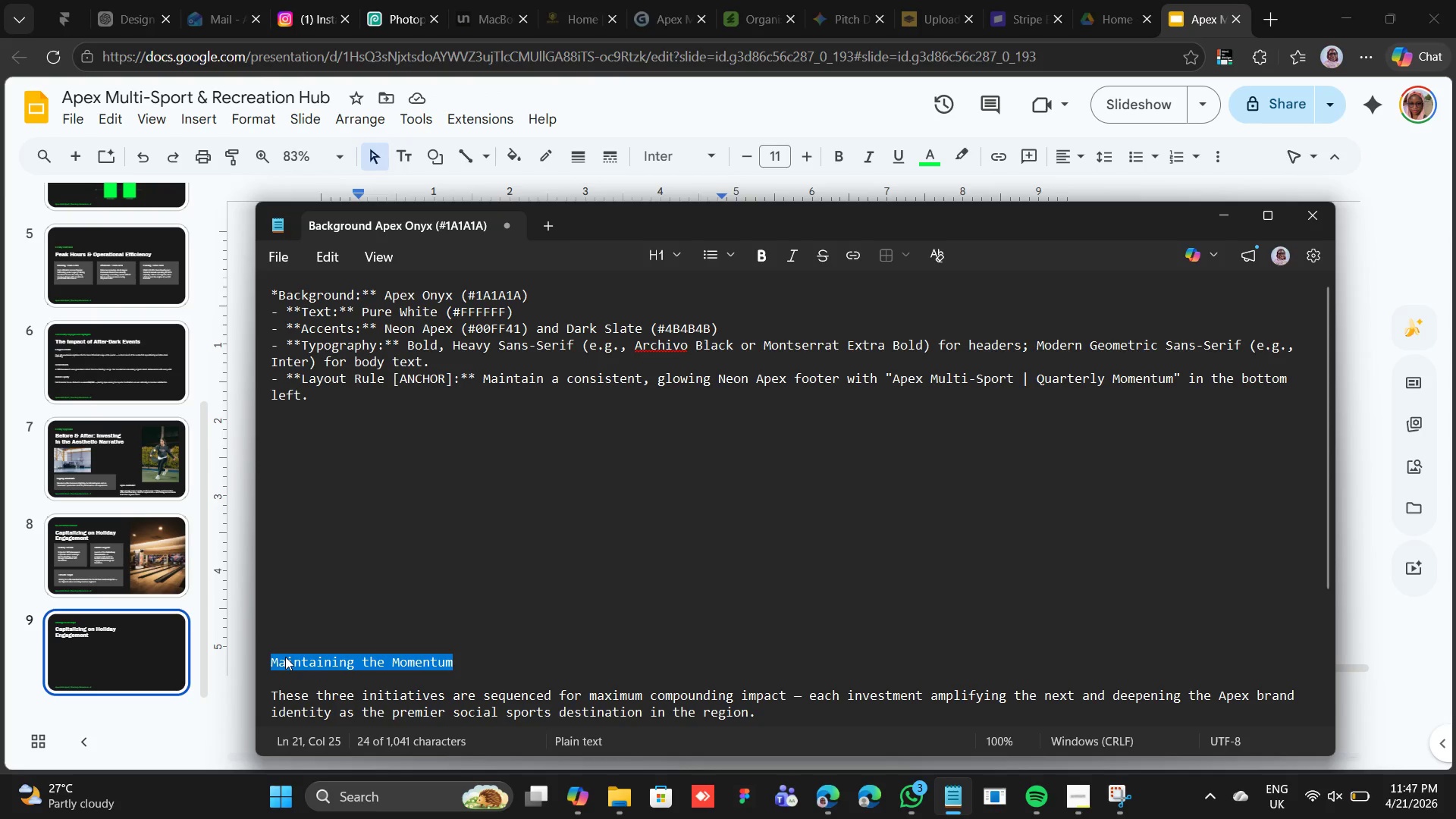 
right_click([285, 657])
 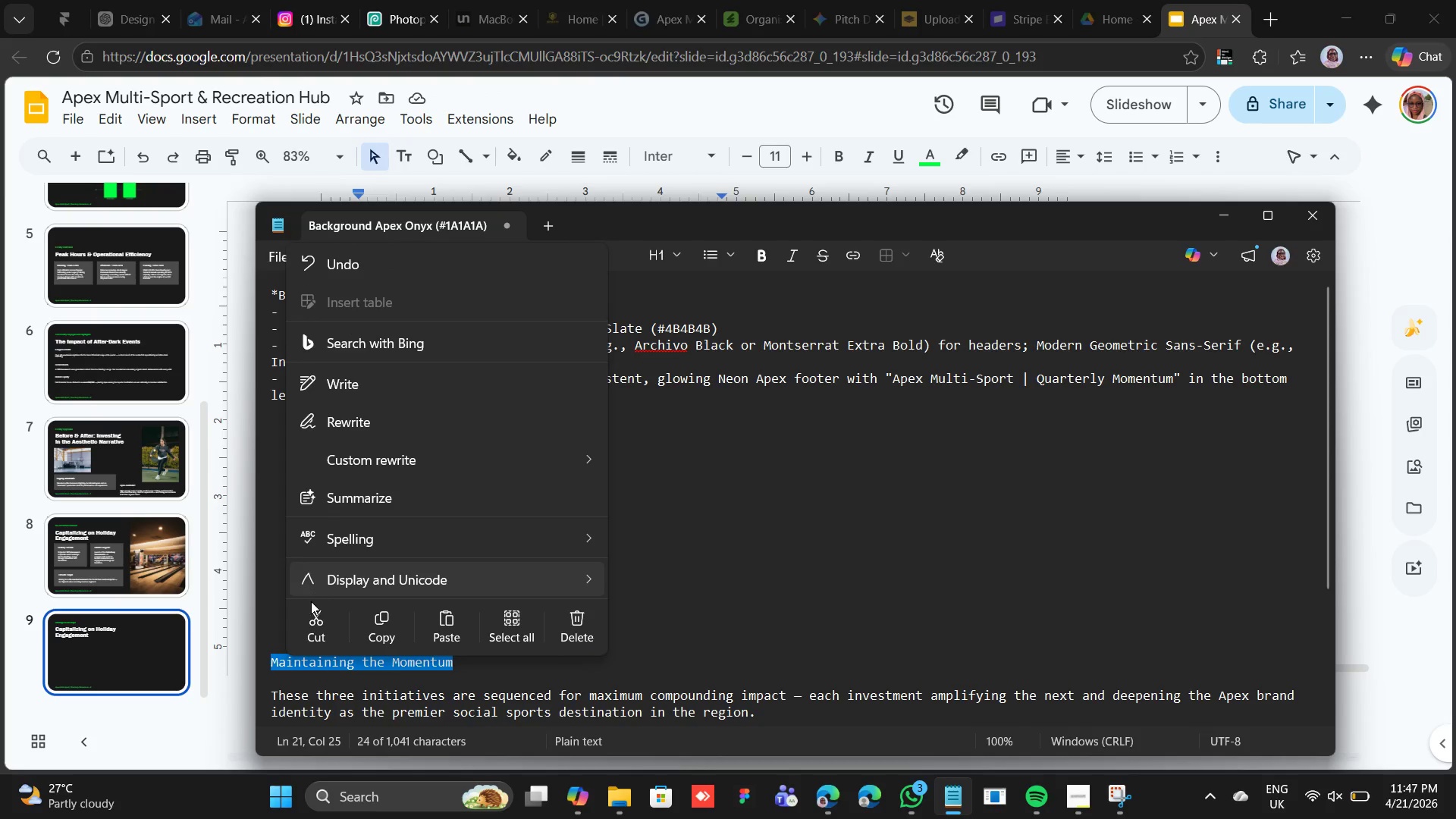 
left_click([309, 622])
 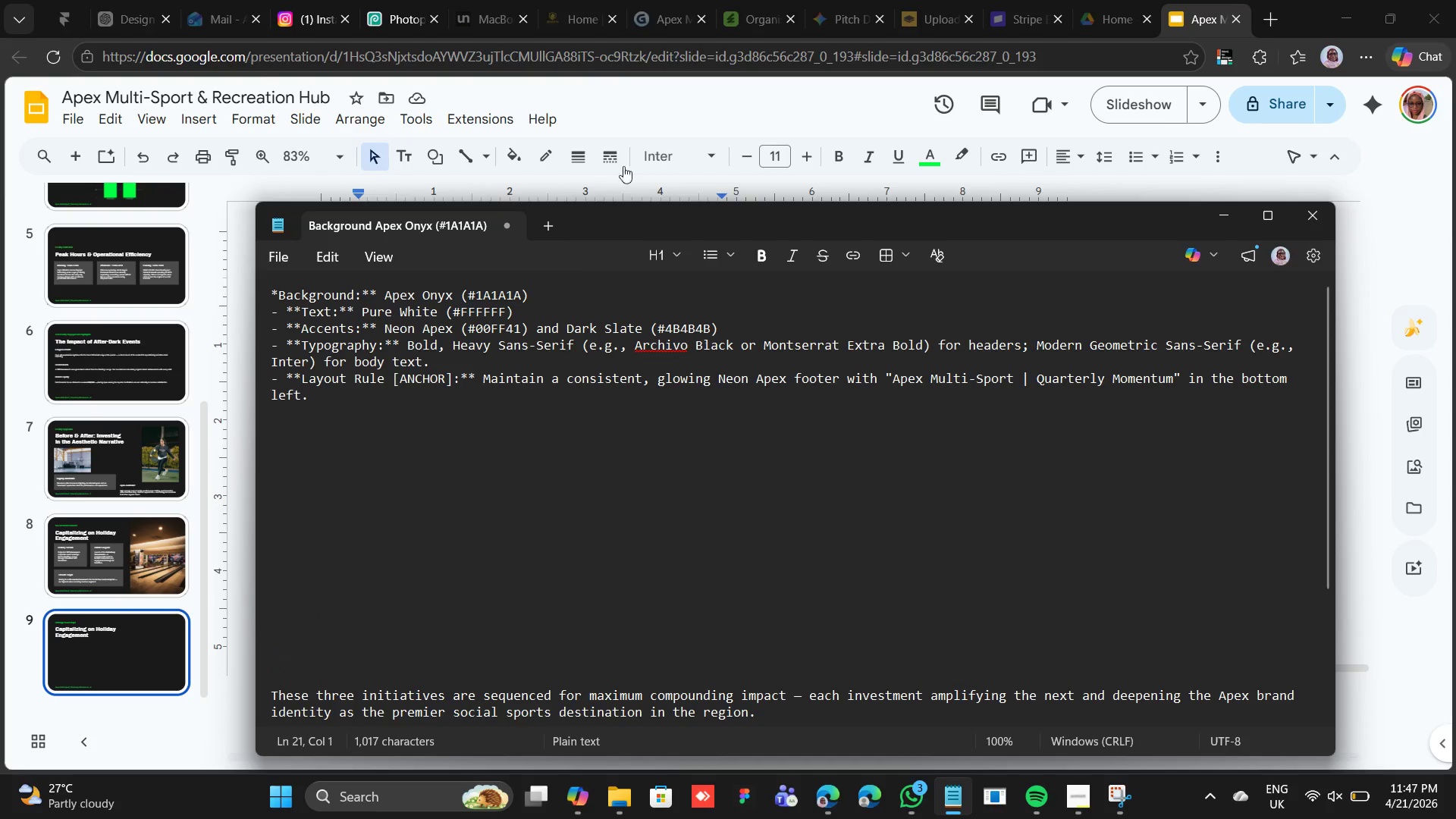 
left_click([630, 108])
 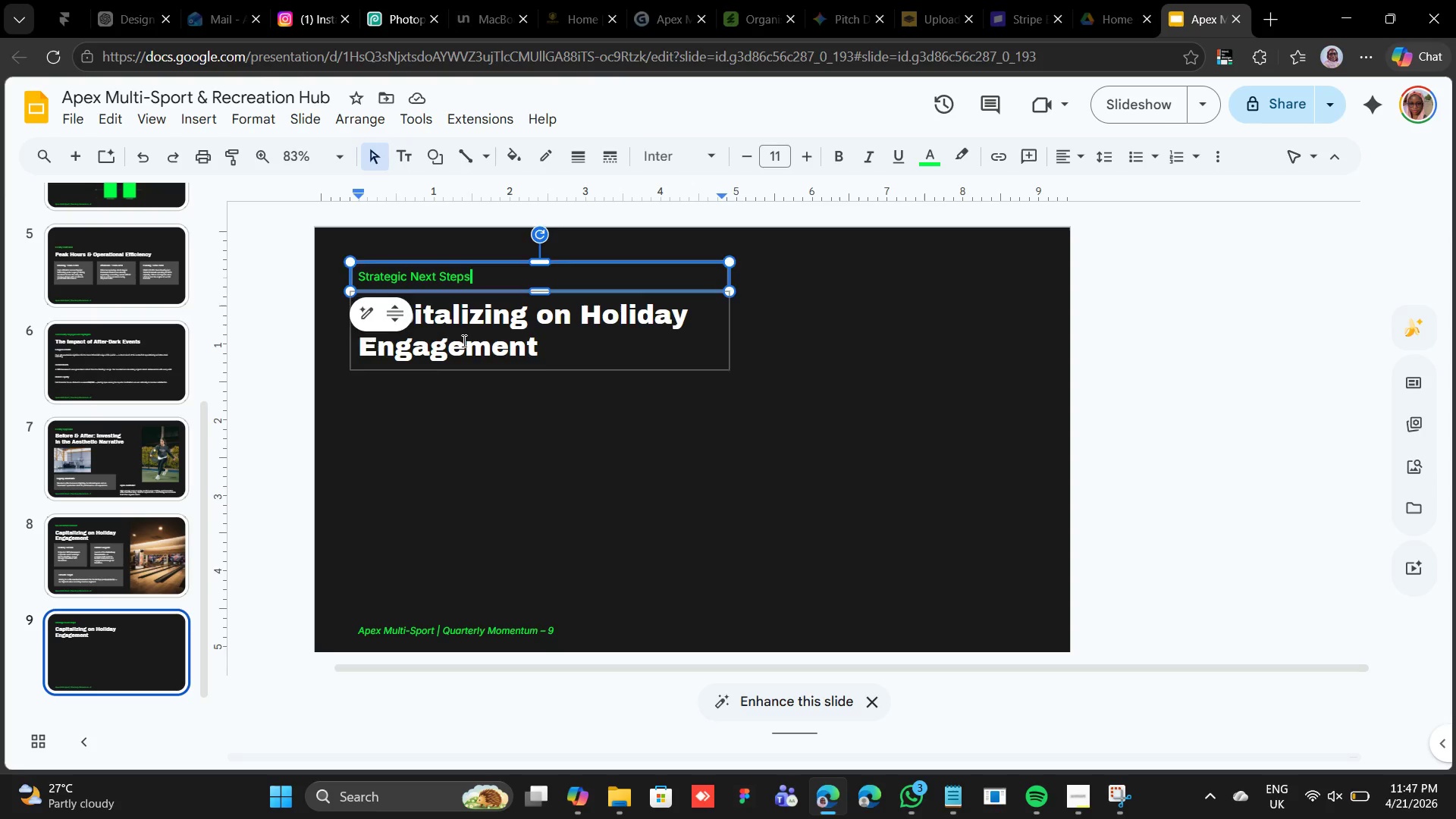 
double_click([463, 339])
 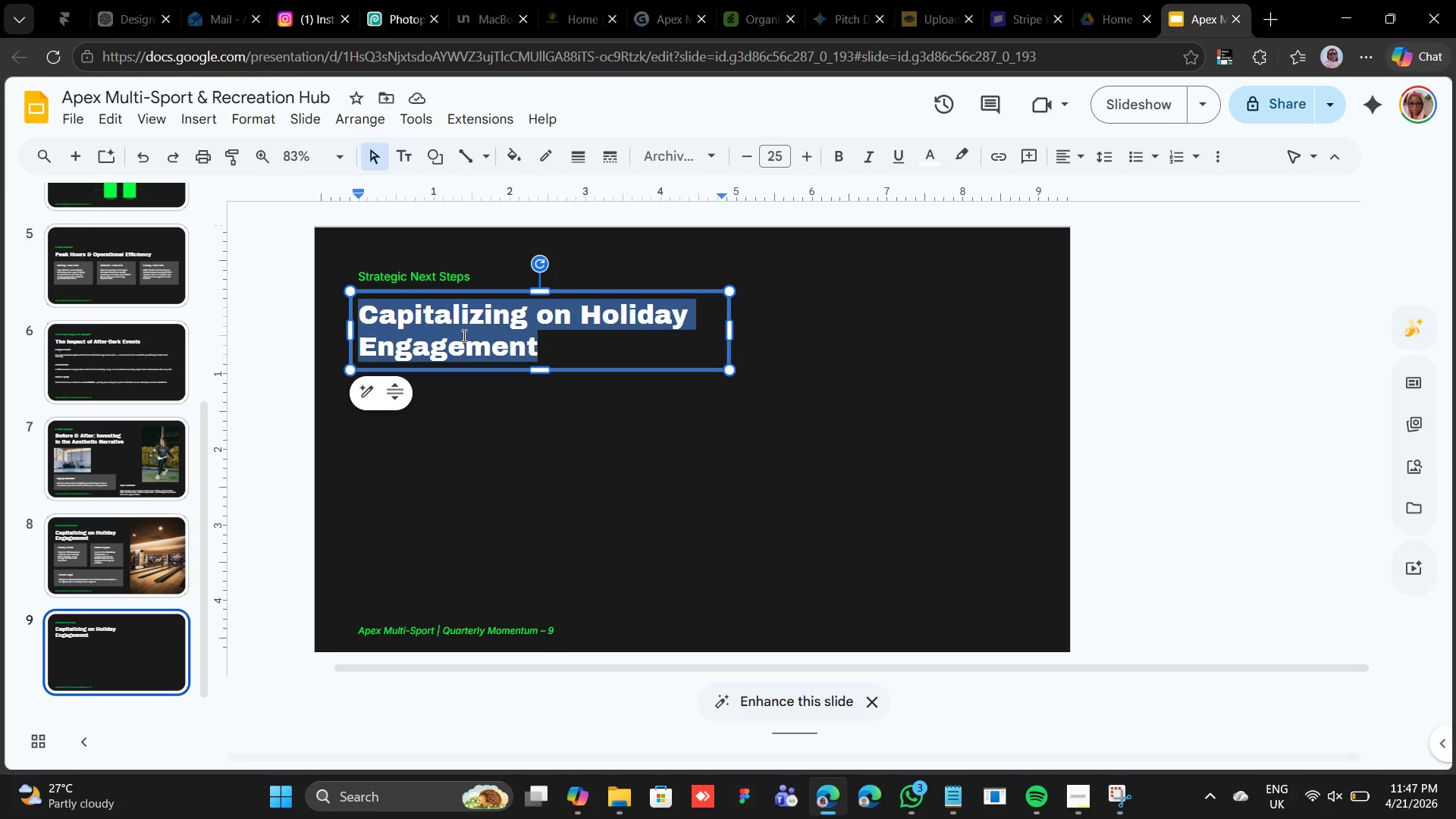 
right_click([463, 331])
 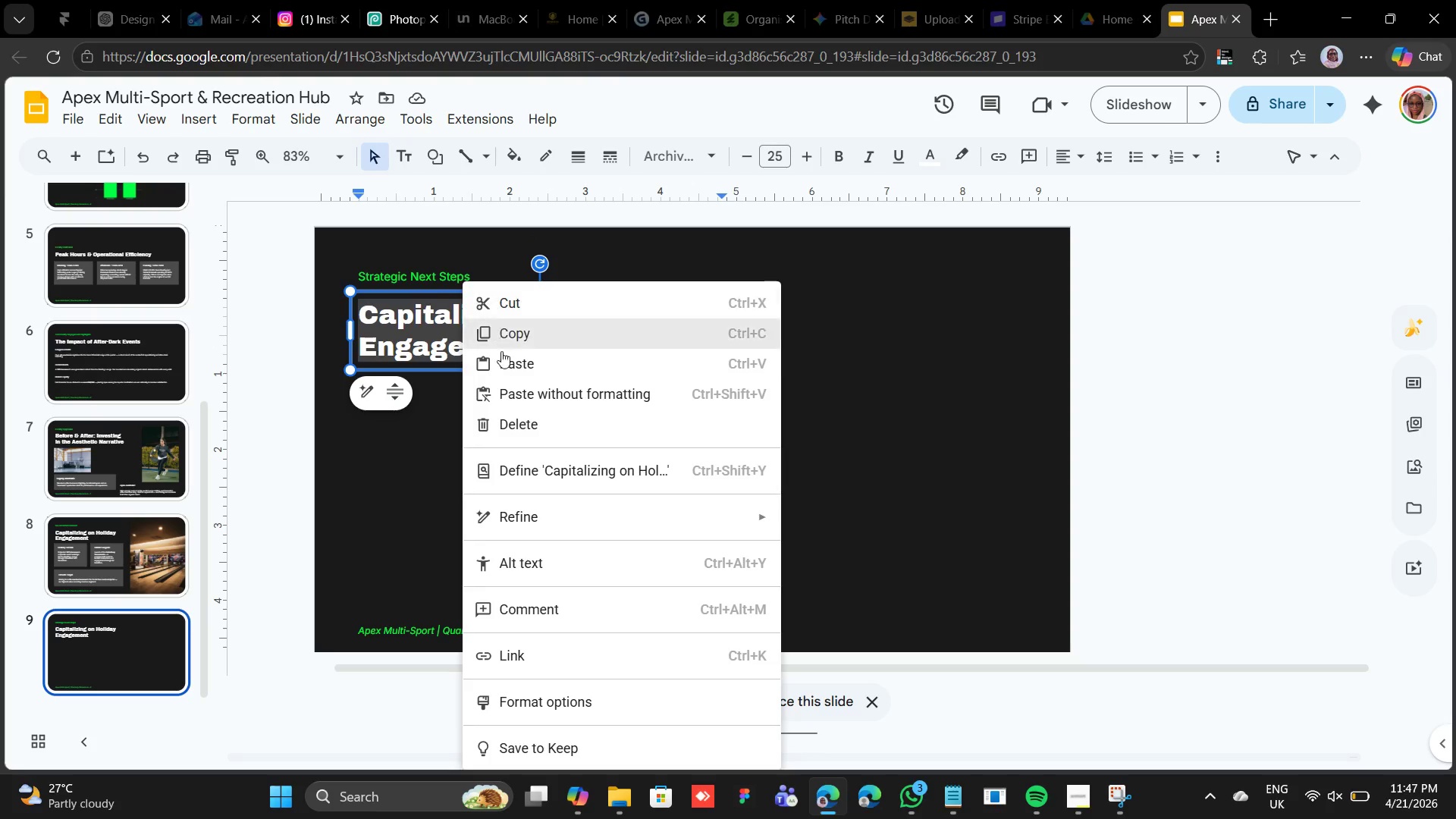 
left_click([507, 368])
 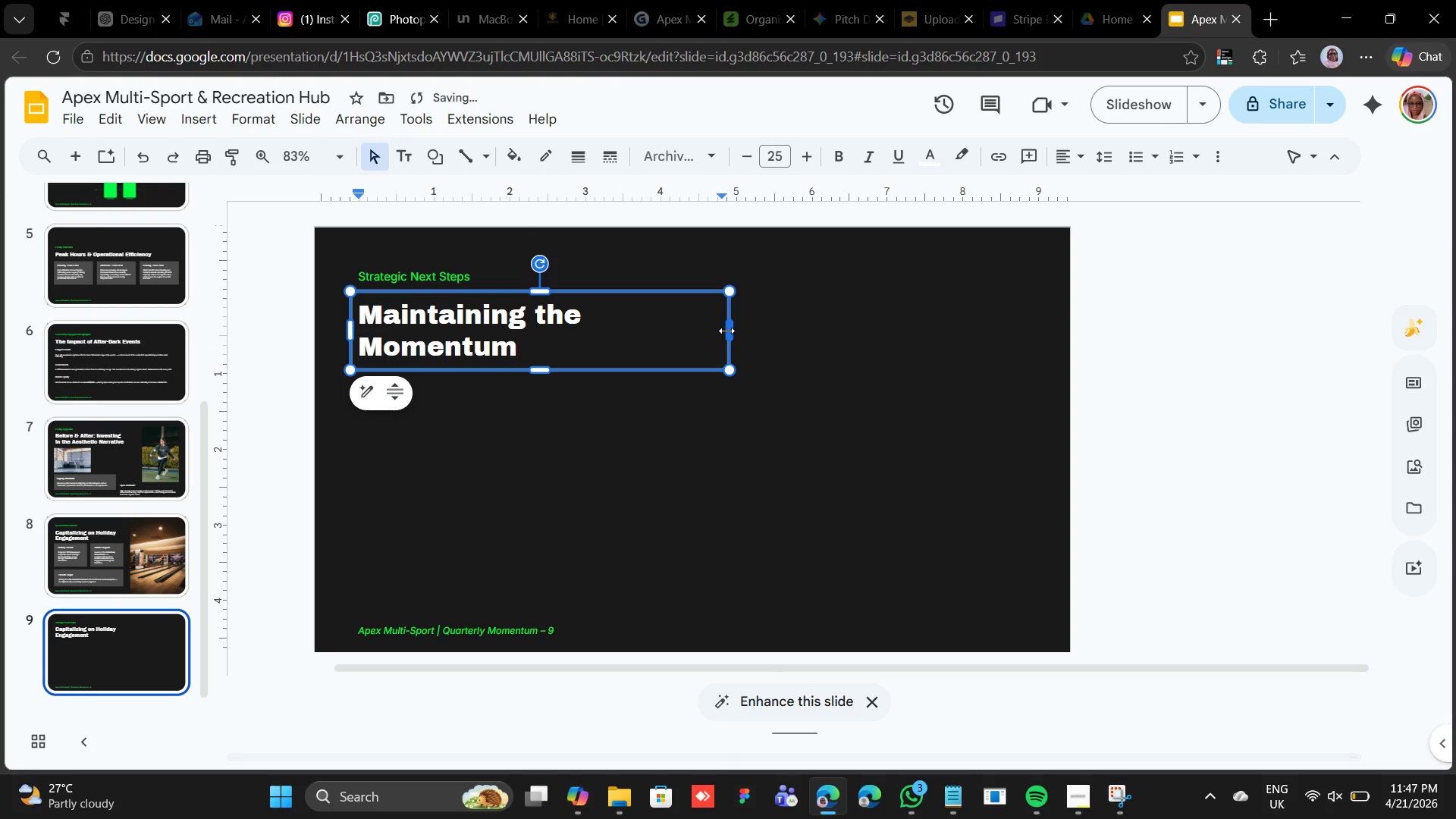 
left_click_drag(start_coordinate=[730, 329], to_coordinate=[872, 333])
 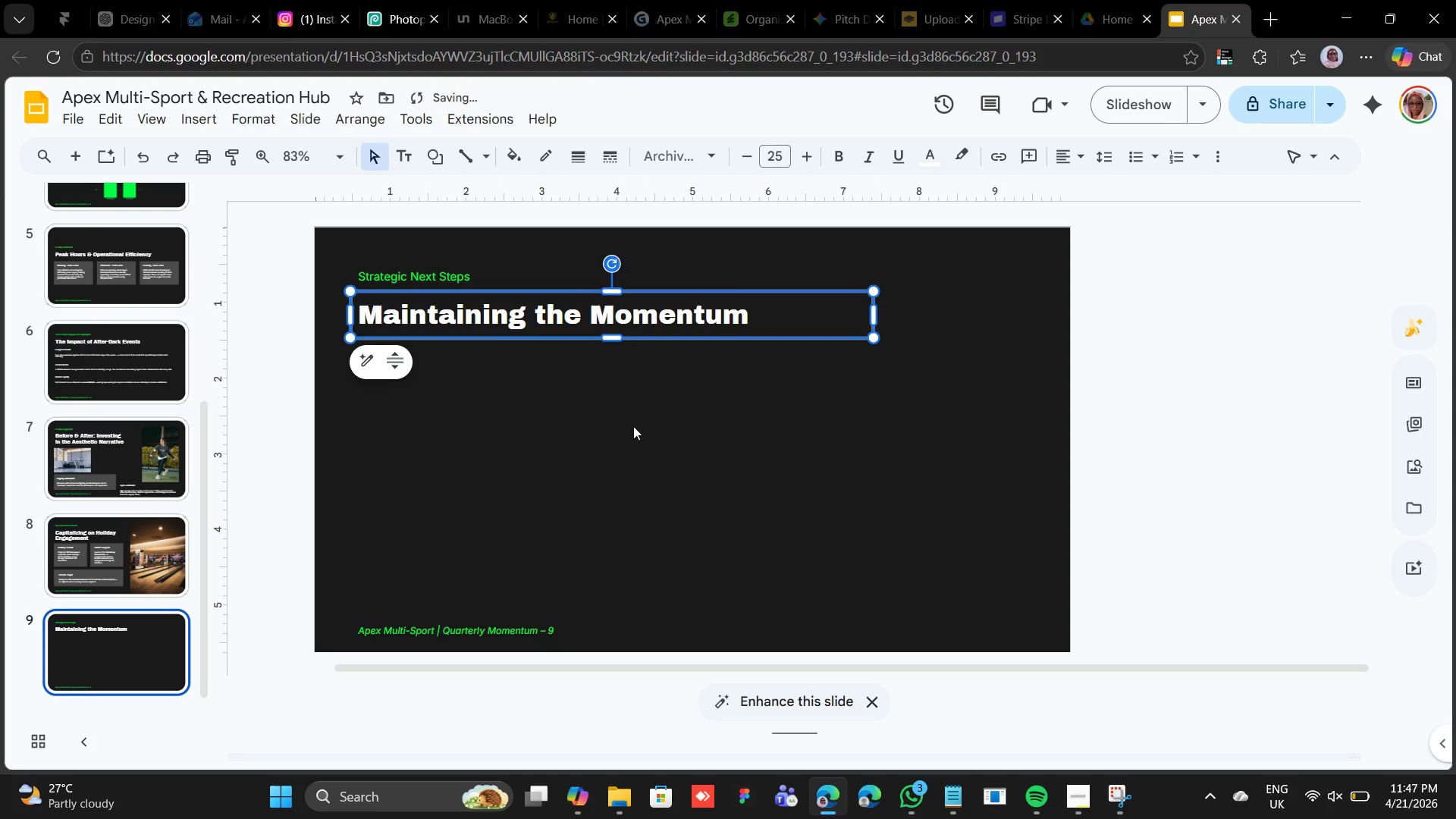 
left_click([627, 426])
 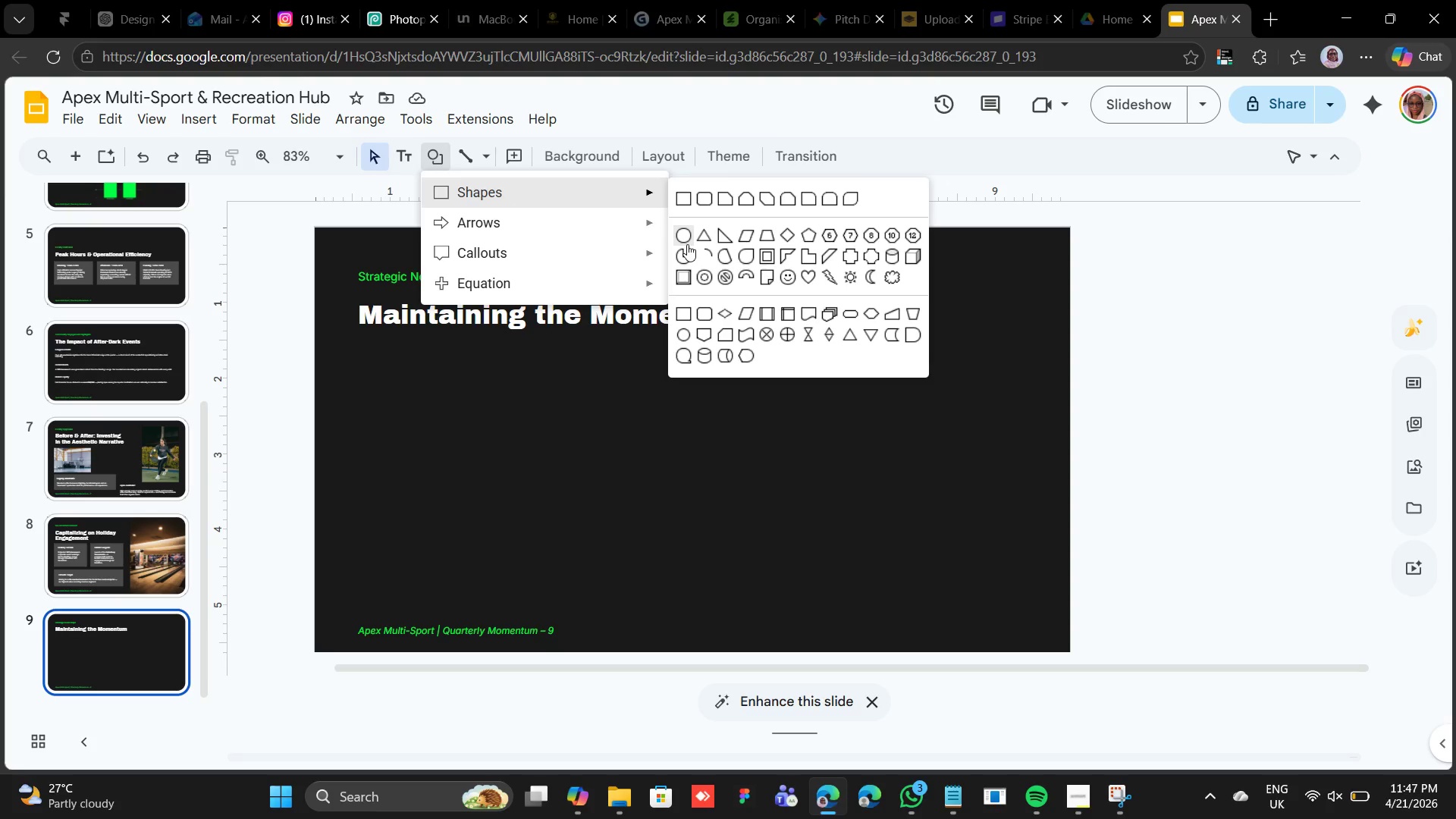 
wait(6.05)
 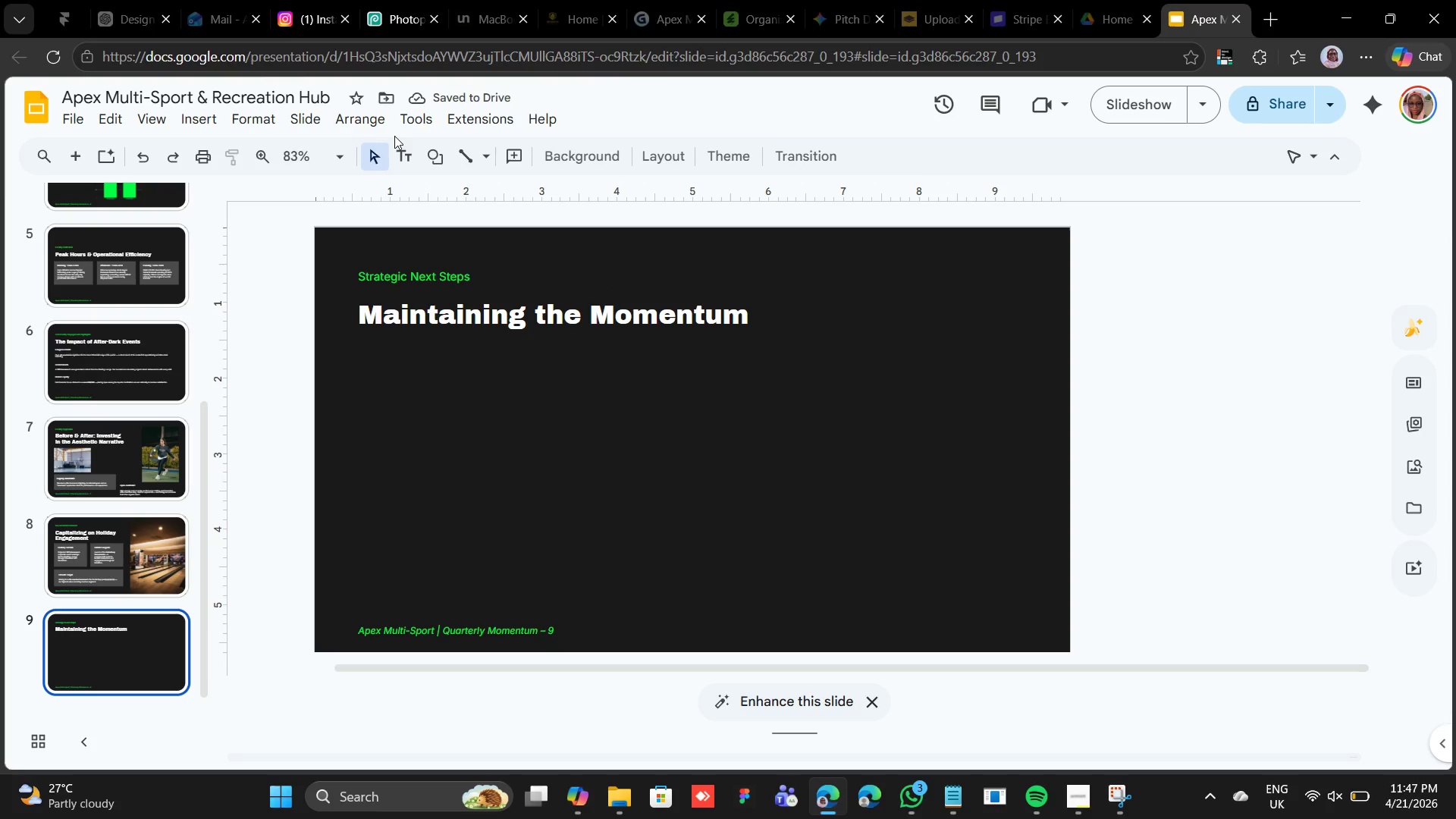 
key(Shift+ShiftLeft)
 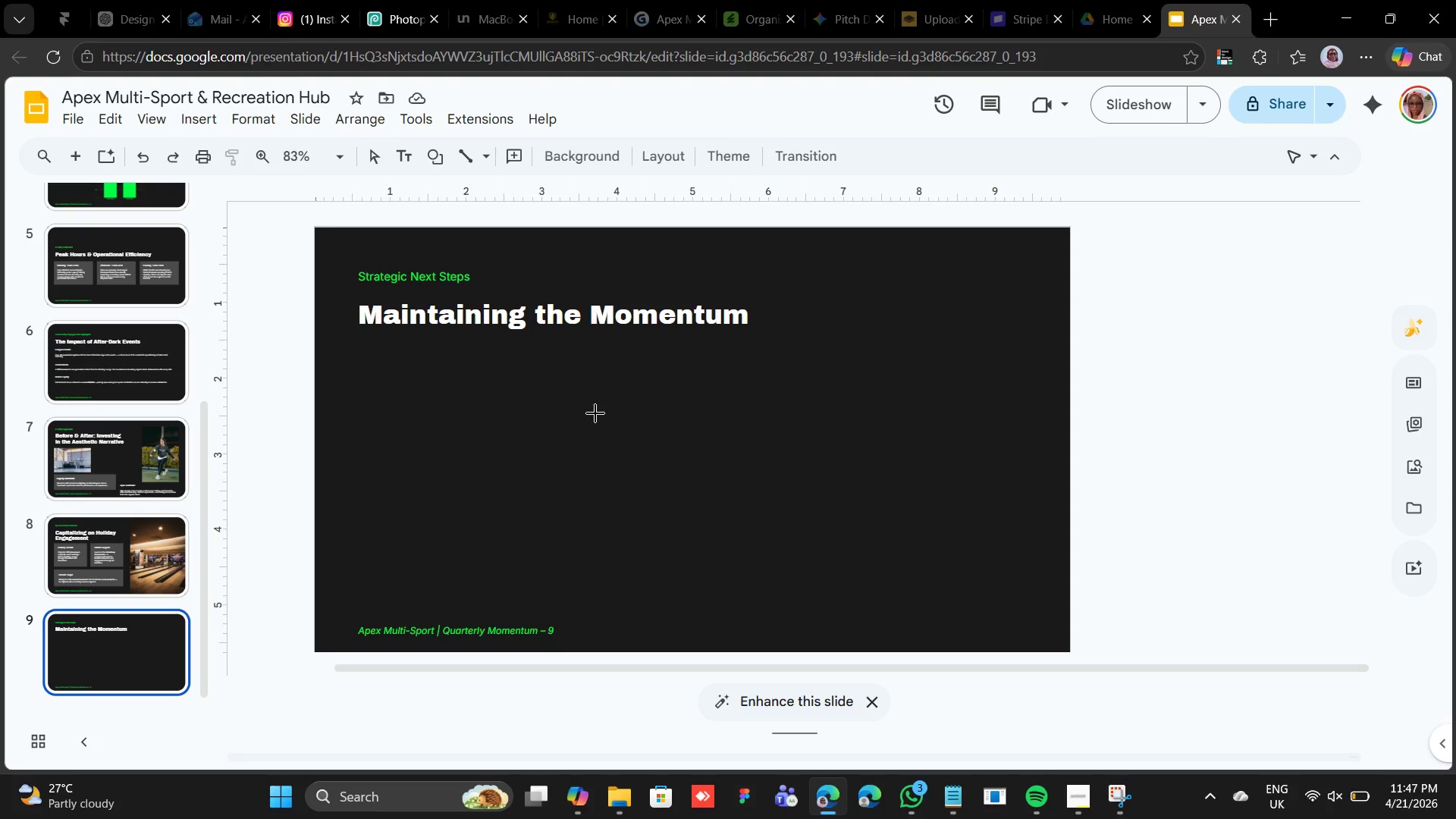 
hold_key(key=ShiftLeft, duration=2.81)
left_click_drag(start_coordinate=[581, 390], to_coordinate=[723, 483])
 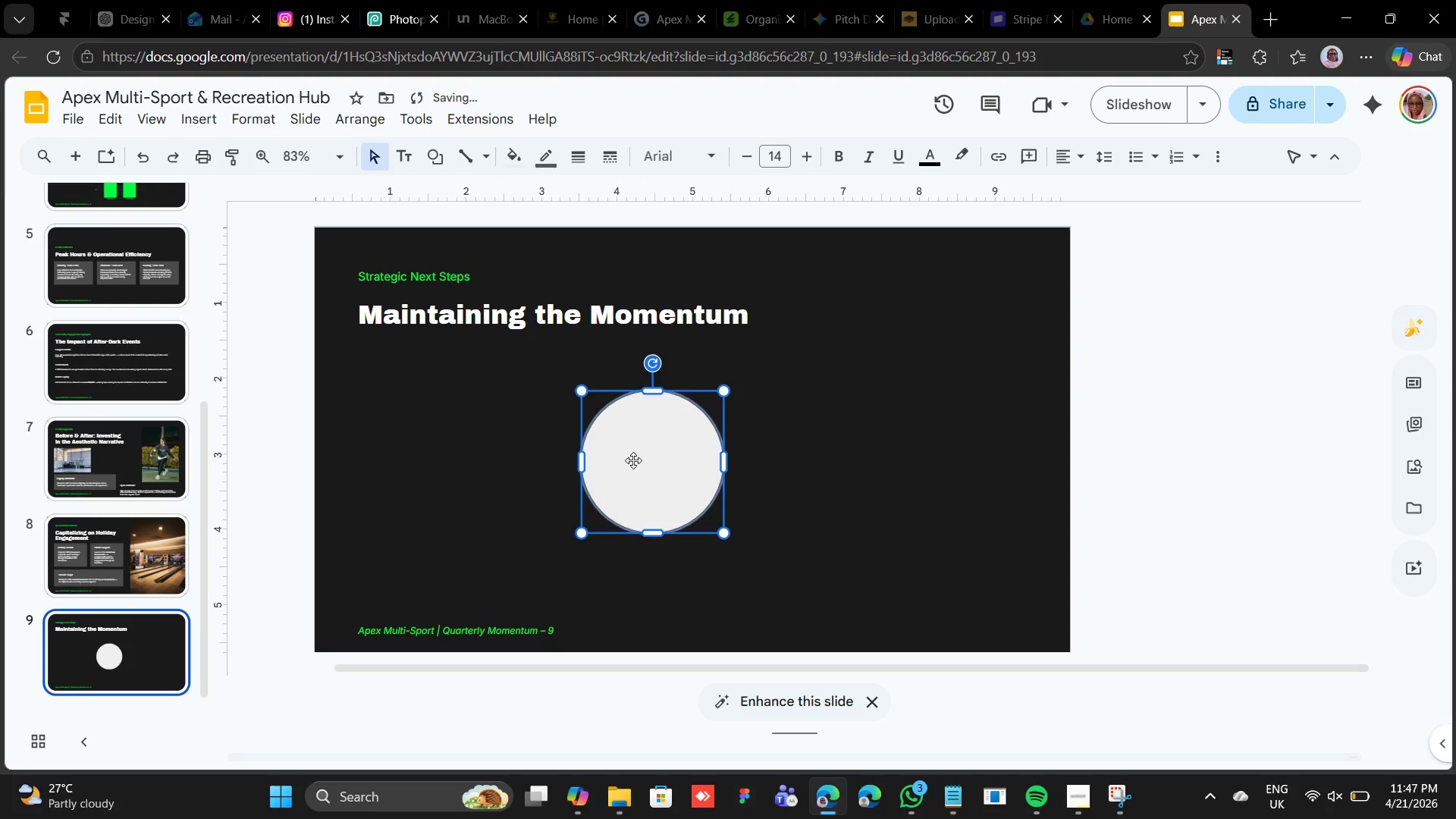 
left_click_drag(start_coordinate=[633, 460], to_coordinate=[692, 440])
 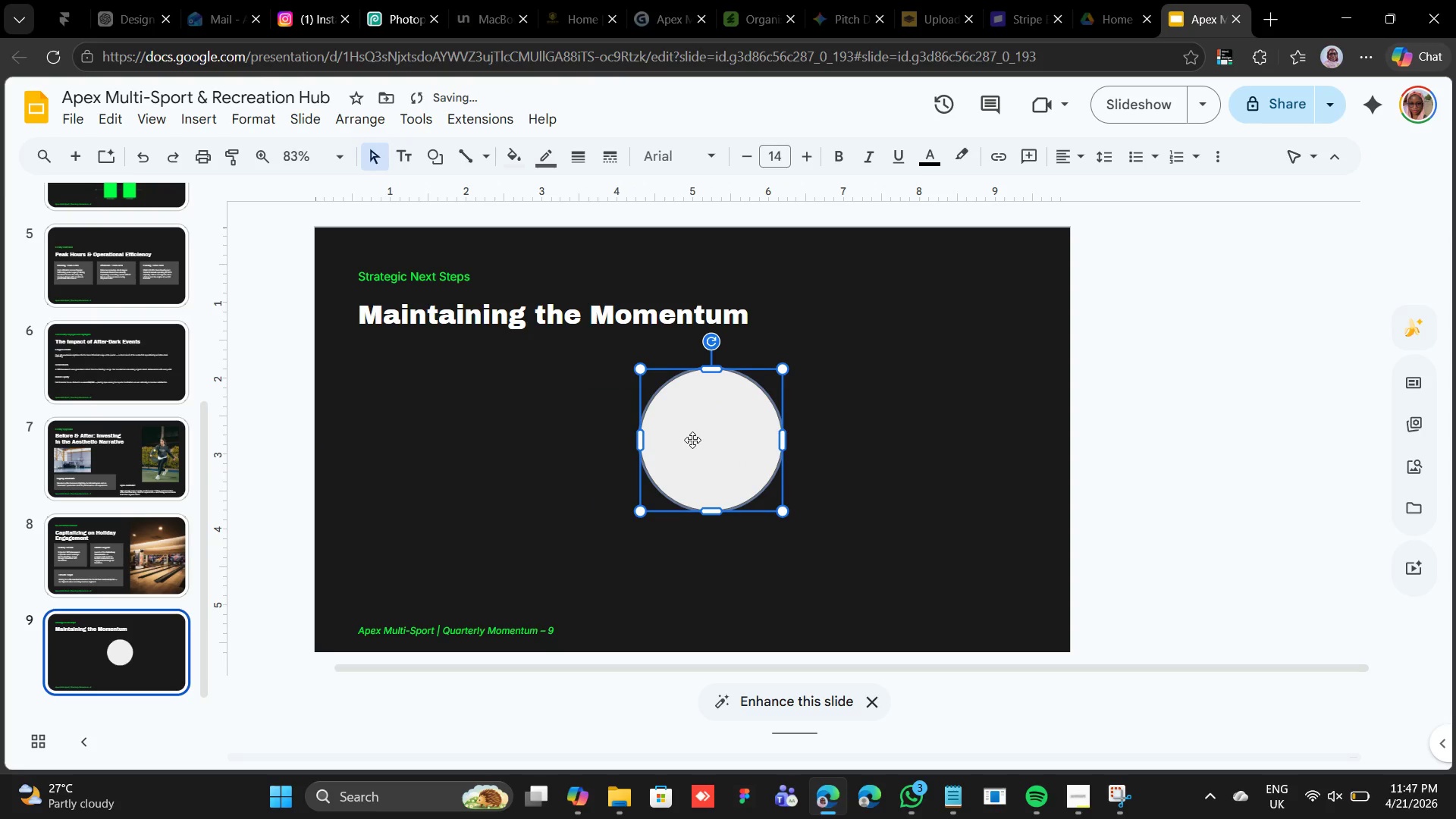 
left_click_drag(start_coordinate=[692, 440], to_coordinate=[692, 466])
 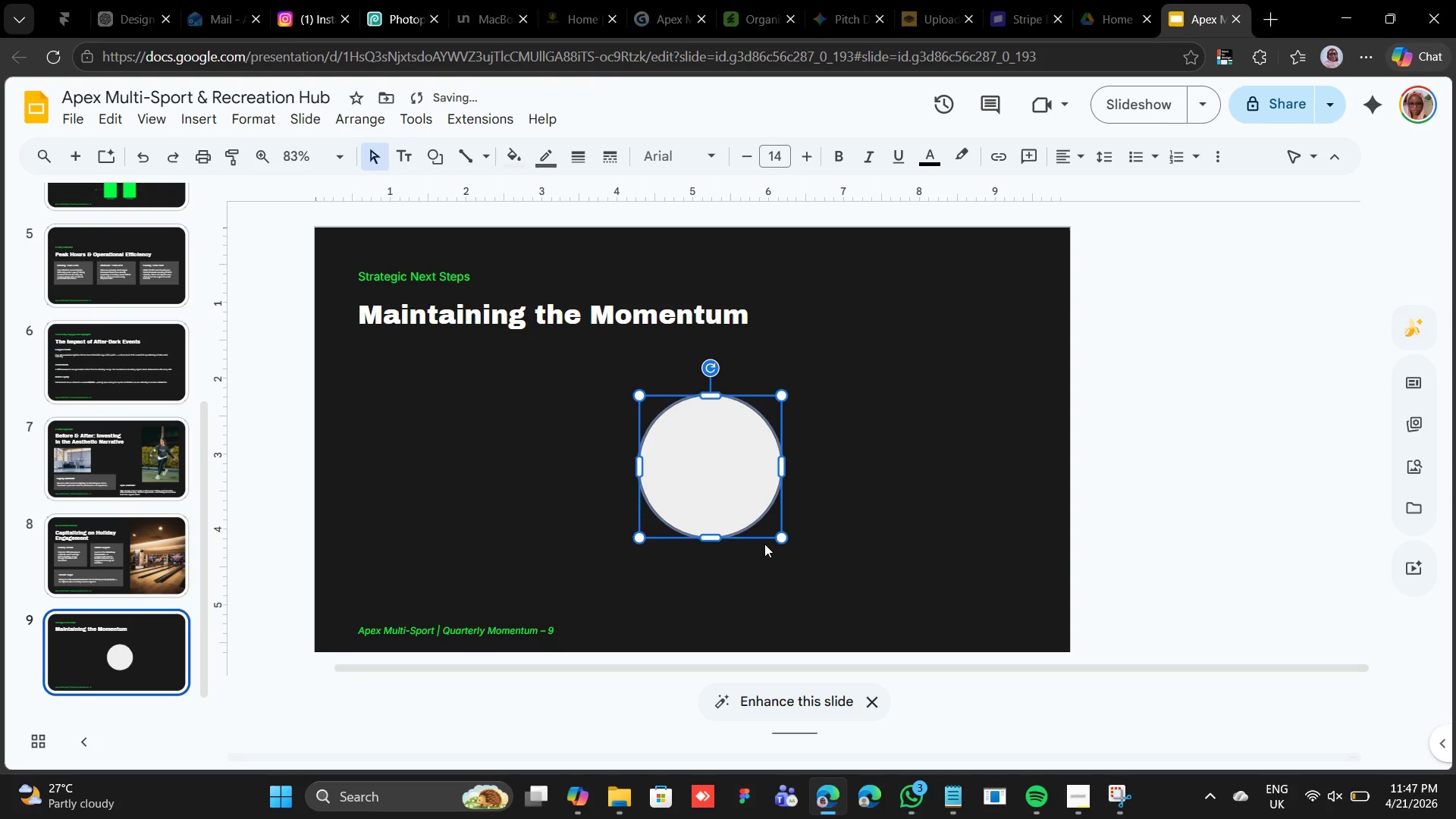 
hold_key(key=ShiftLeft, duration=1.84)
left_click_drag(start_coordinate=[780, 538], to_coordinate=[746, 490])
 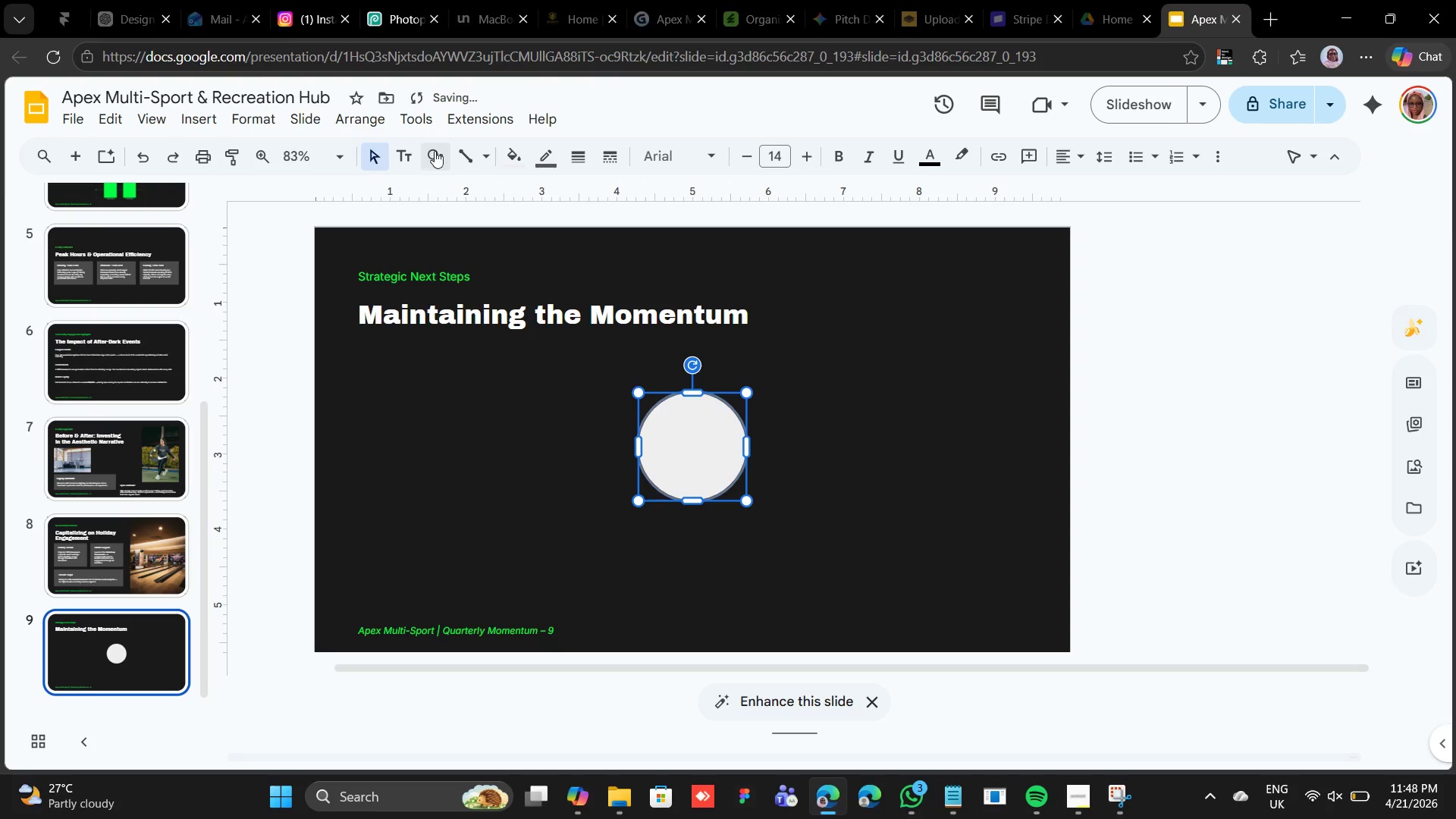 
wait(7.81)
 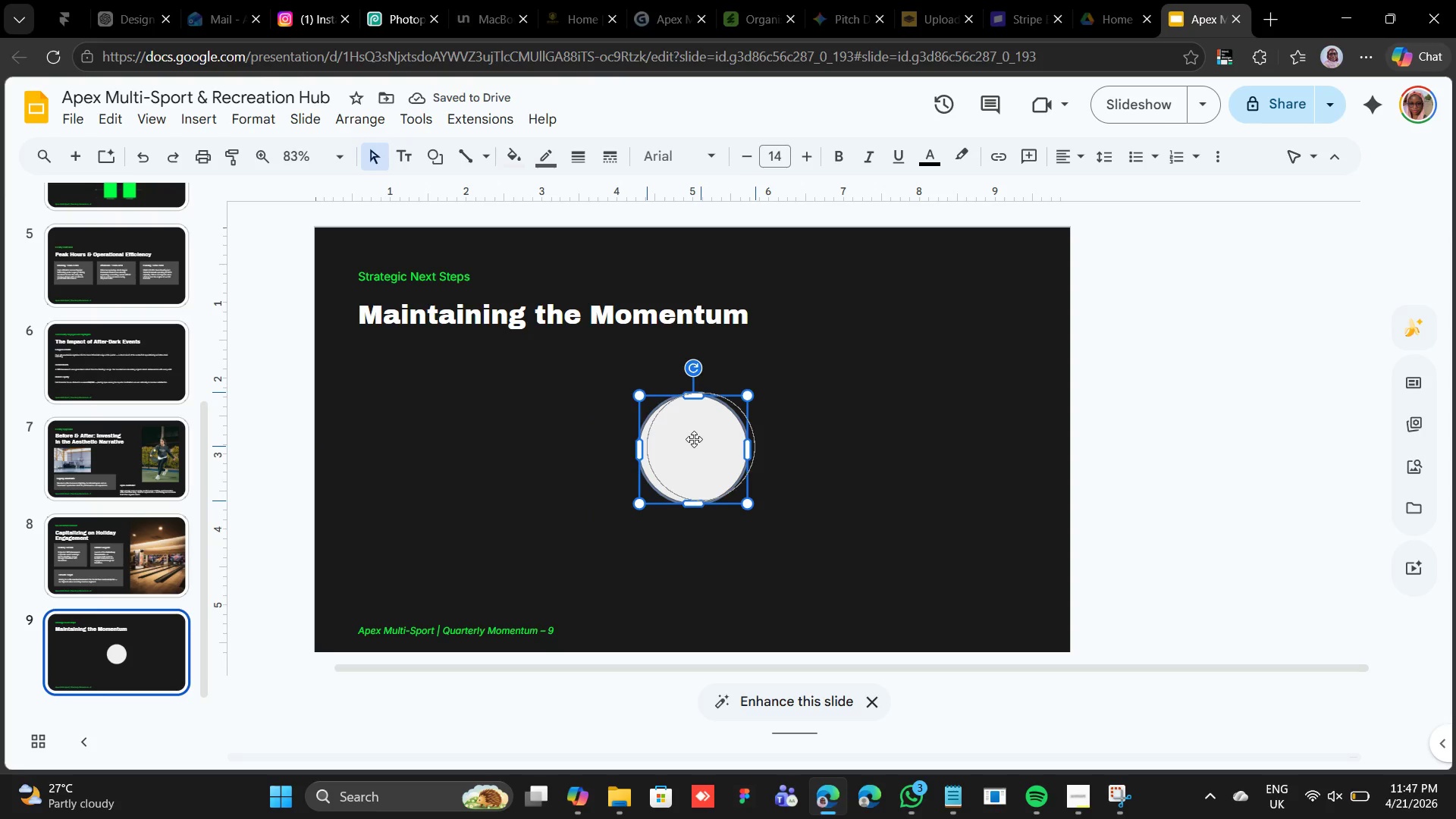 
left_click([519, 153])
 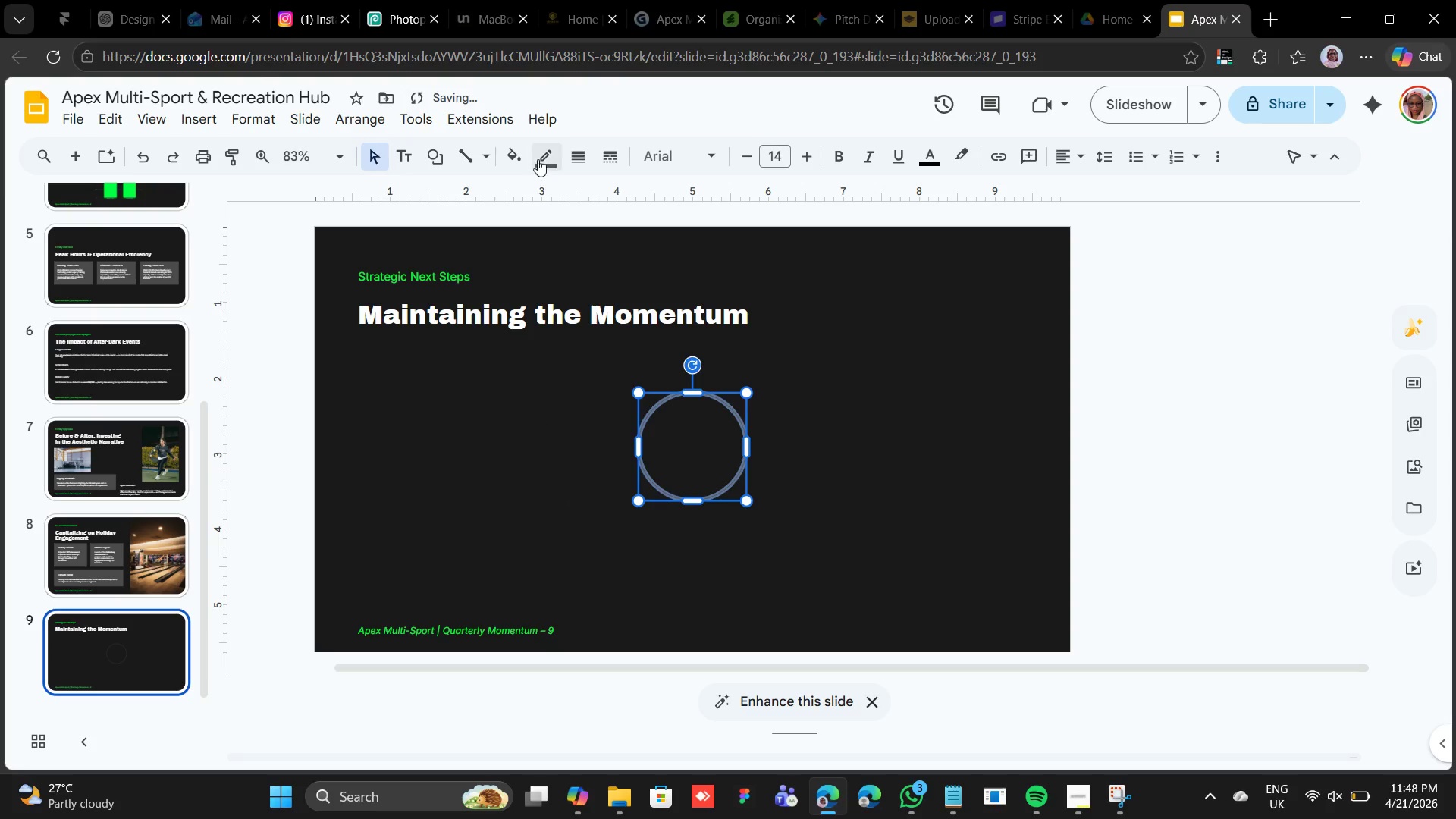 
left_click([538, 158])
 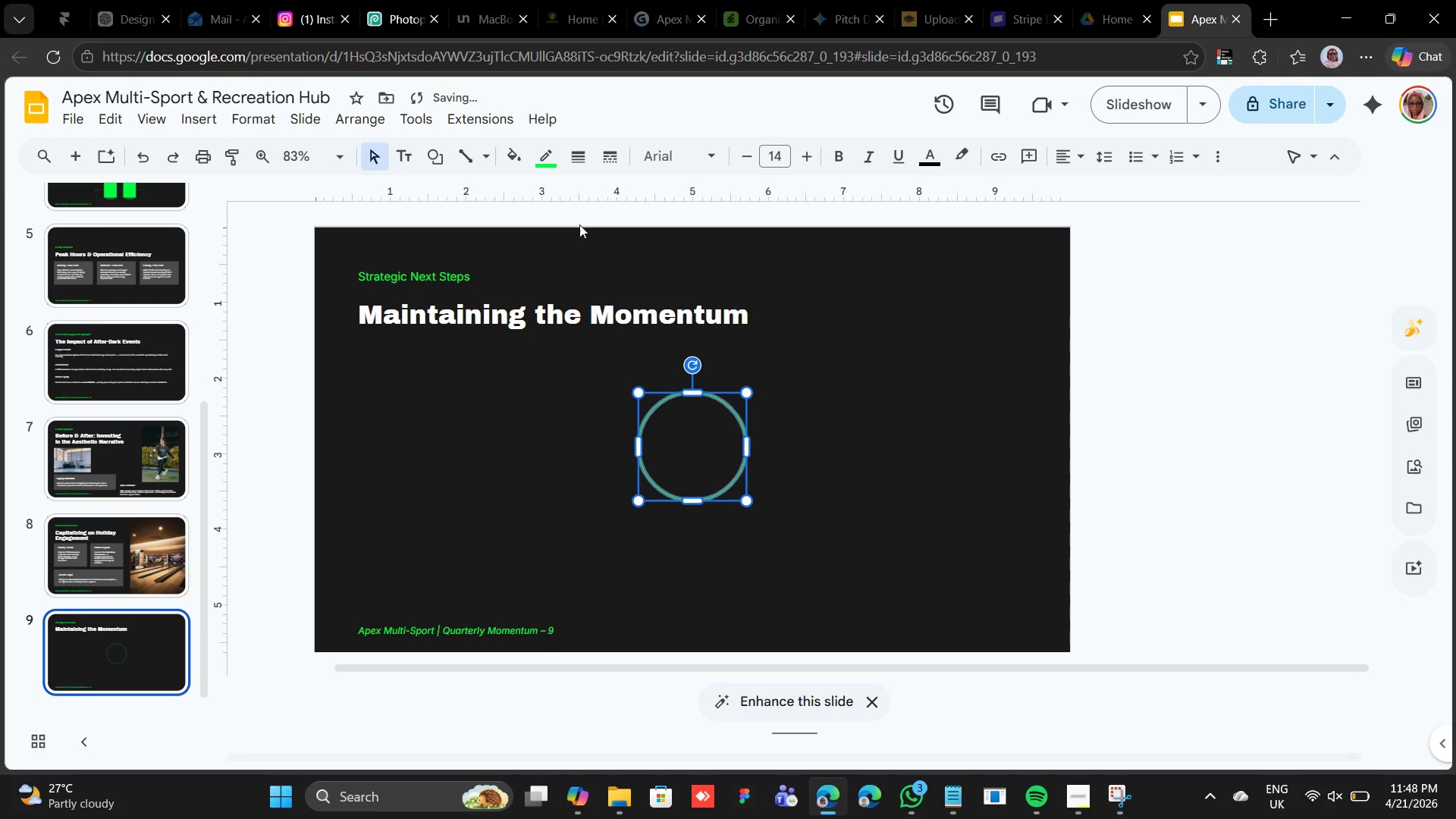 
left_click([574, 165])
 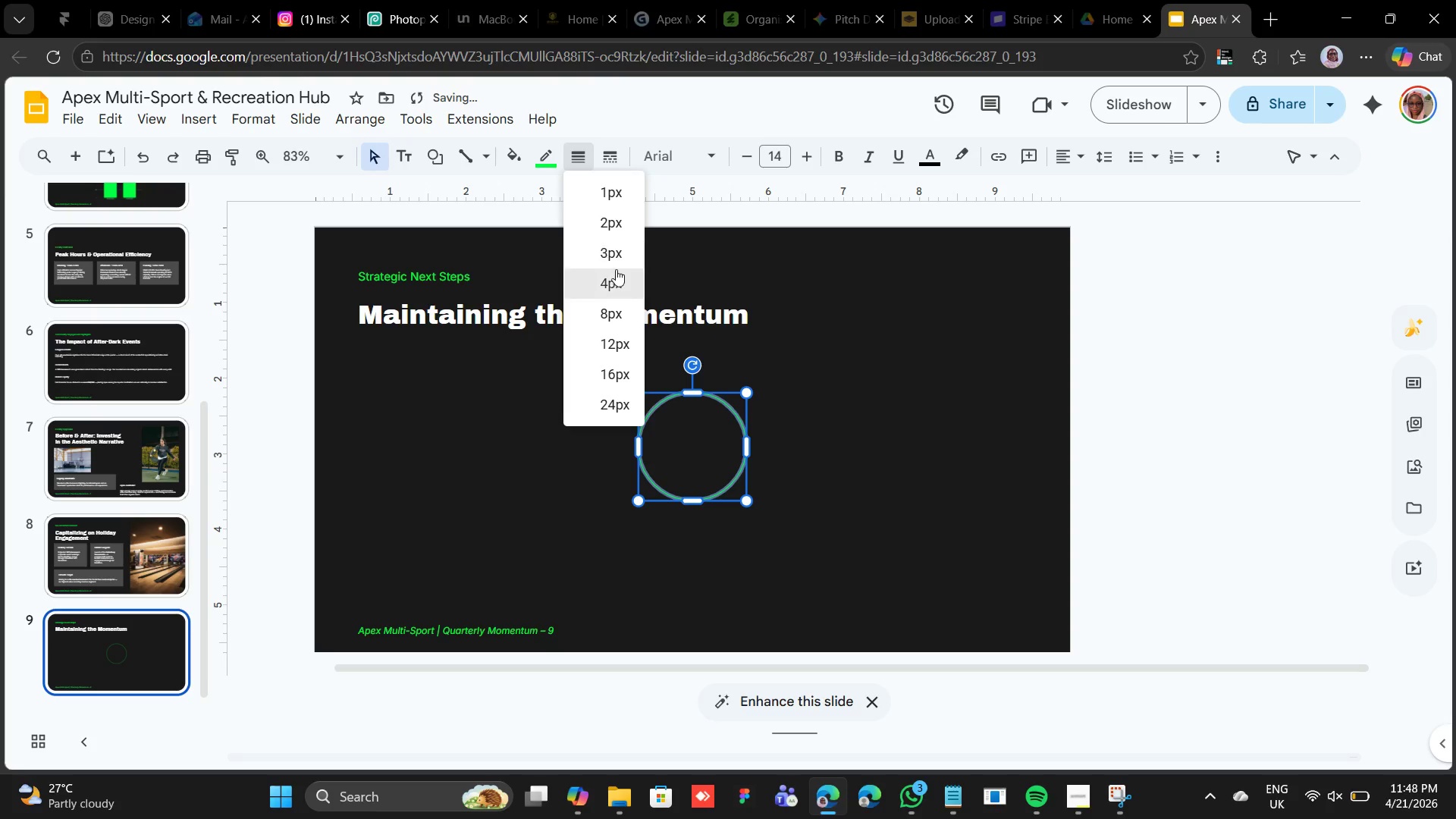 
left_click([614, 269])
 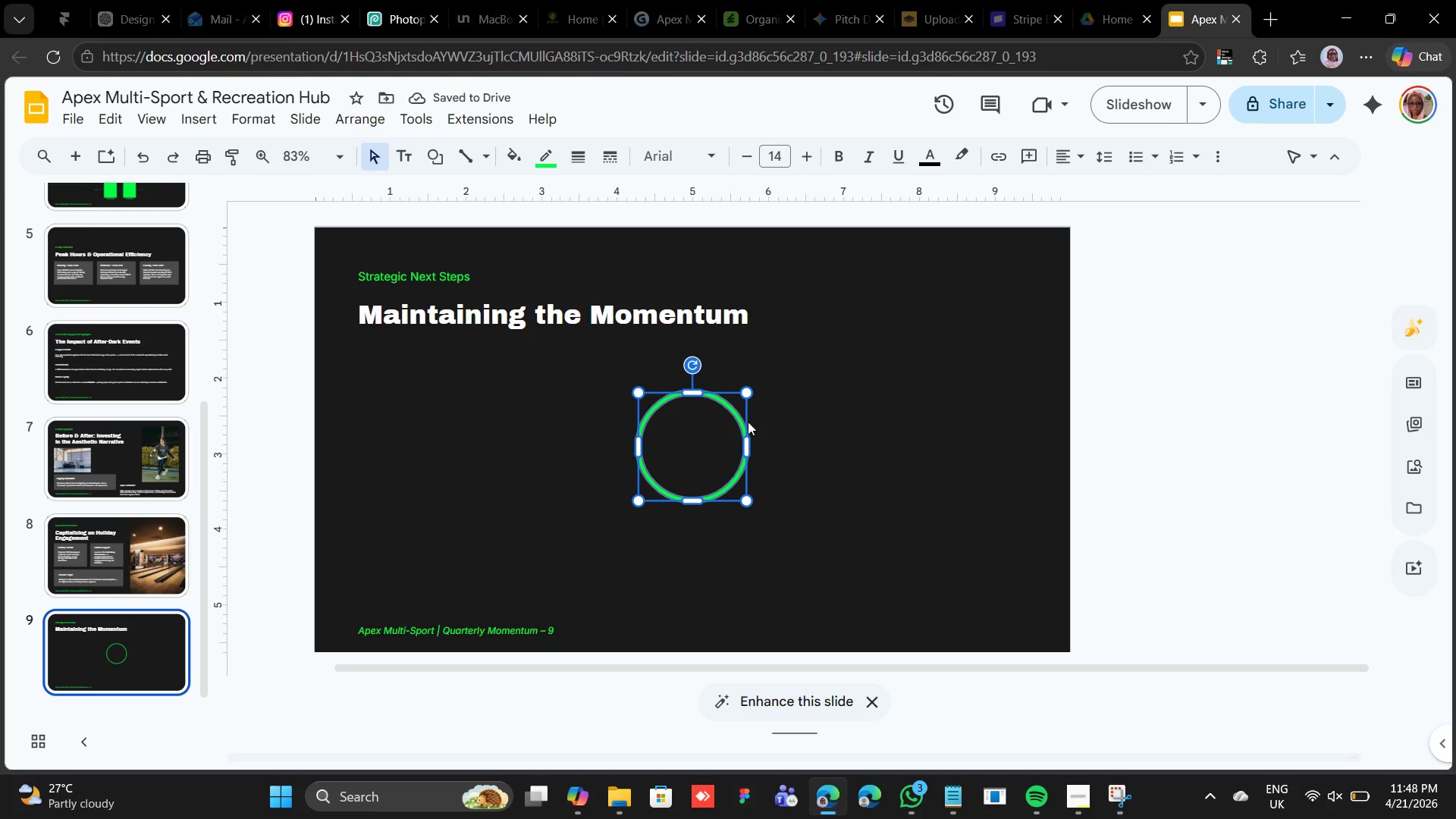 
key(Space)
 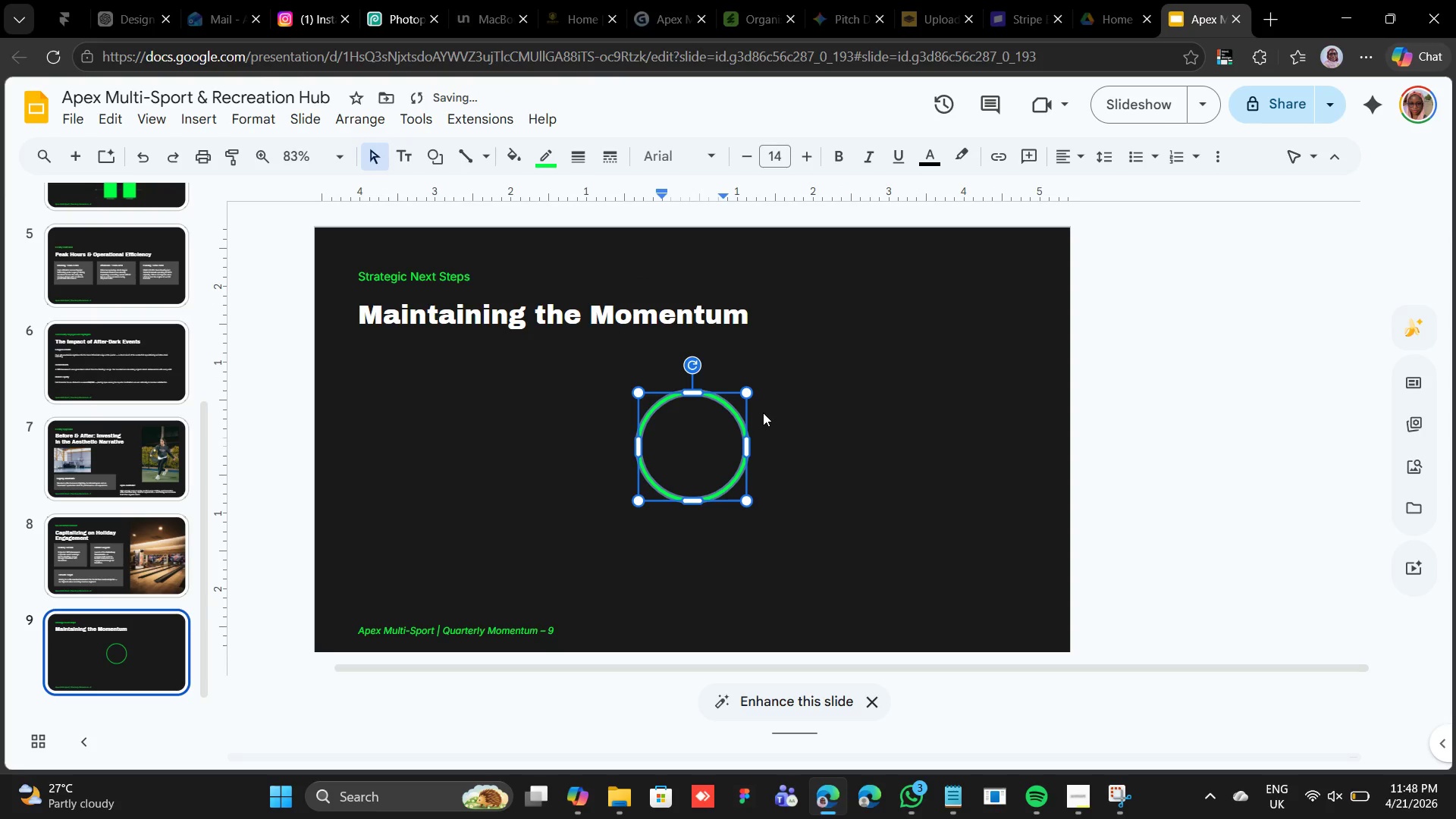 
key(Control+D)
 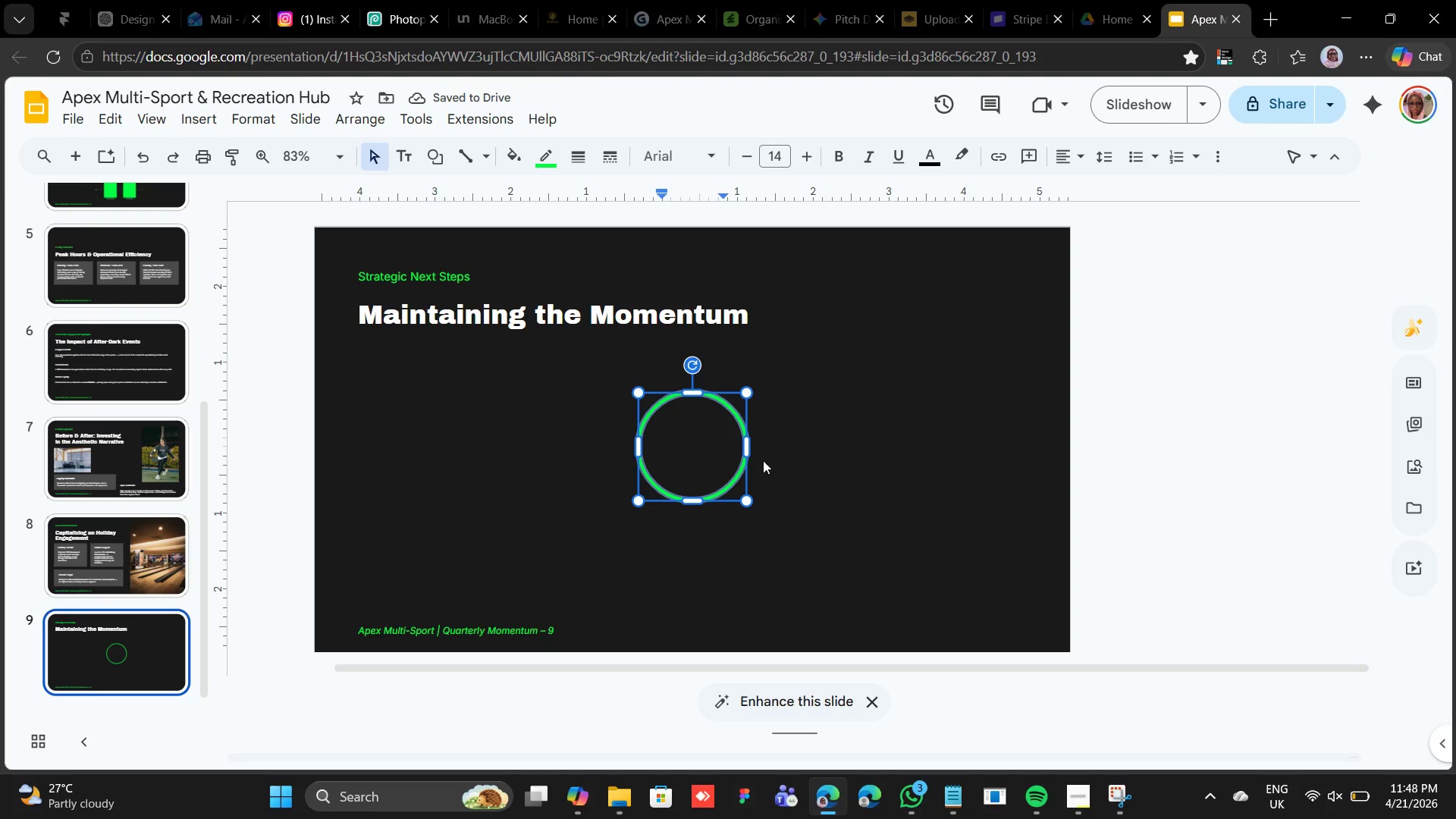 
left_click([745, 445])
 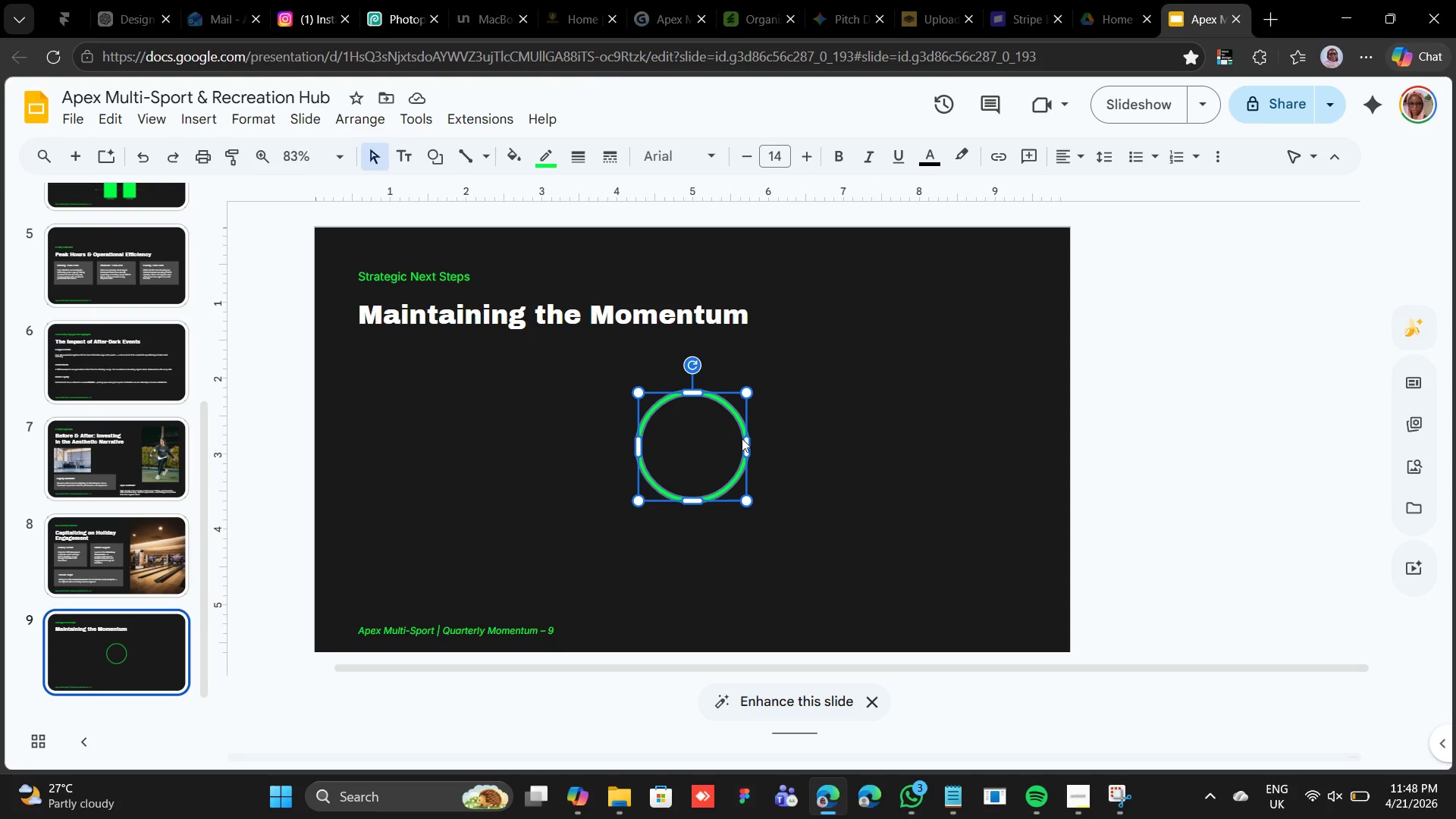 
key(Control+D)
 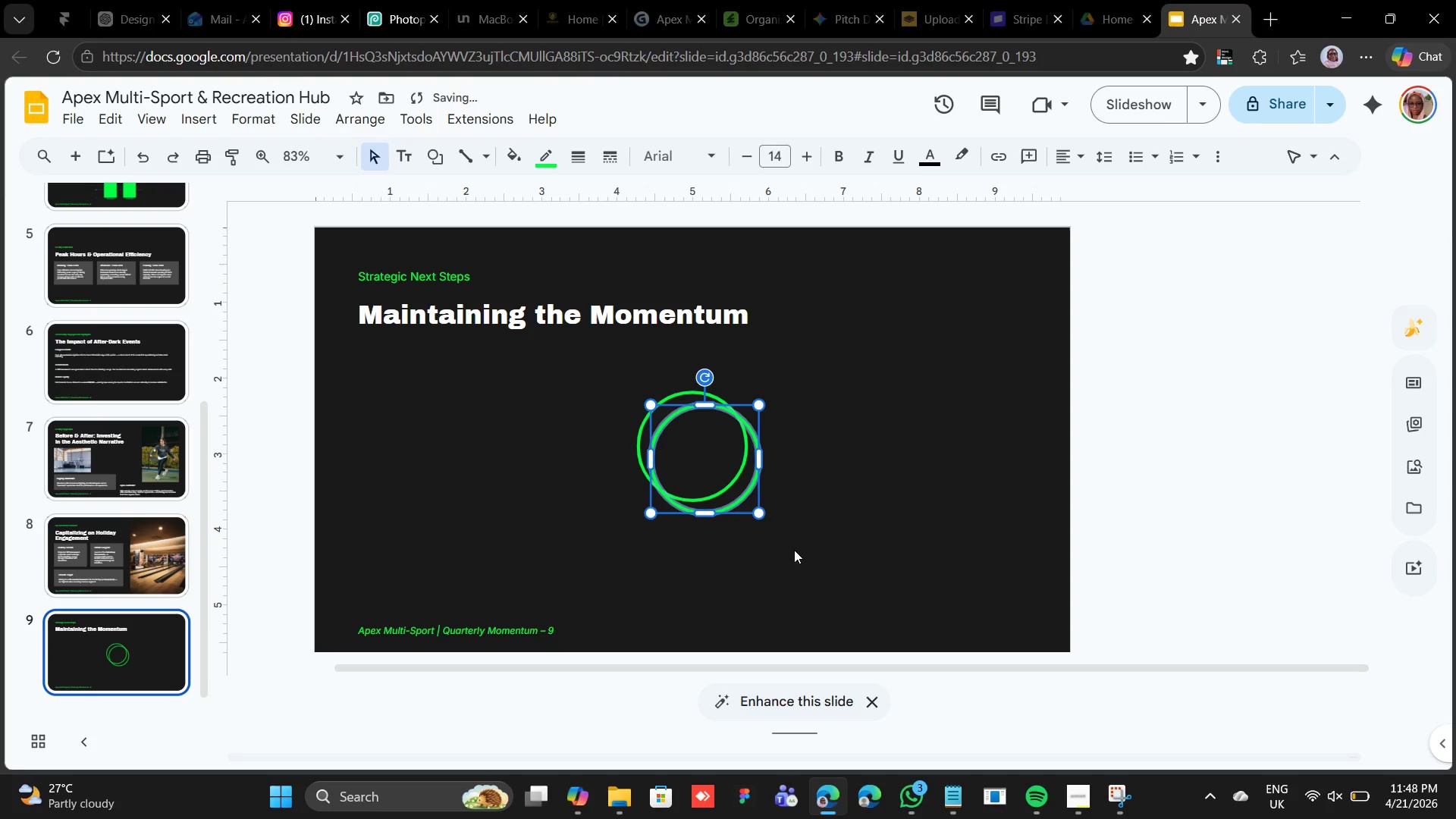 
hold_key(key=ShiftLeft, duration=2.03)
left_click_drag(start_coordinate=[756, 512], to_coordinate=[729, 485])
 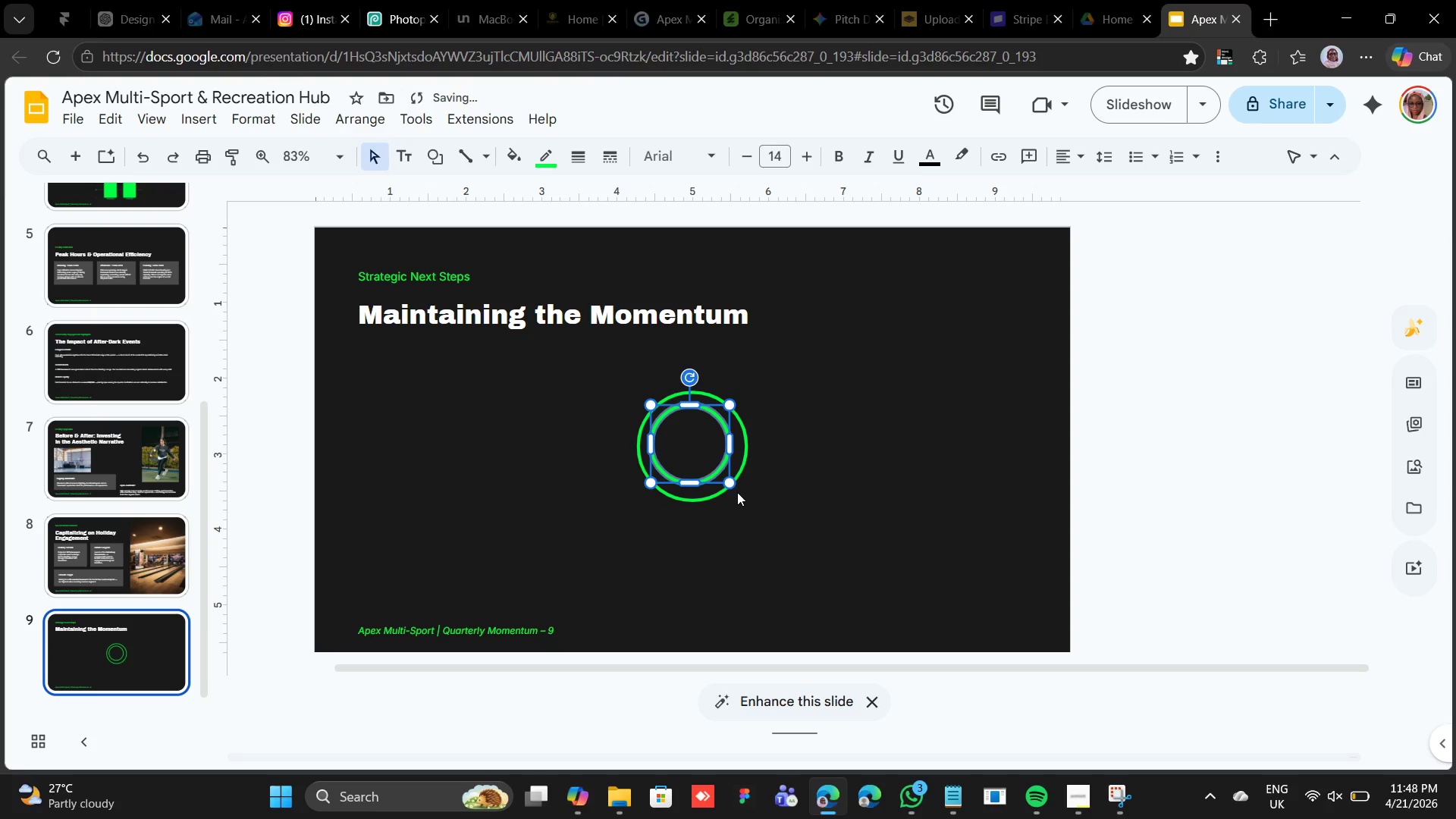 
hold_key(key=ShiftLeft, duration=1.88)
left_click_drag(start_coordinate=[730, 486], to_coordinate=[702, 469])
 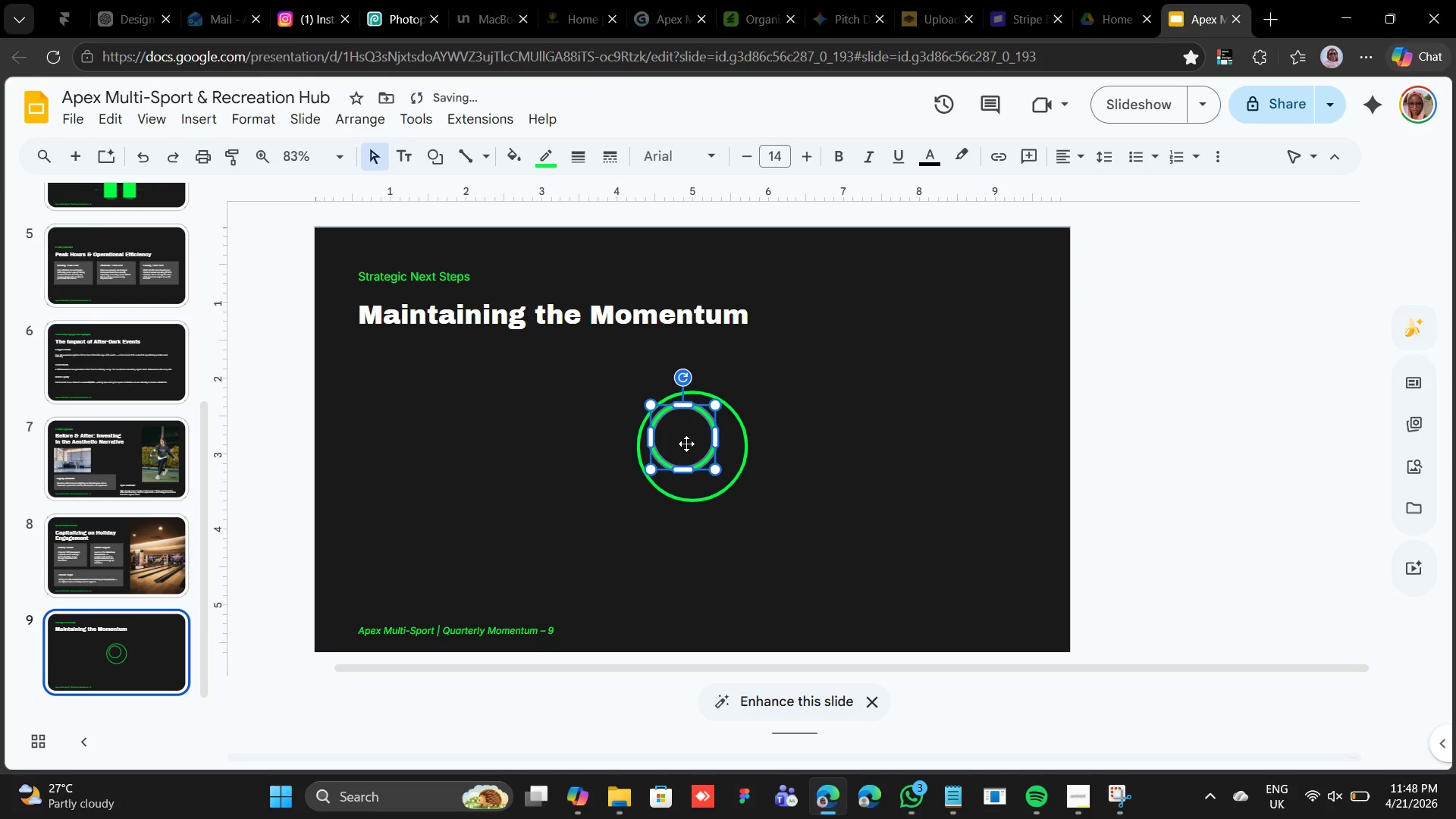 
left_click_drag(start_coordinate=[686, 444], to_coordinate=[696, 450])
 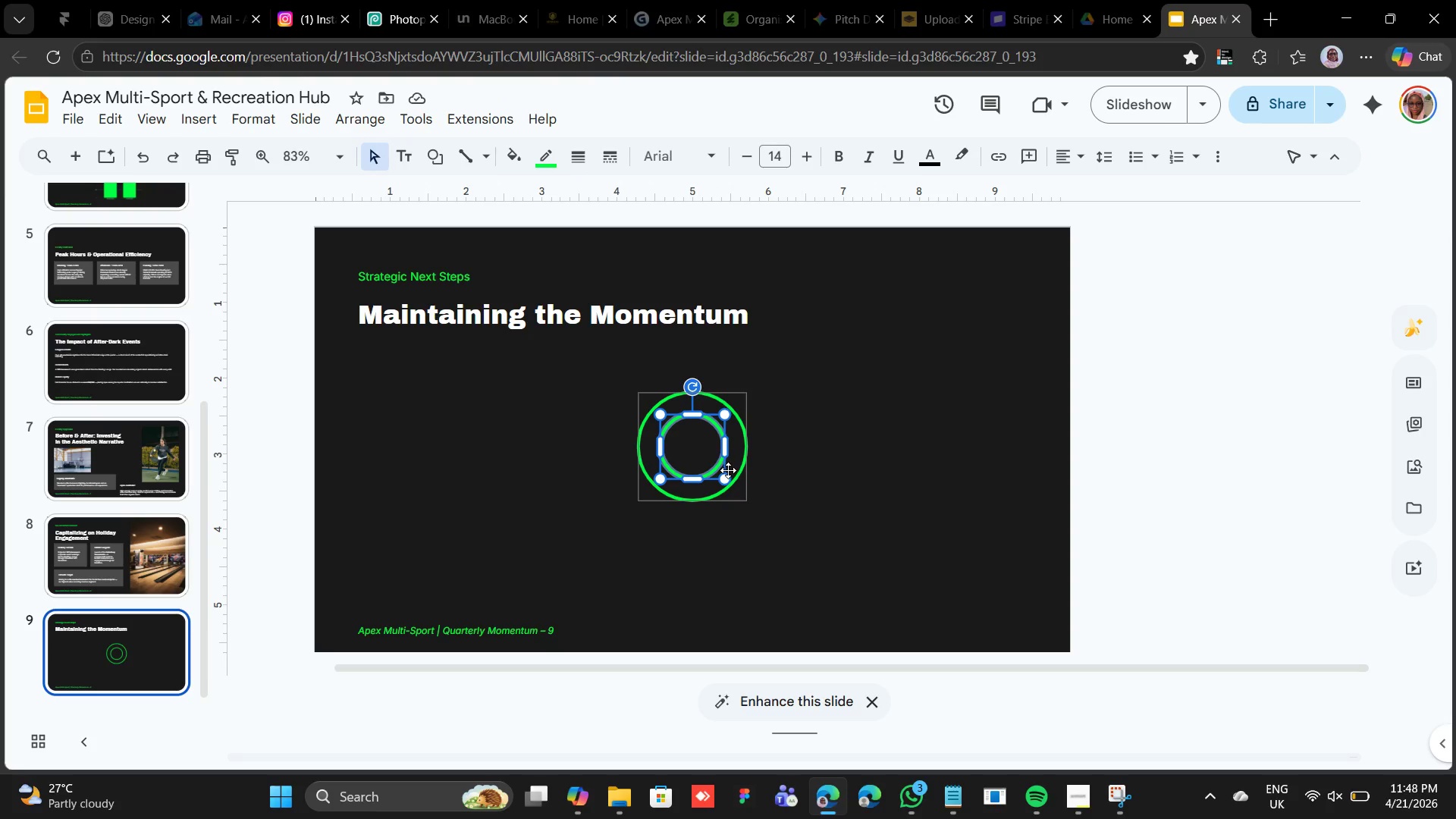 
wait(7.92)
 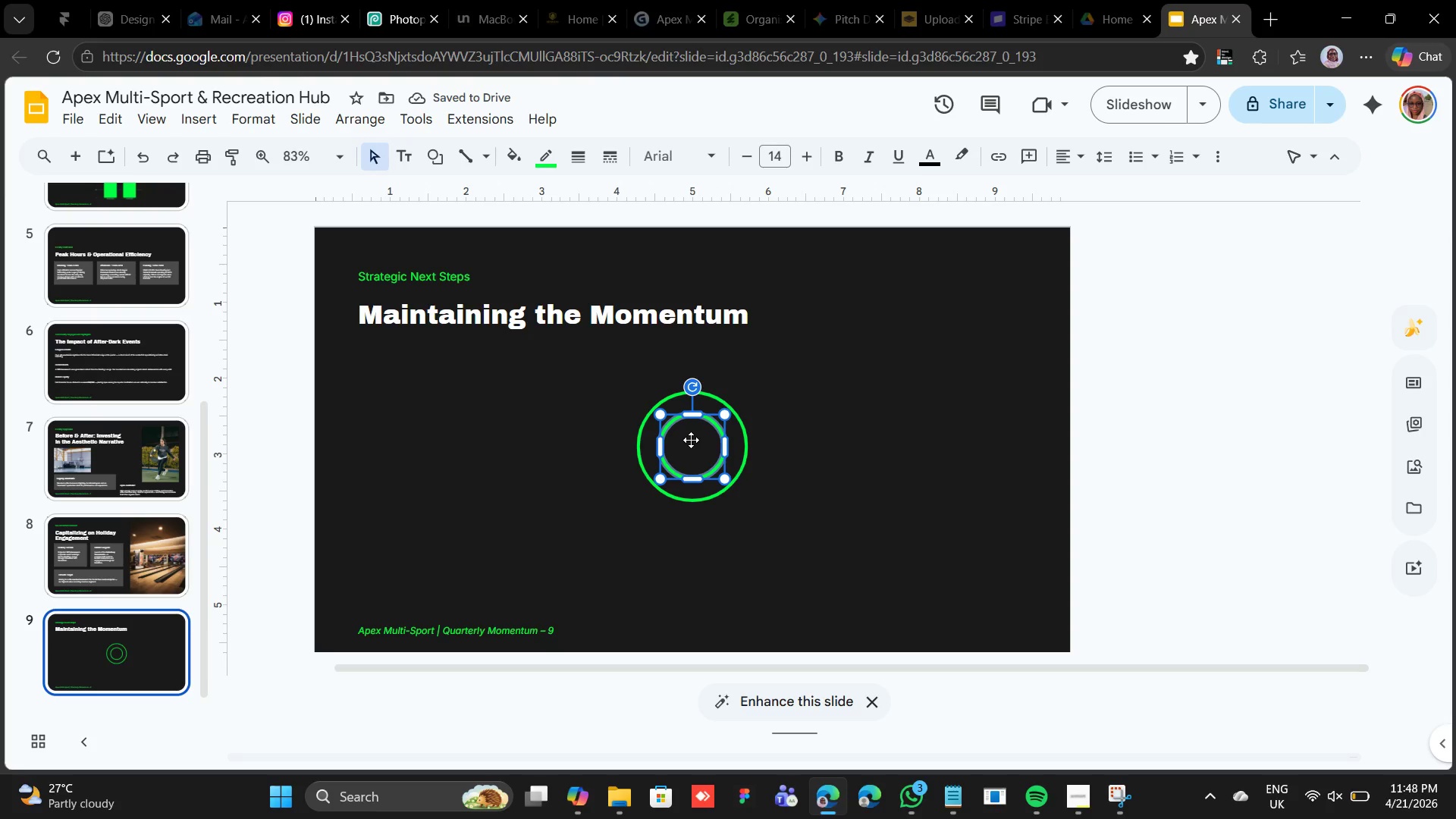 
key(Control+ControlRight)
 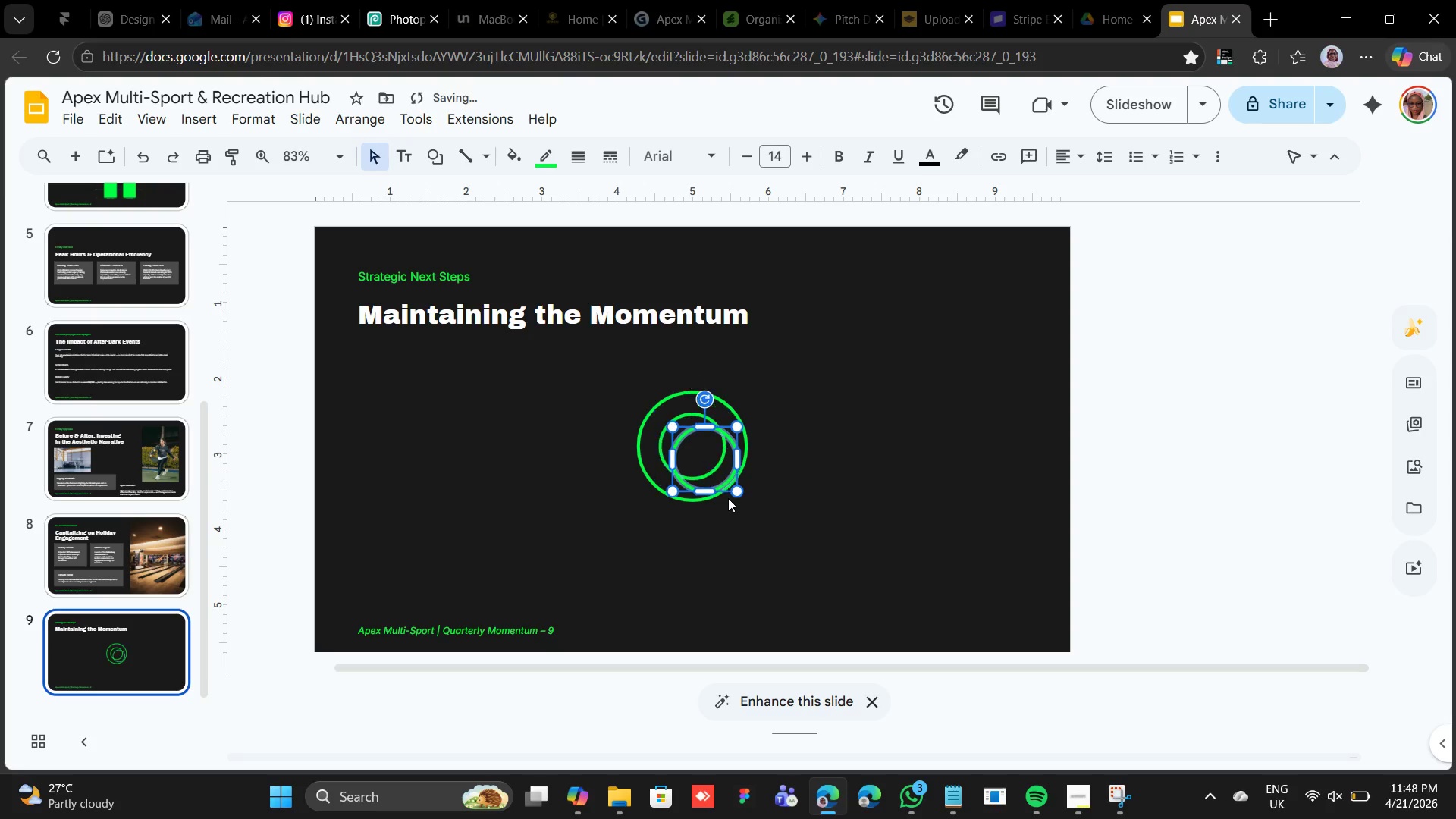 
key(Control+D)
 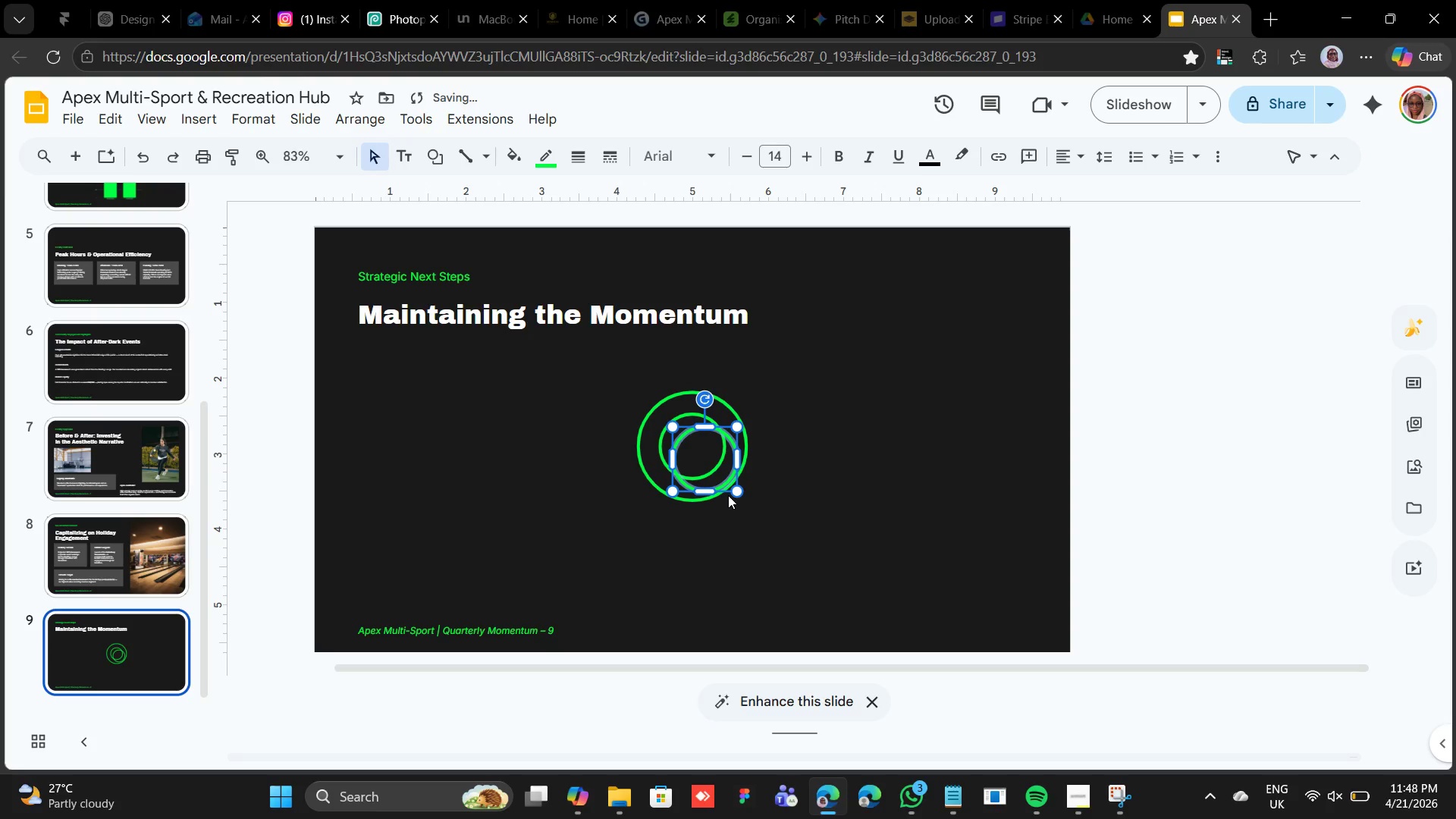 
hold_key(key=ShiftLeft, duration=4.45)
left_click_drag(start_coordinate=[736, 491], to_coordinate=[678, 438])
 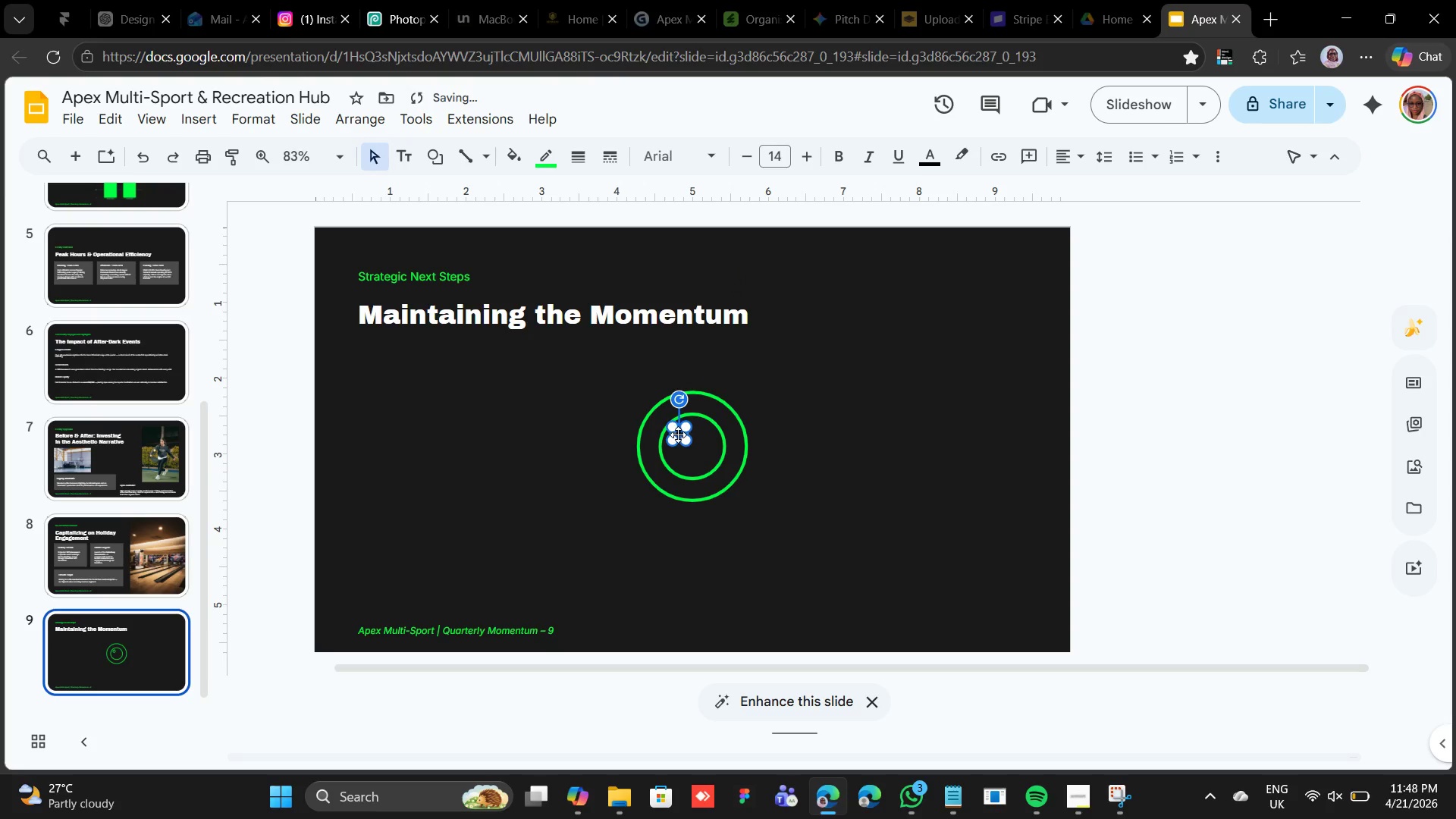 
left_click_drag(start_coordinate=[678, 434], to_coordinate=[692, 447])
 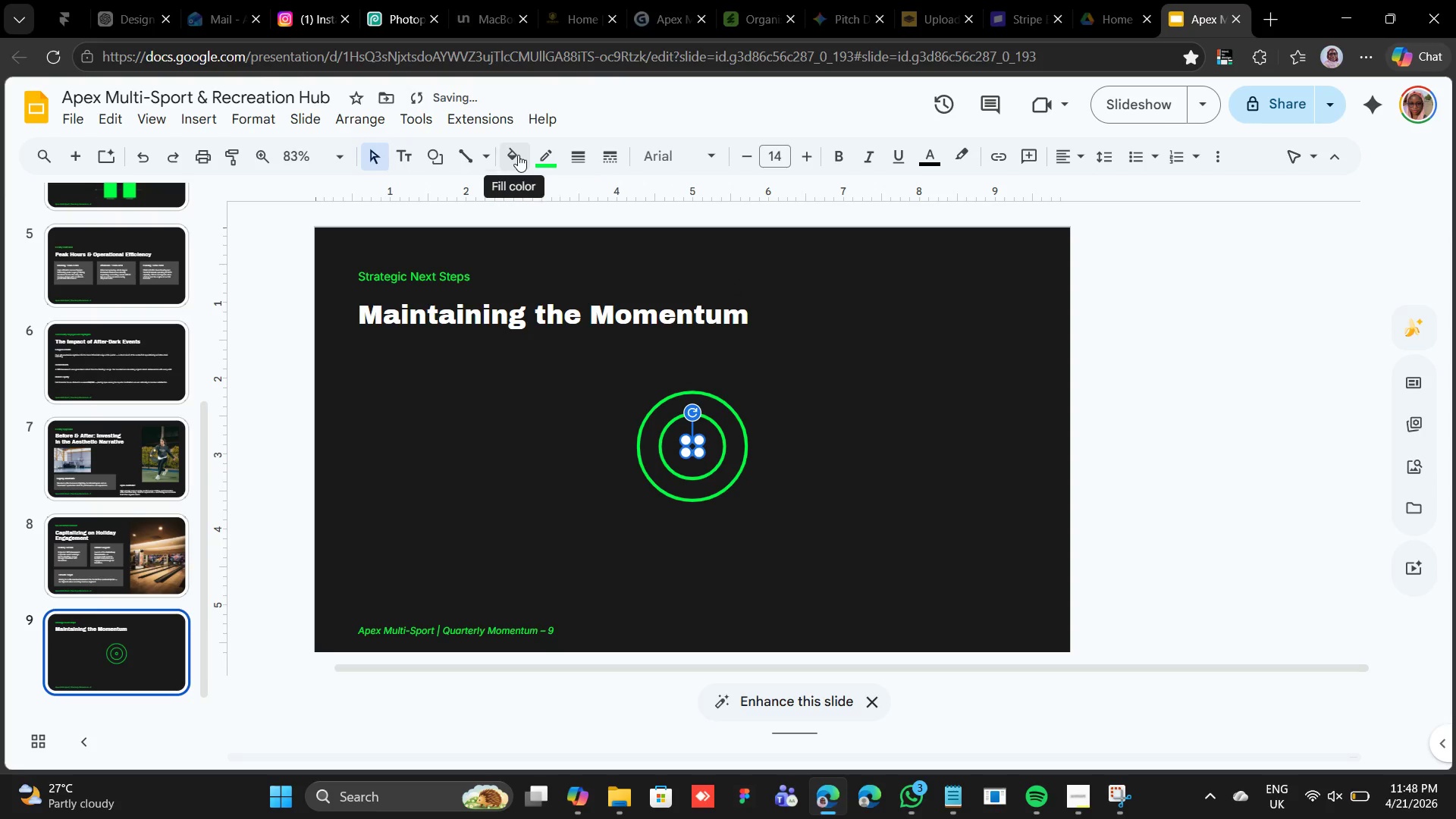 
mouse_move([518, 170])
 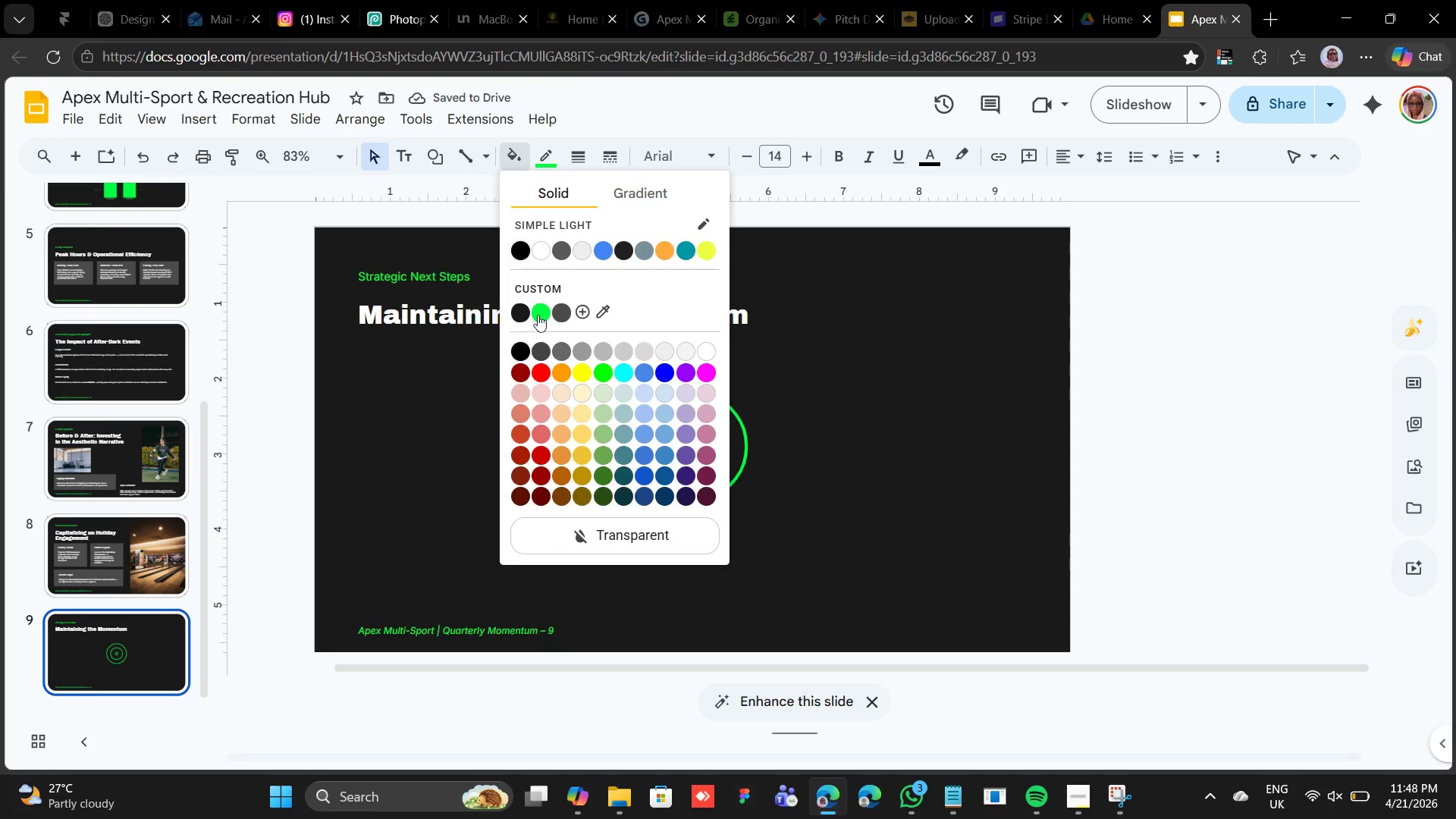 
left_click([541, 310])
 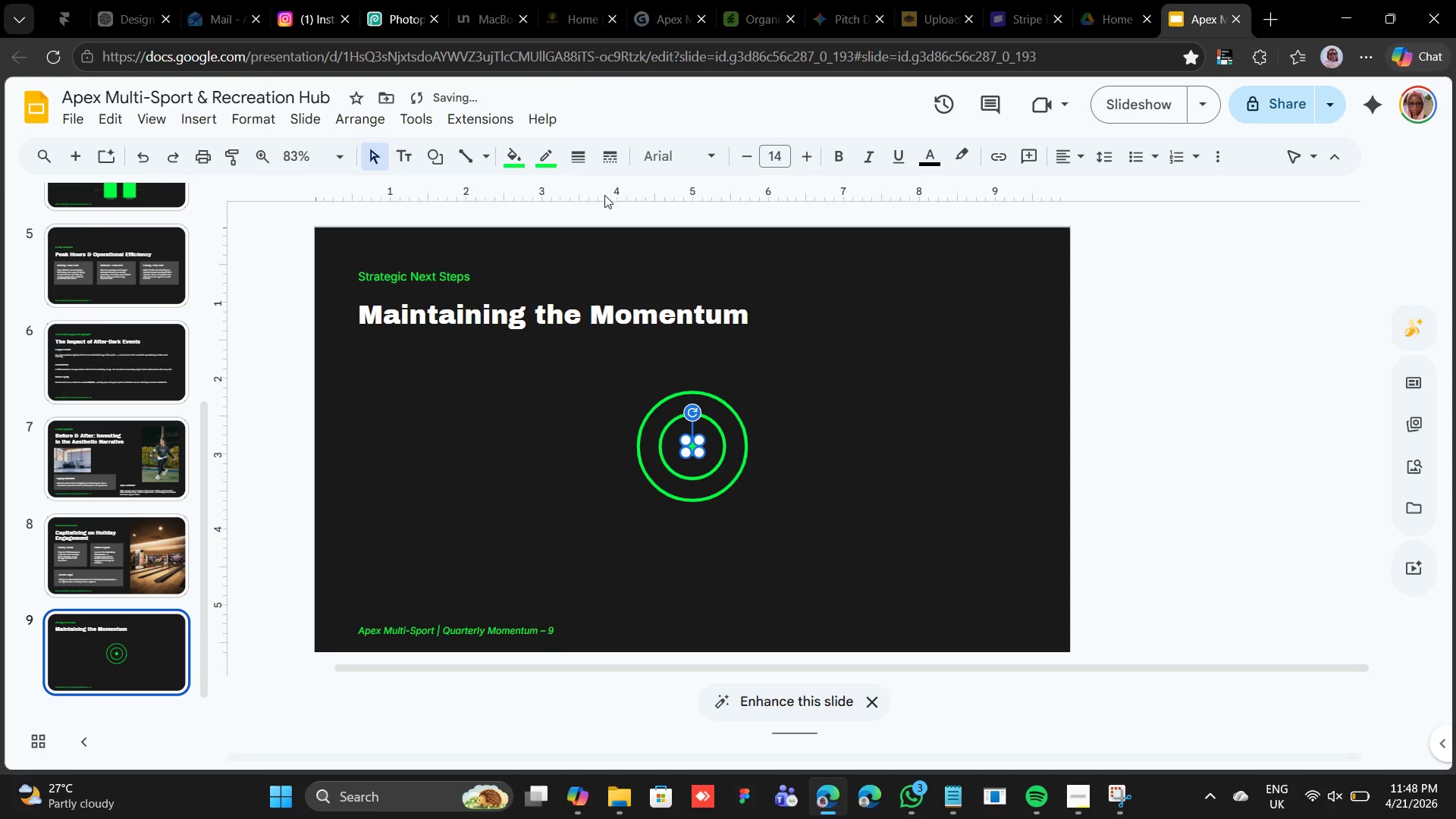 
left_click([554, 155])
 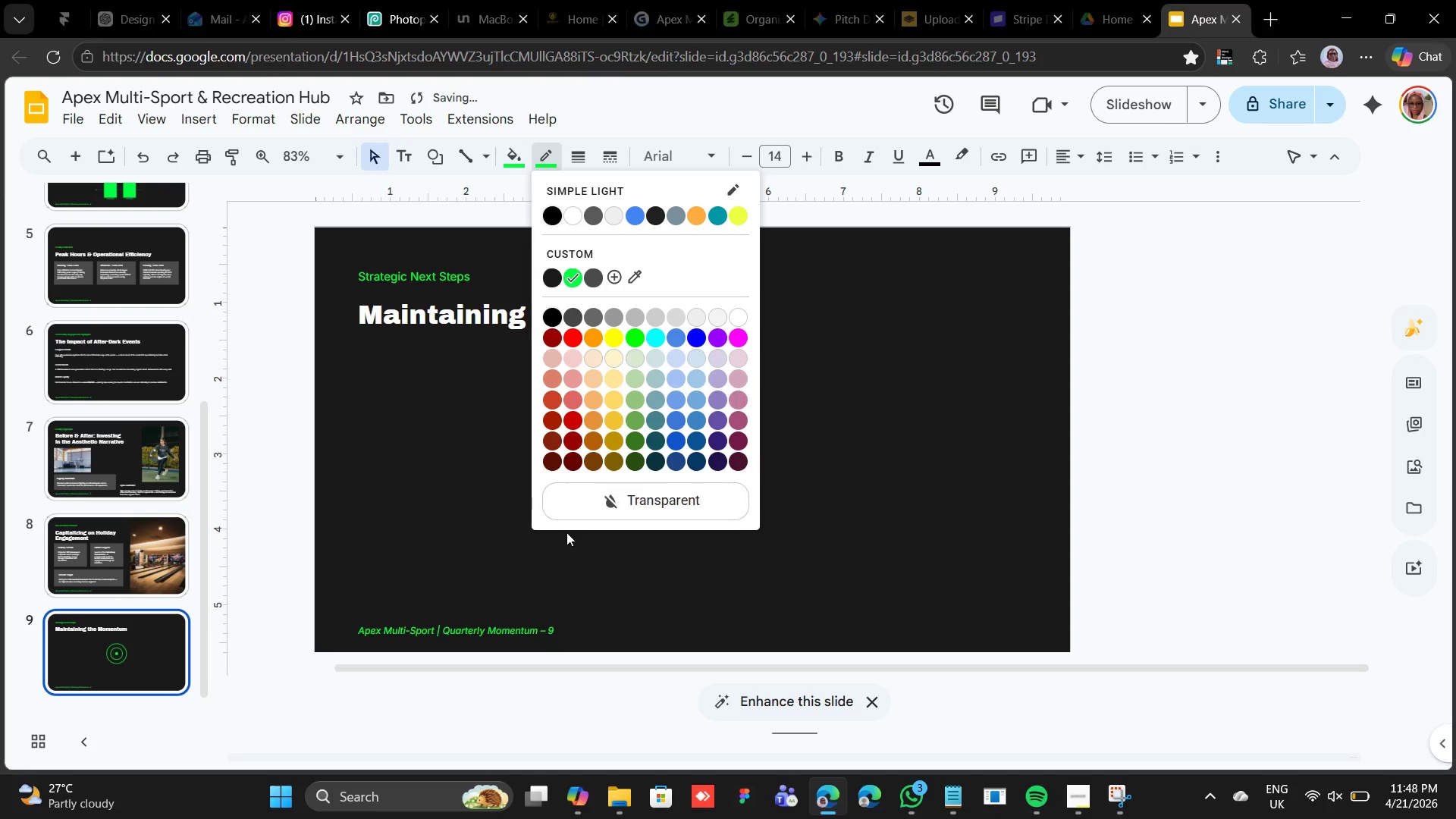 
left_click([592, 503])
 